 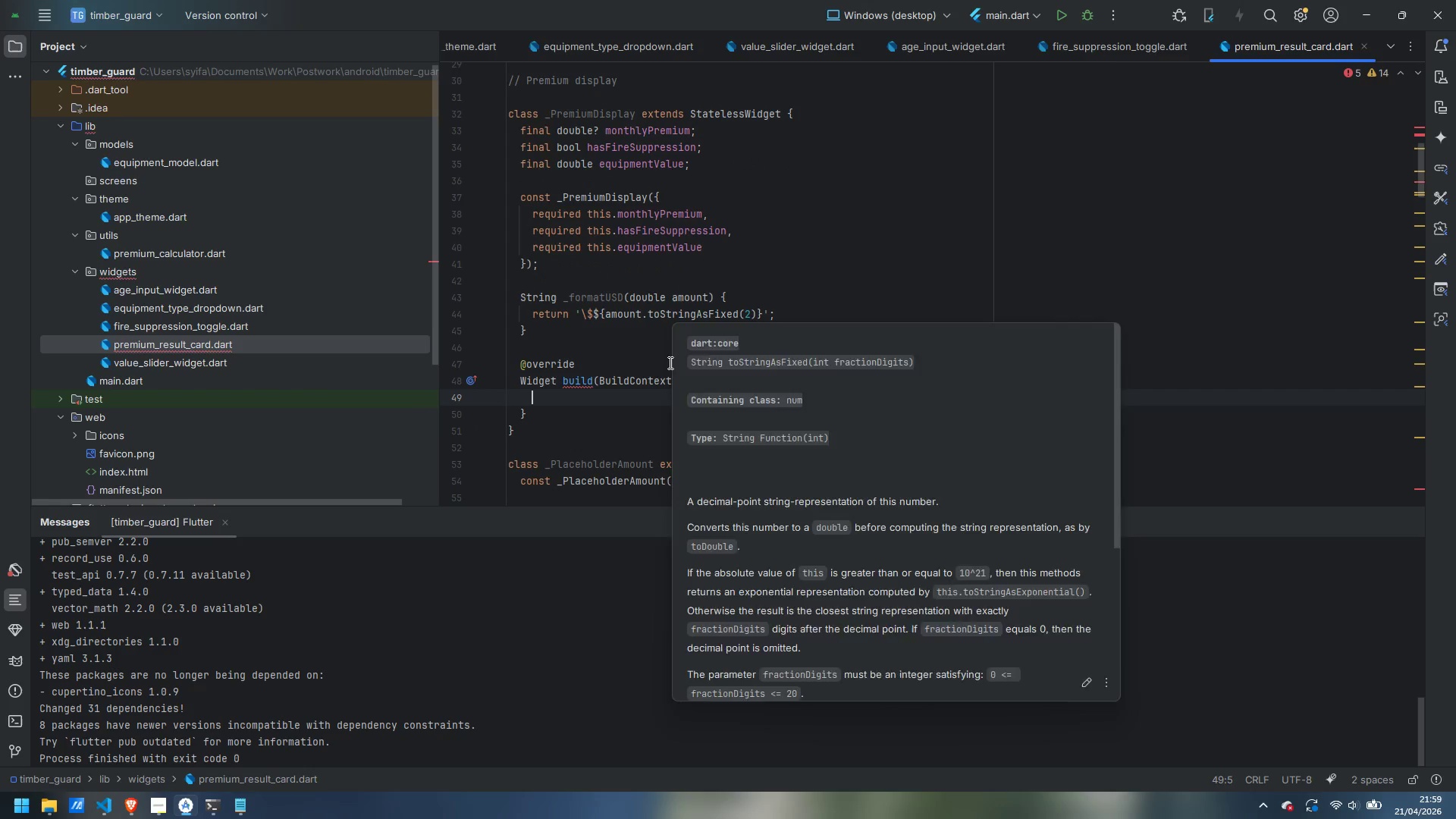 
scroll: coordinate [570, 392], scroll_direction: down, amount: 1.0
 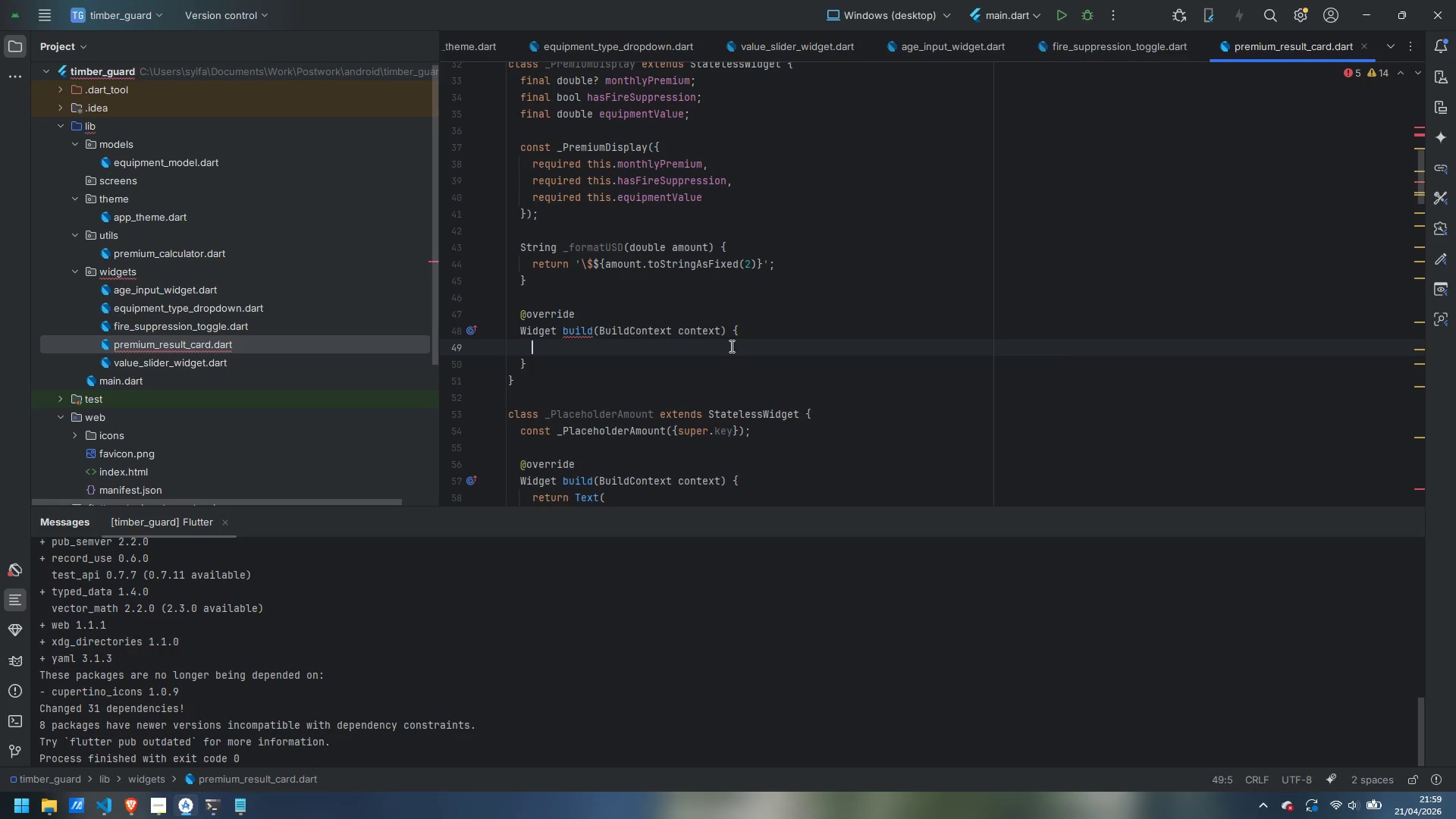 
wait(5.17)
 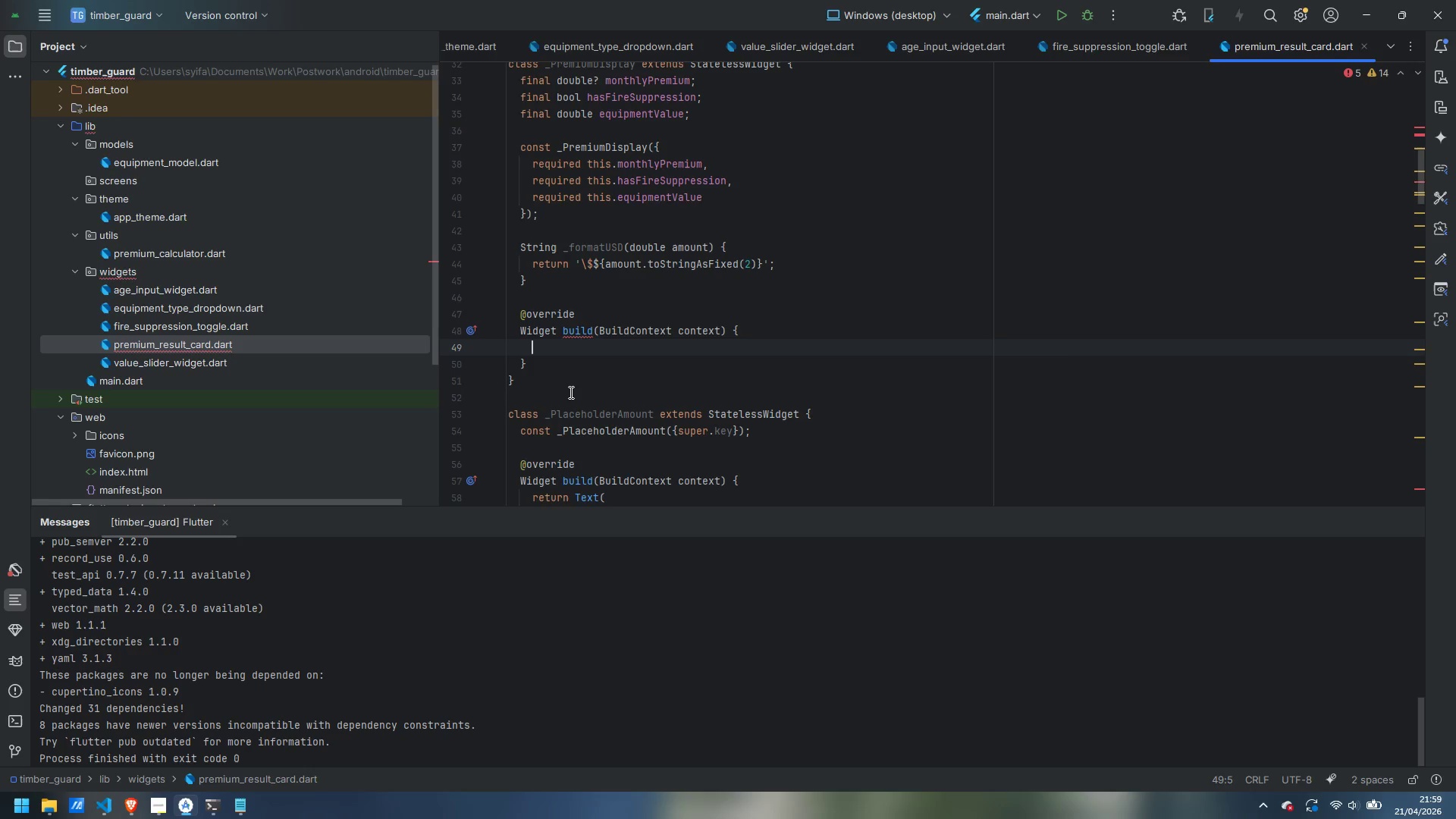 
type(final double savings = hasFireSuppression ? PremiumCon)
key(Backspace)
key(Backspace)
type(alculator)
 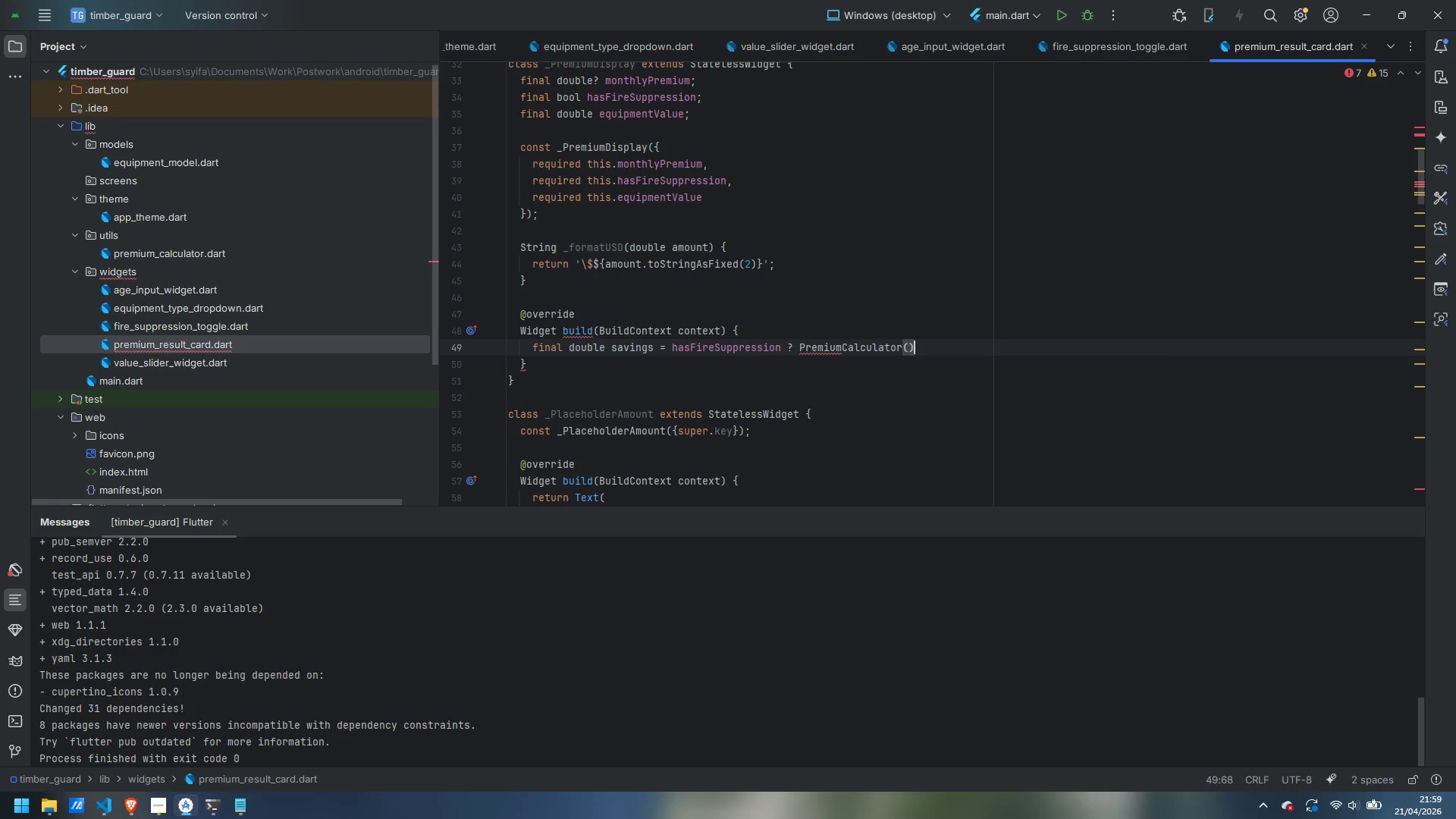 
 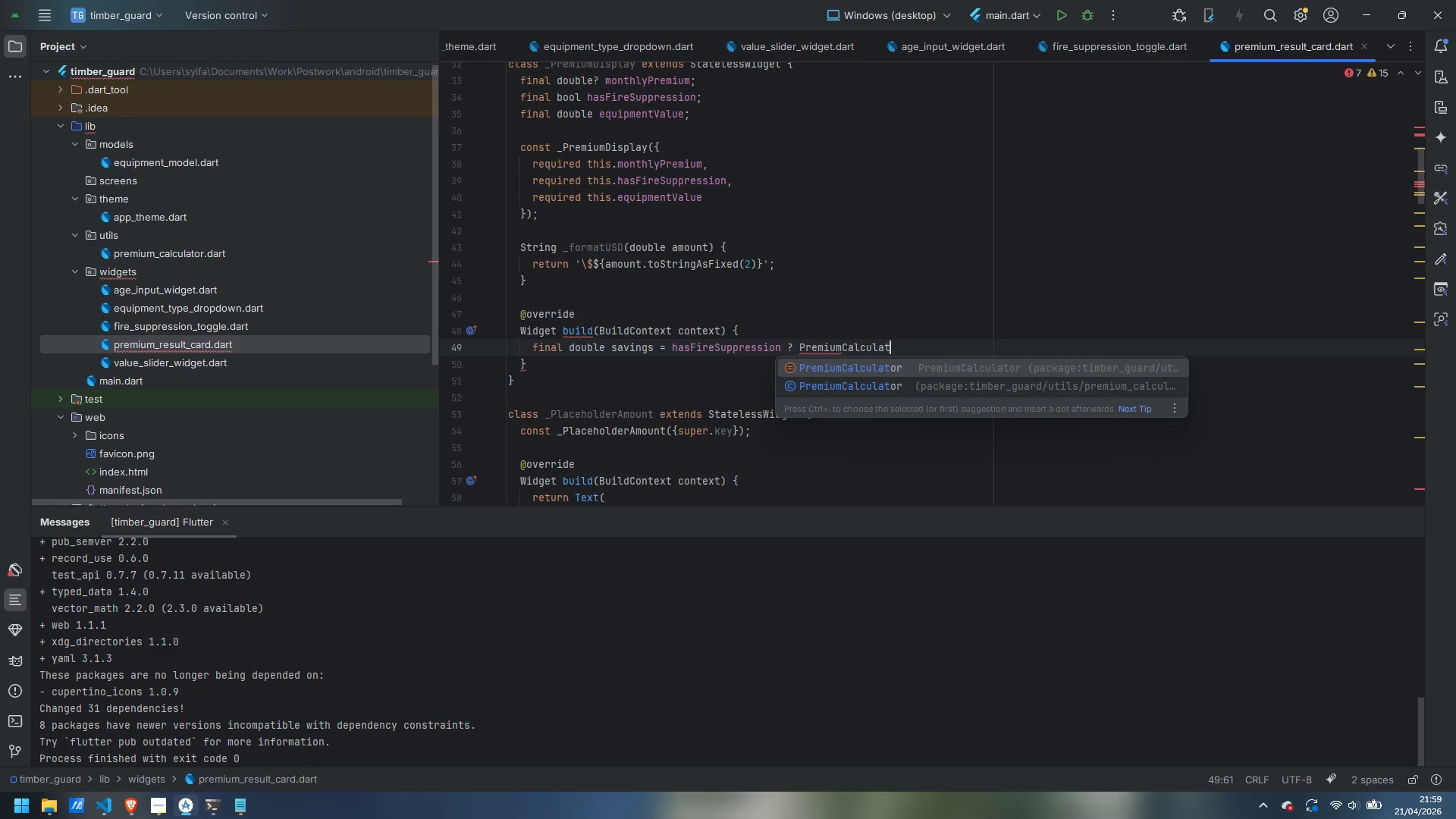 
key(Enter)
 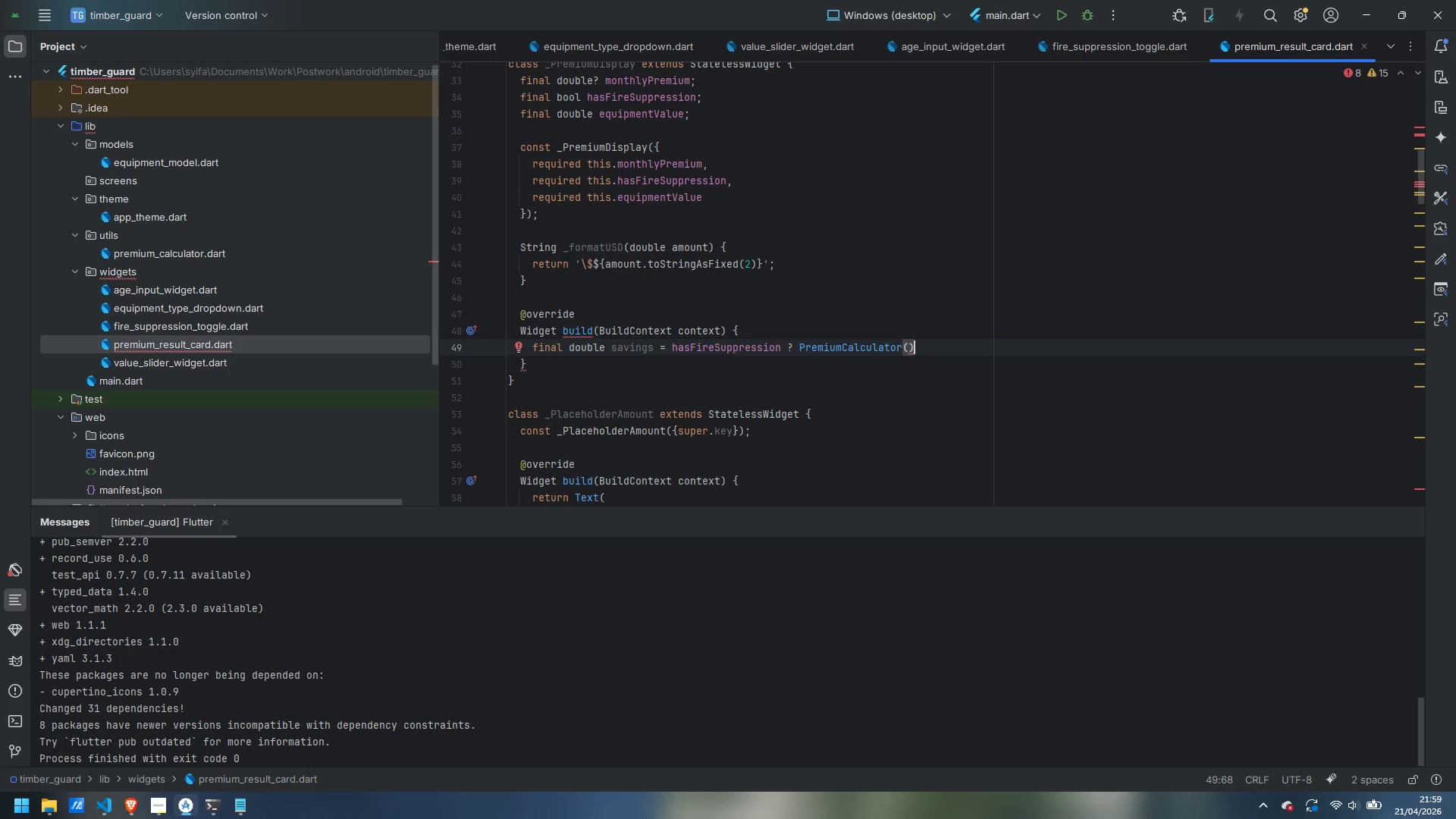 
key(Backspace)
key(Backspace)
type(.fire)
 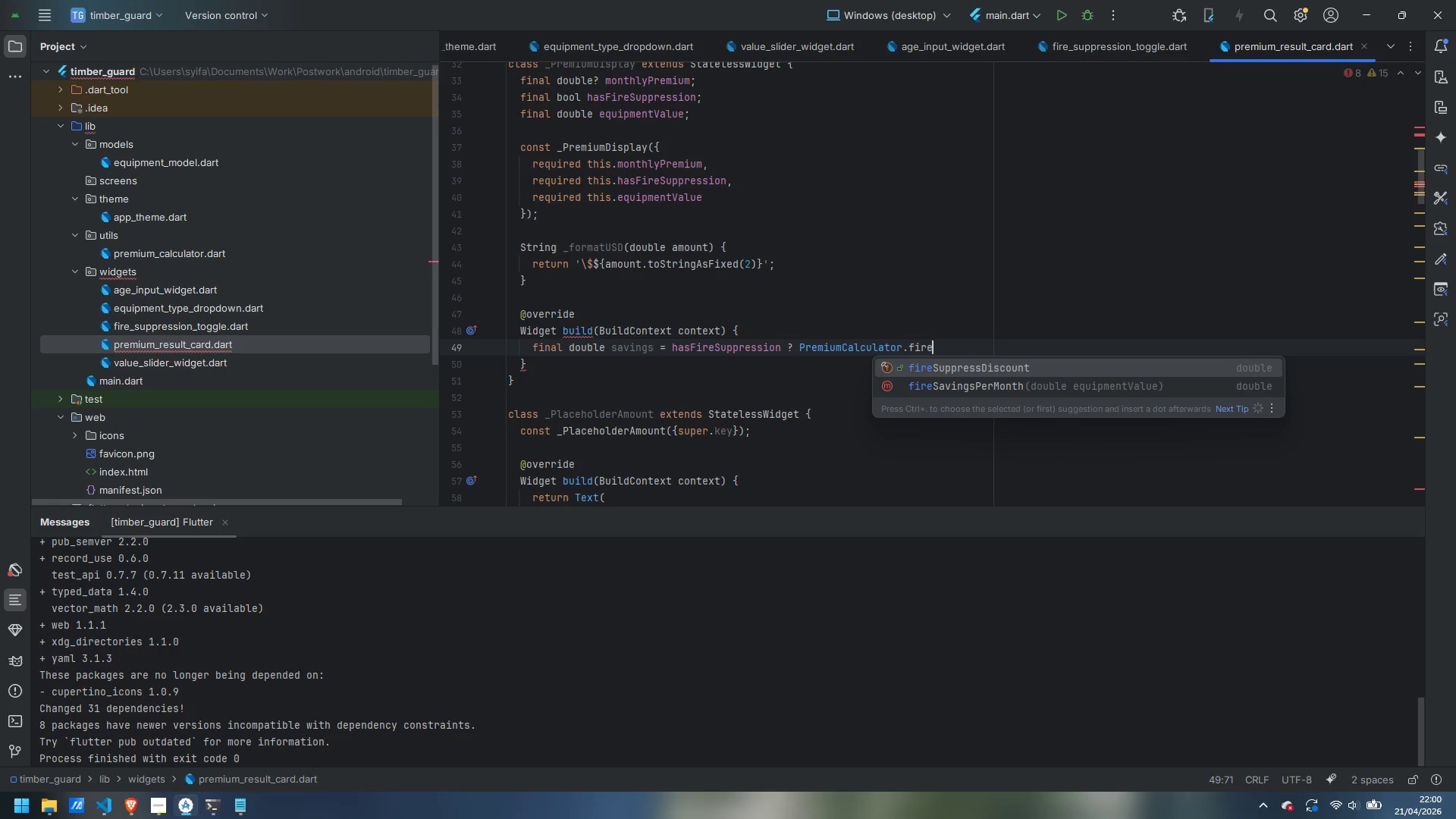 
type(SavingsPerMonth(equi,emt)
key(Backspace)
key(Backspace)
key(Backspace)
key(Backspace)
type(pmentValue)
 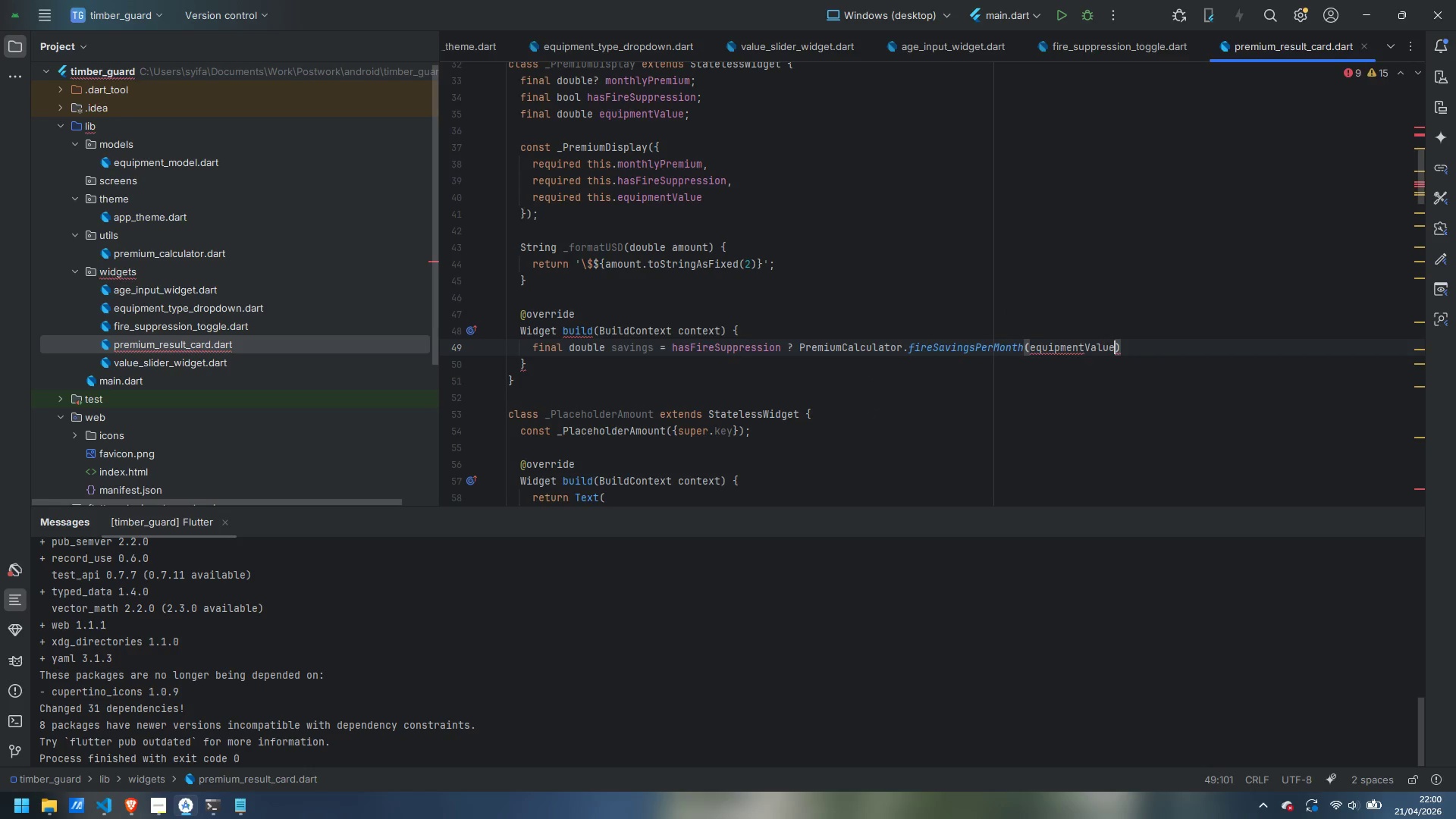 
key(ArrowRight)
 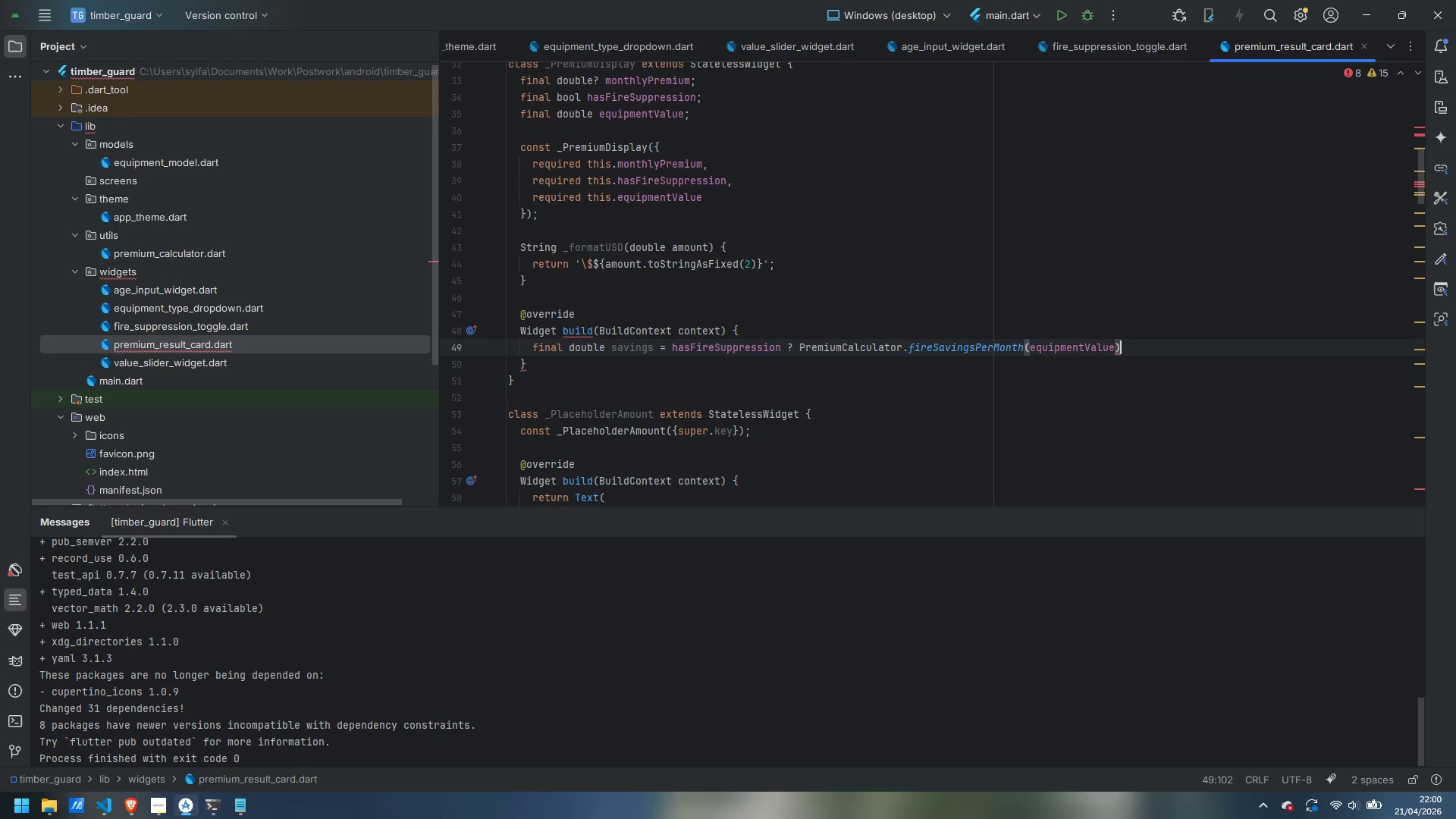 
key(Semicolon)
 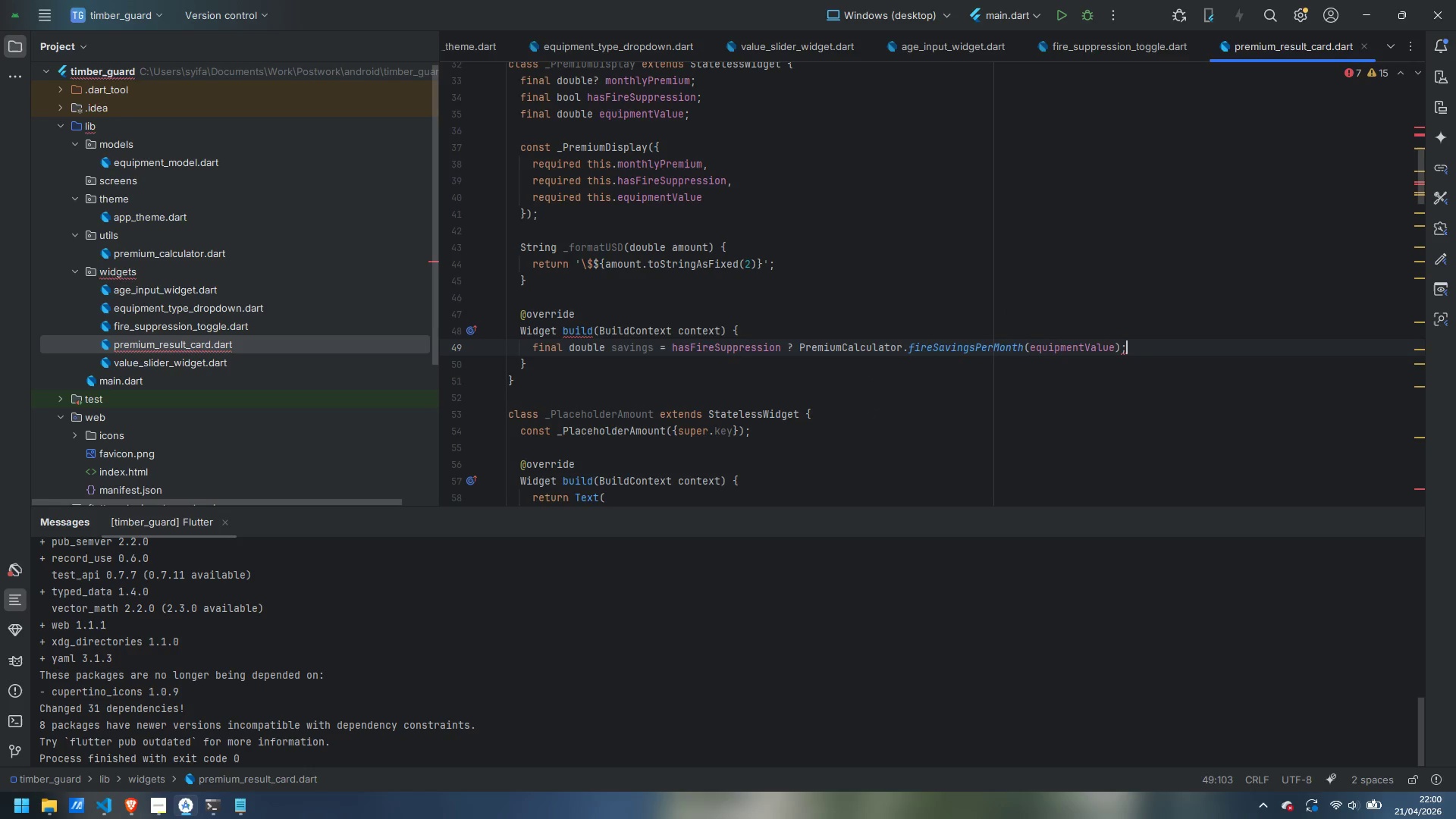 
key(Backspace)
 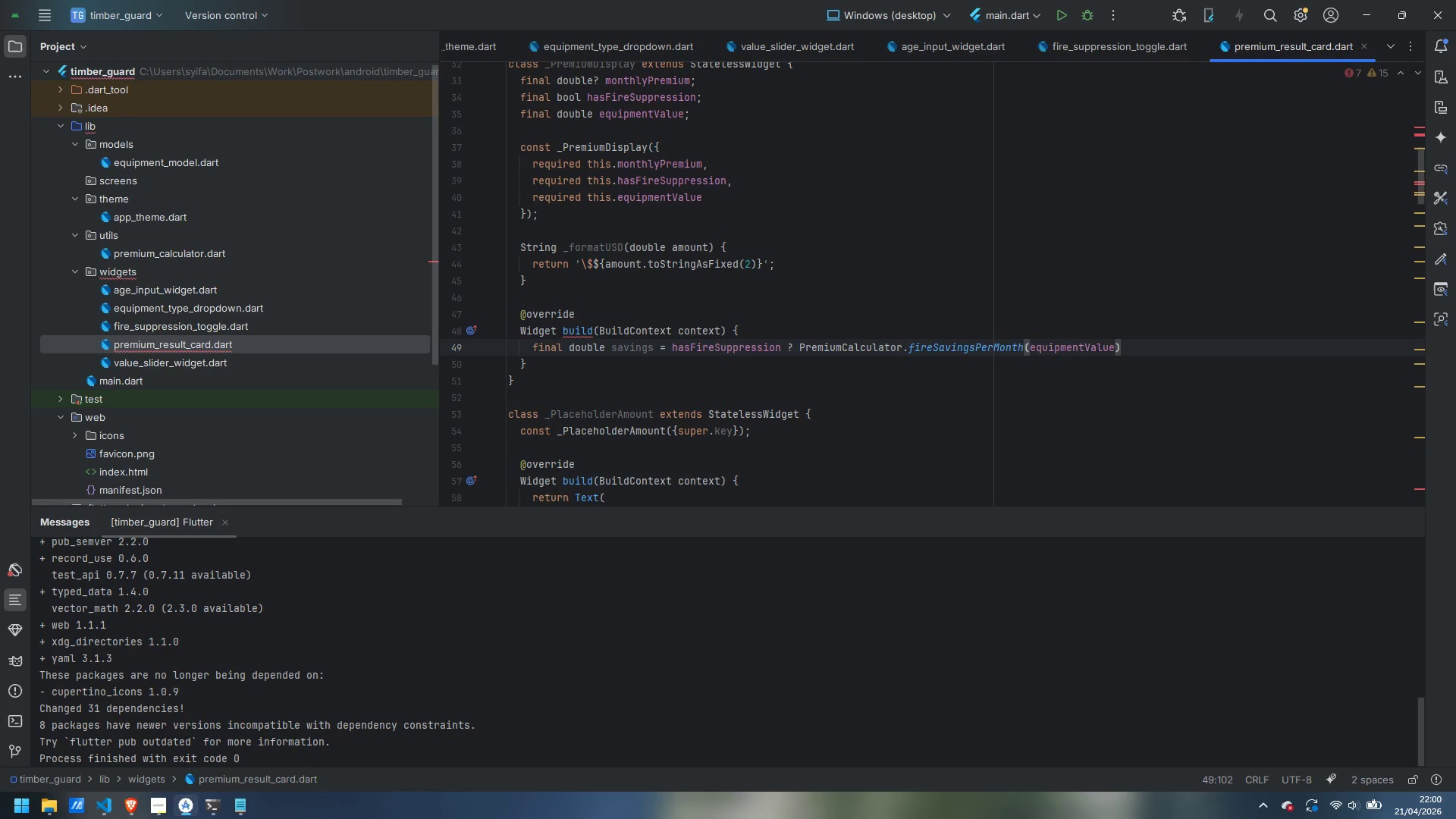 
key(Space)
 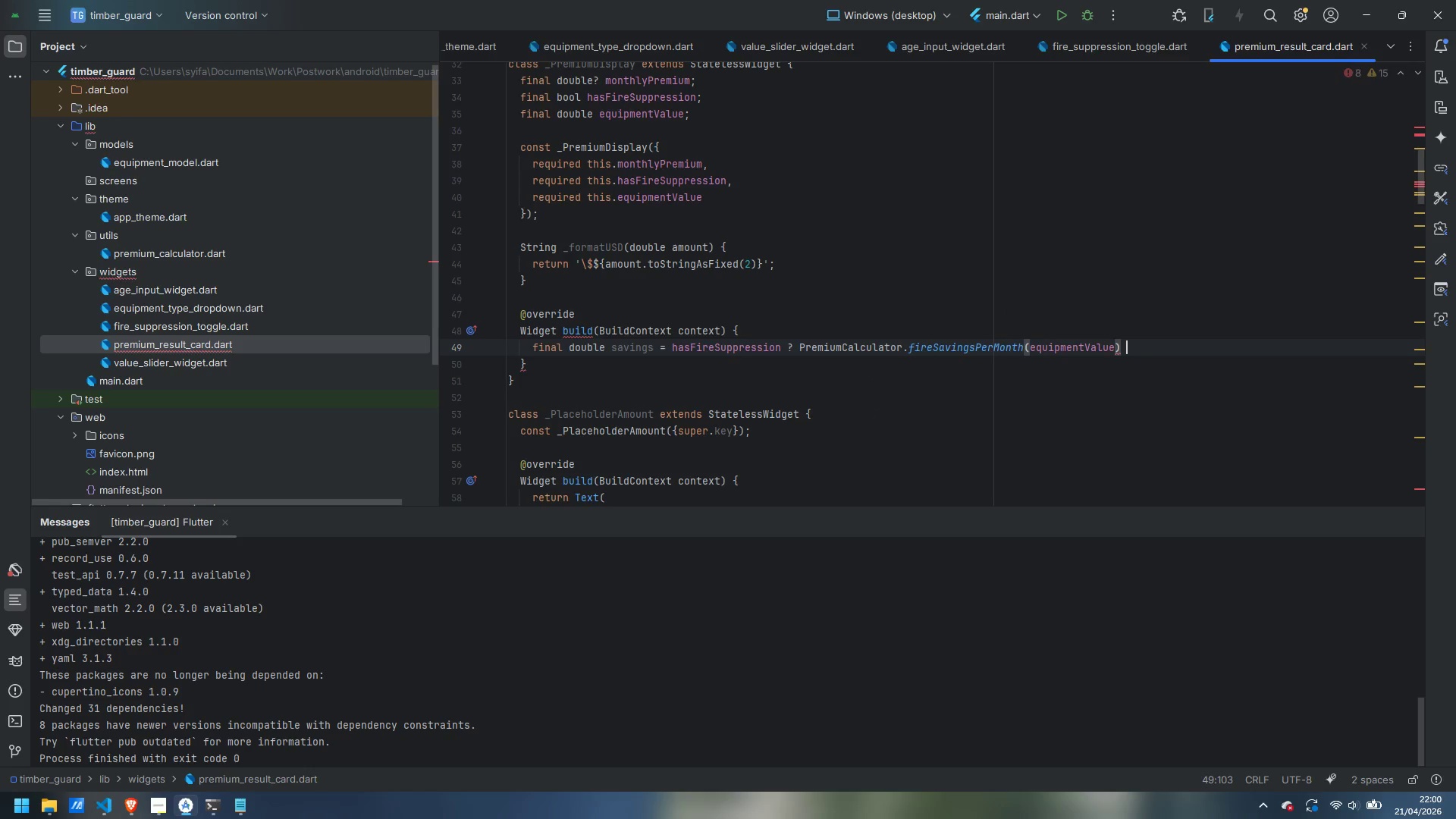 
key(Shift+ShiftRight)
 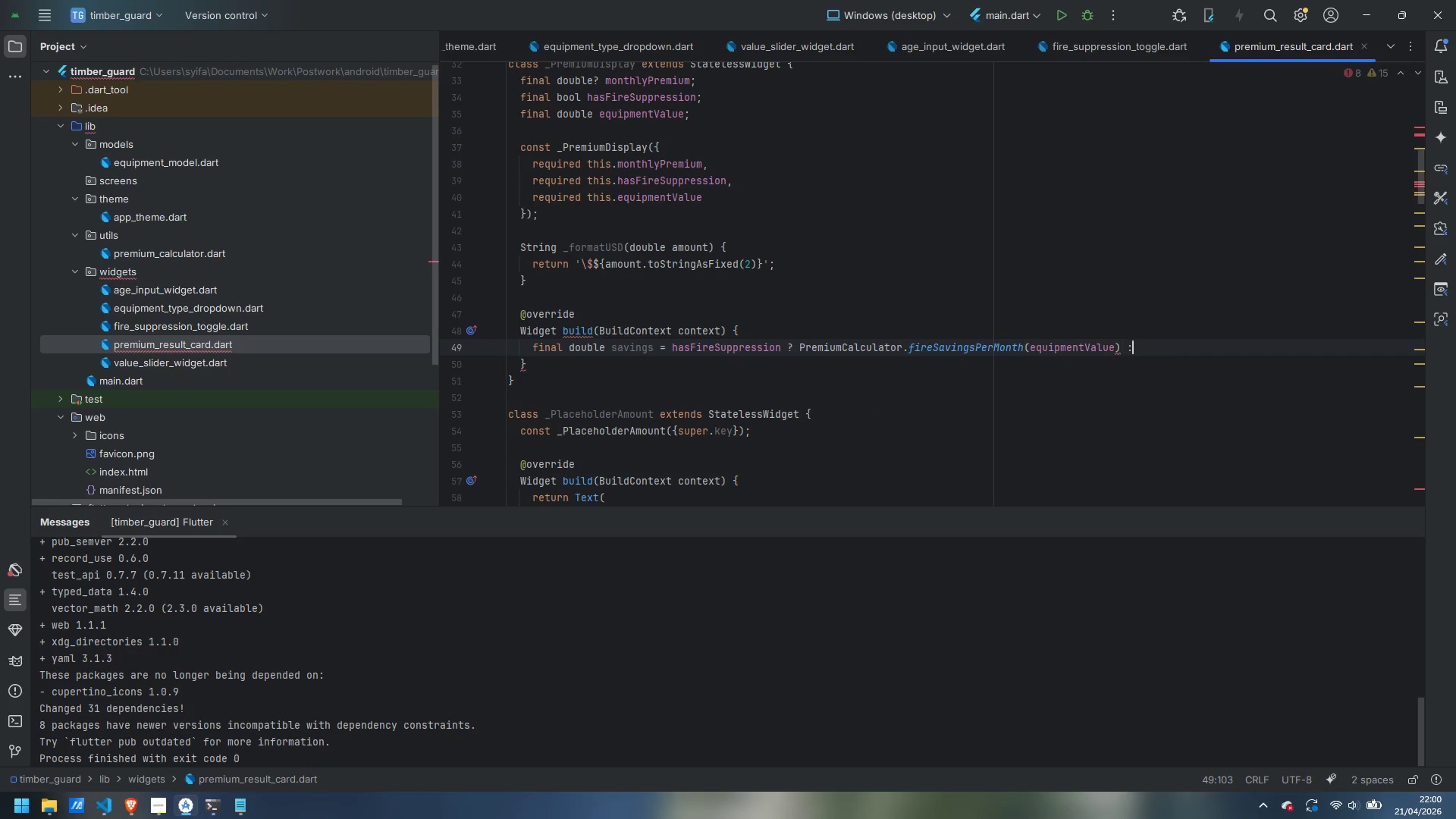 
key(Shift+Semicolon)
 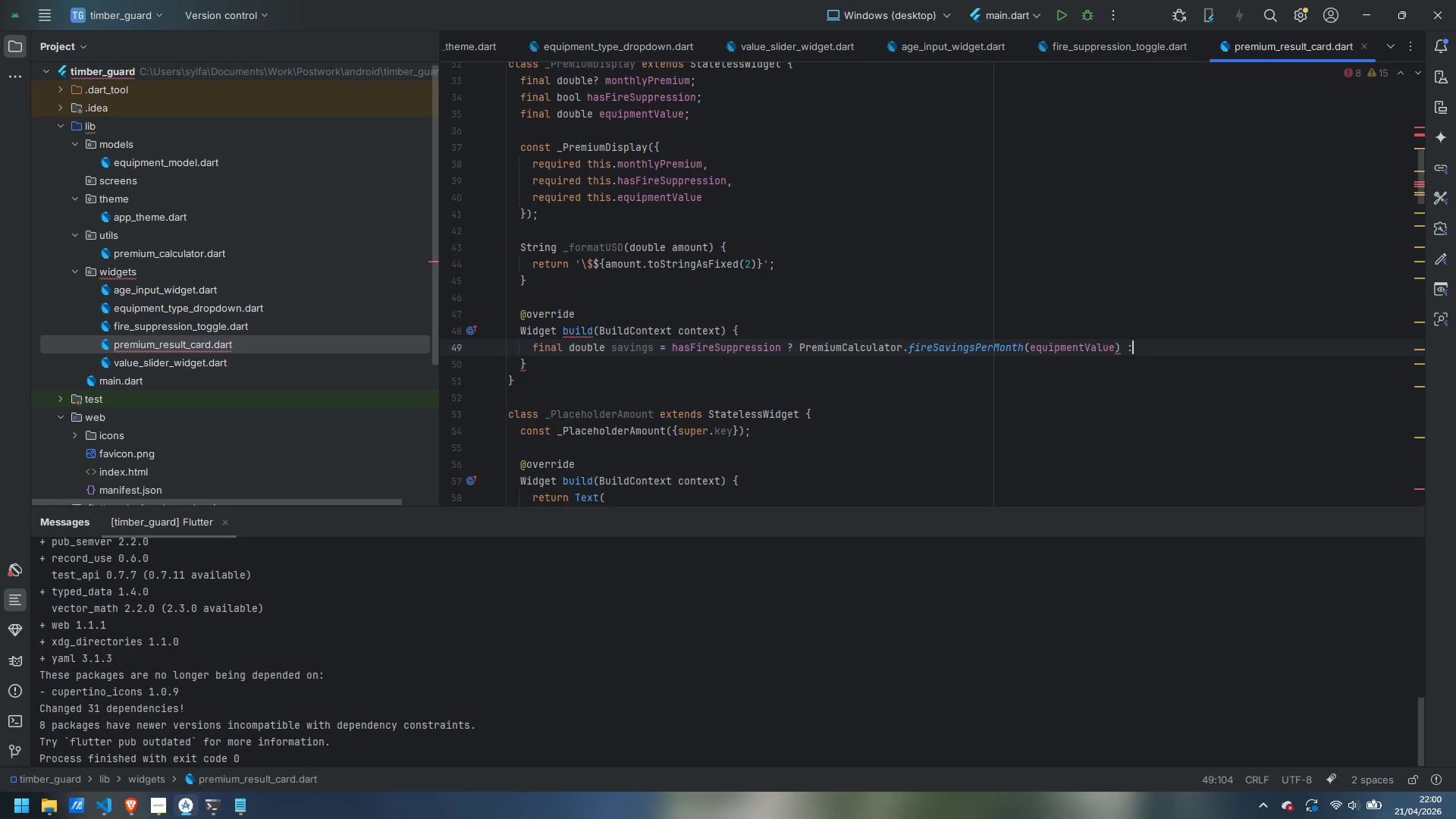 
key(Space)
 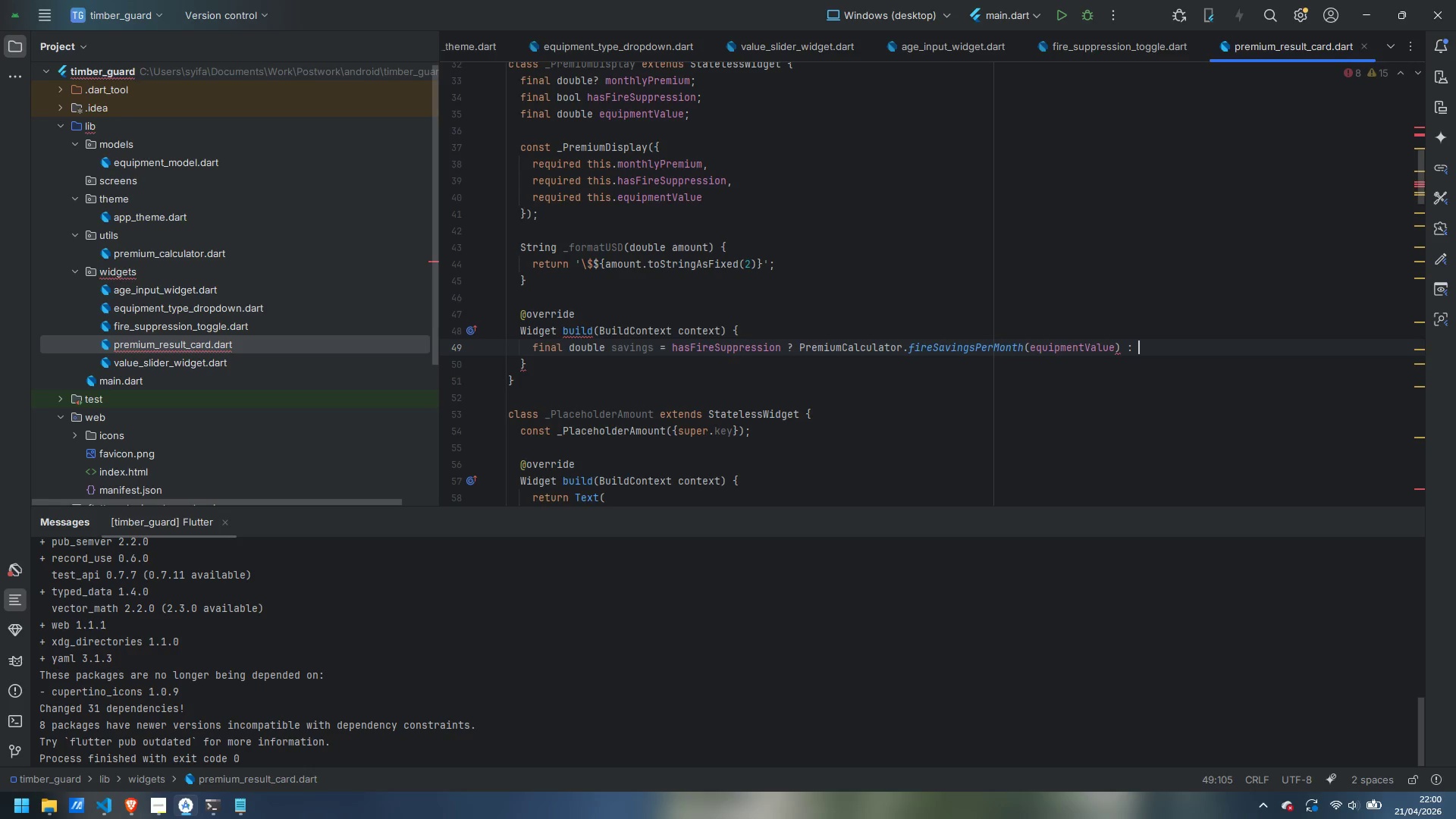 
key(0)
 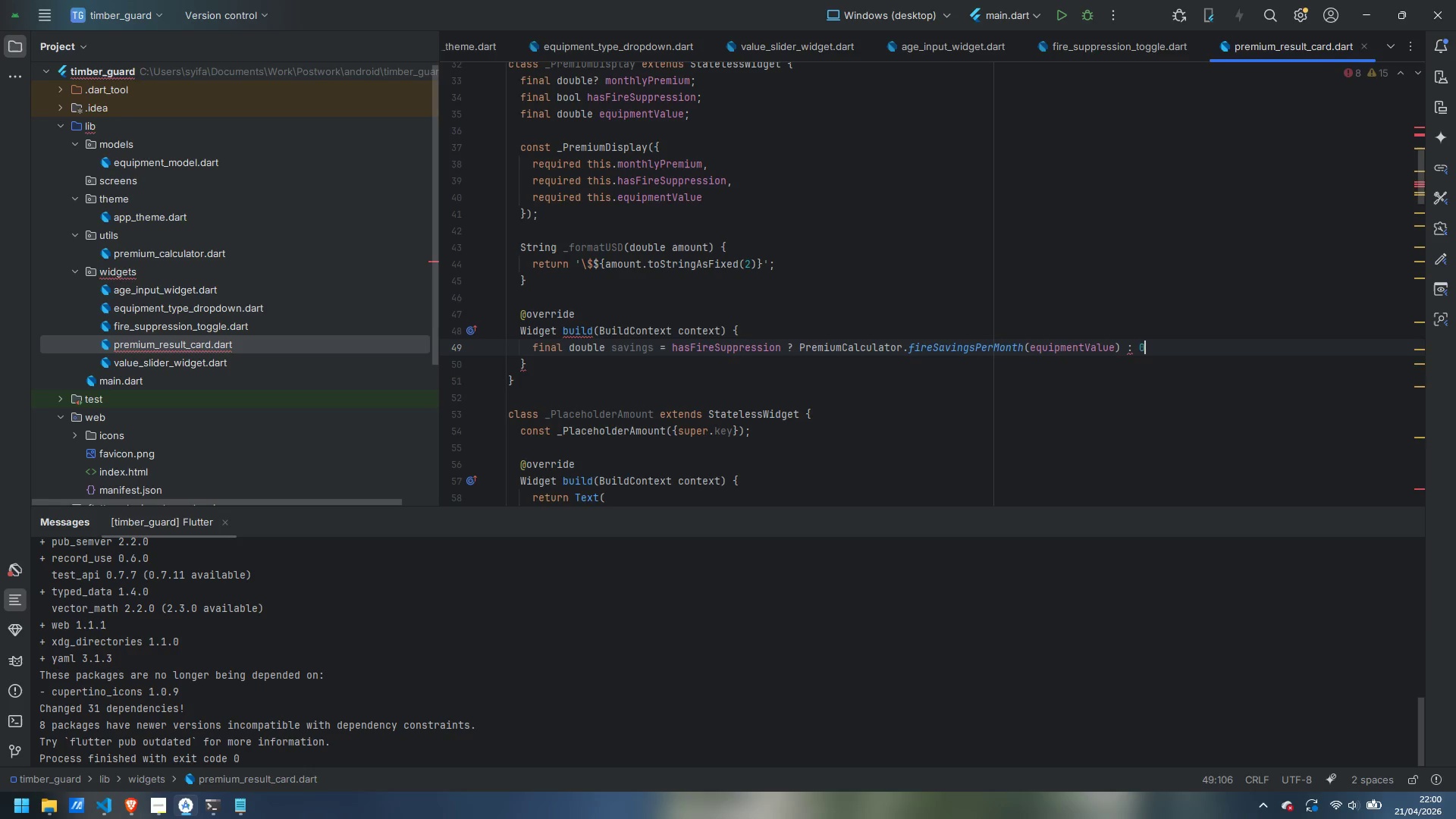 
key(Period)
 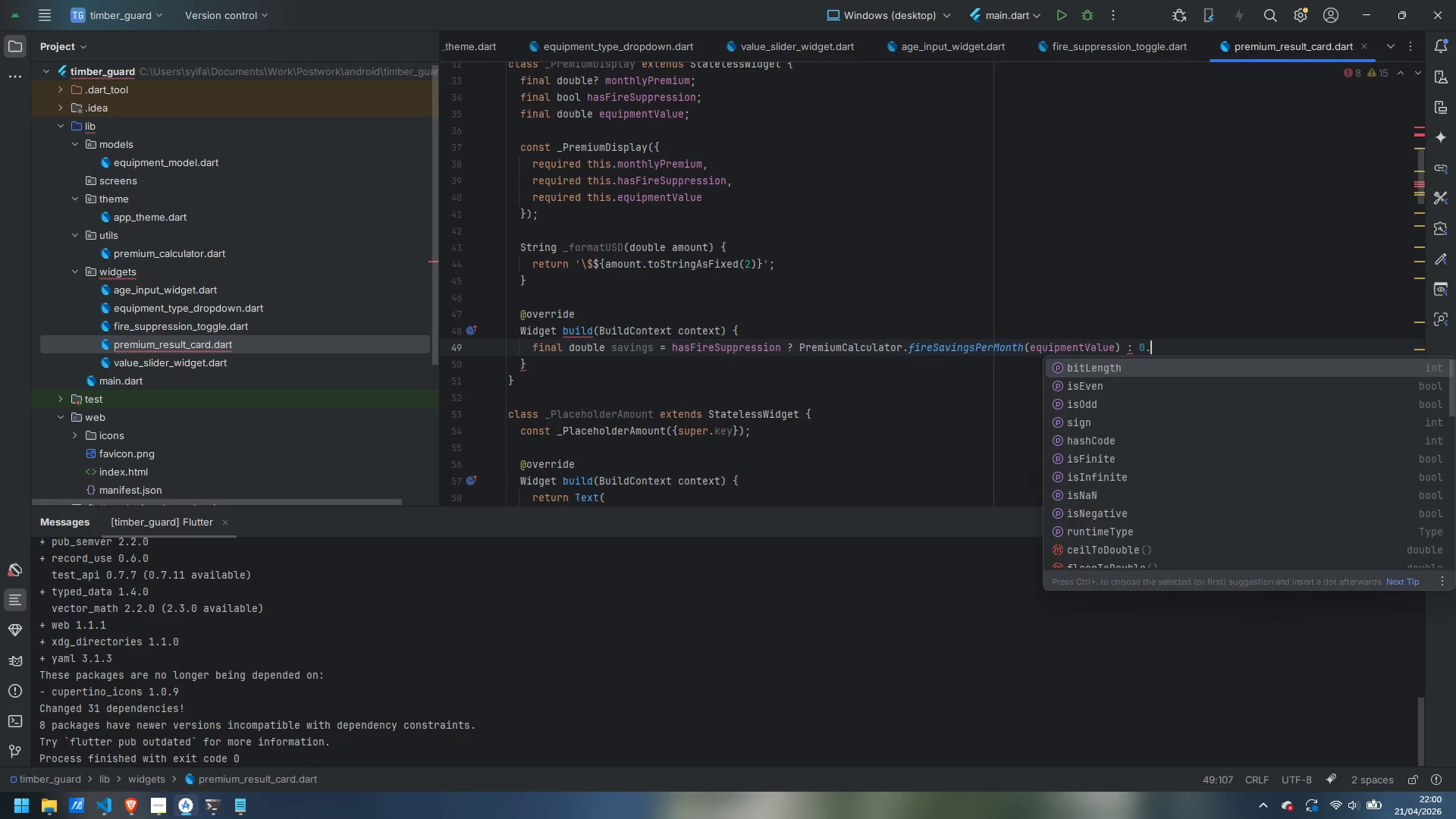 
key(0)
 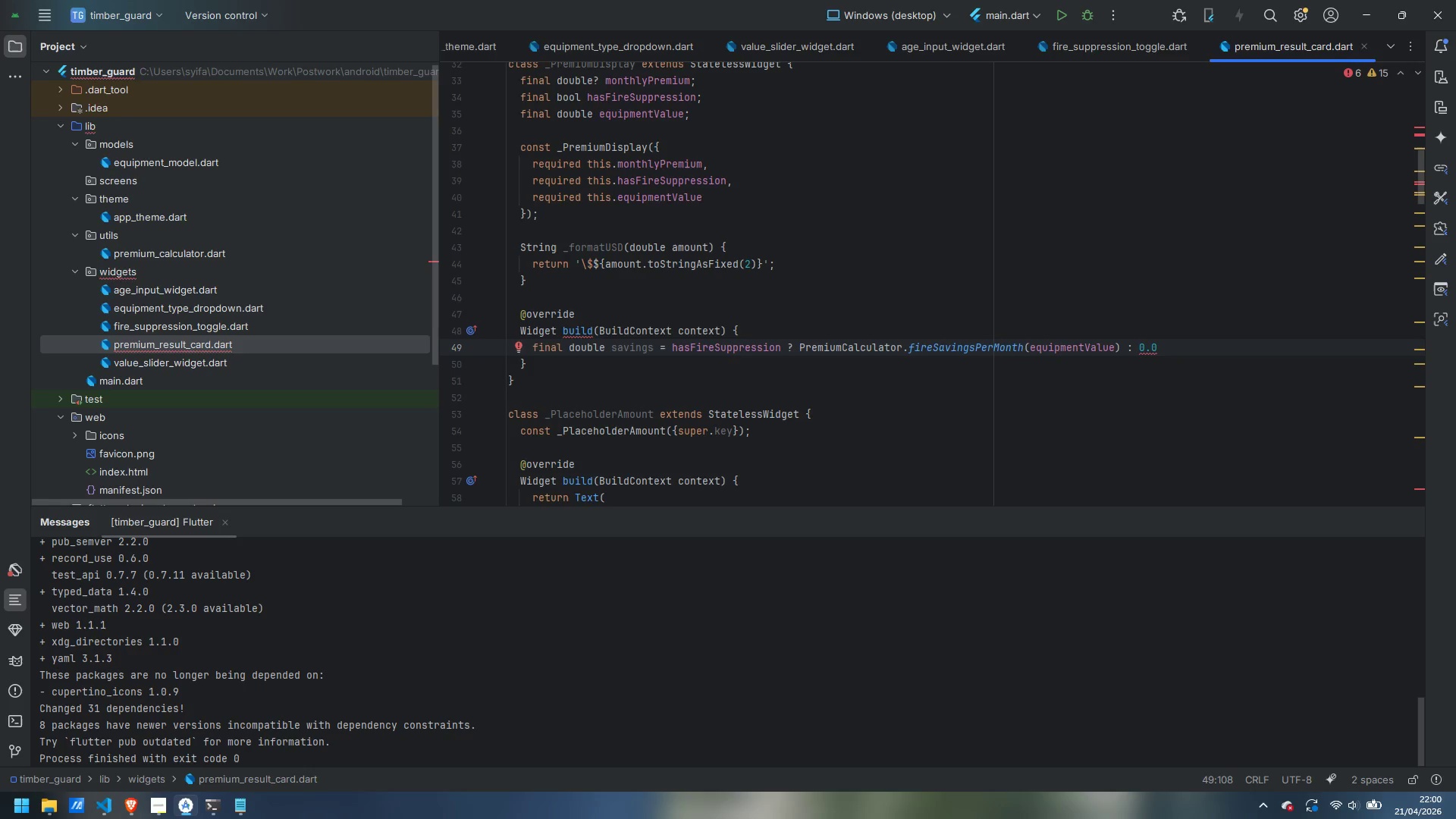 
key(Semicolon)
 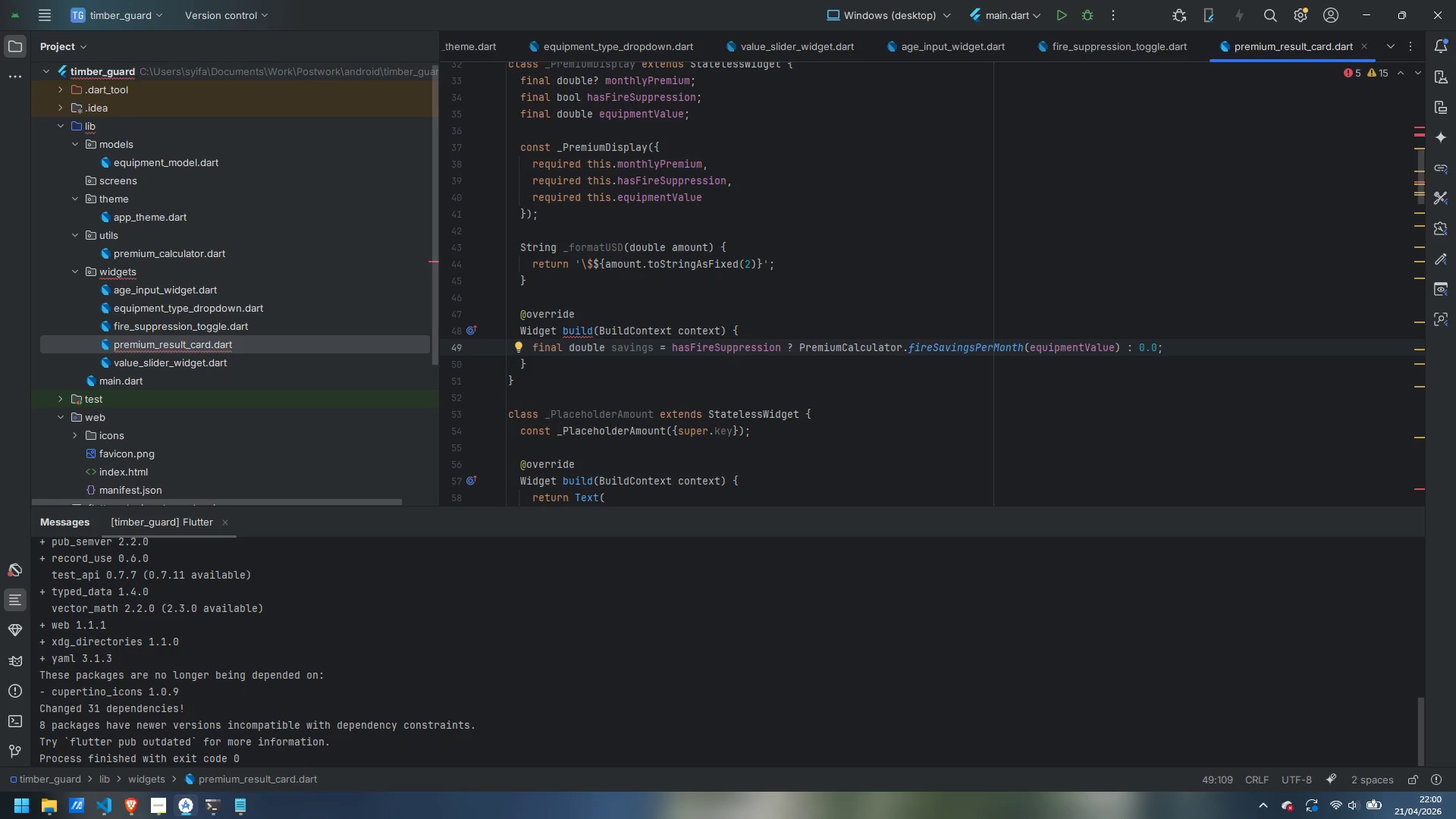 
key(Enter)
 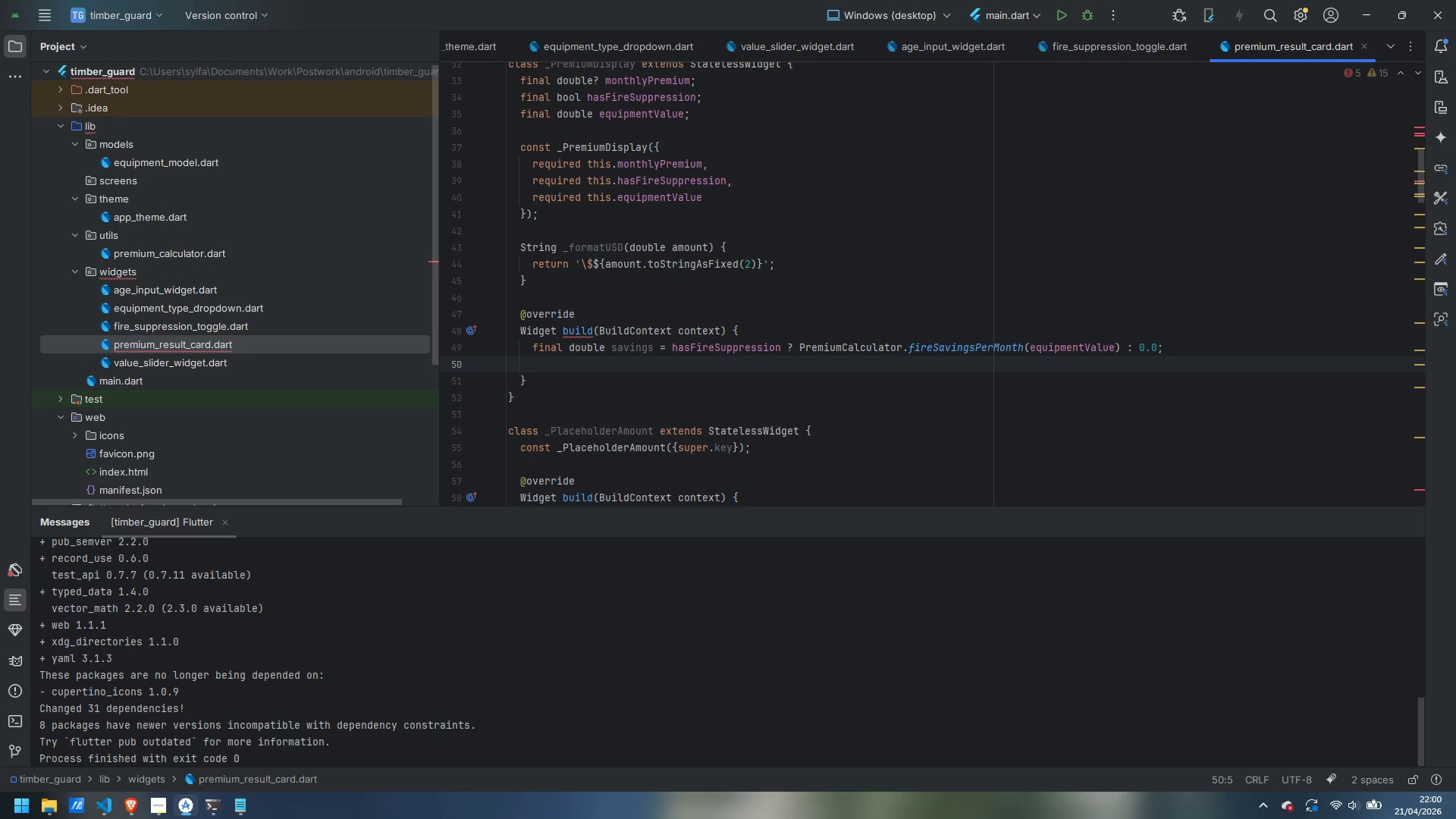 
key(Enter)
 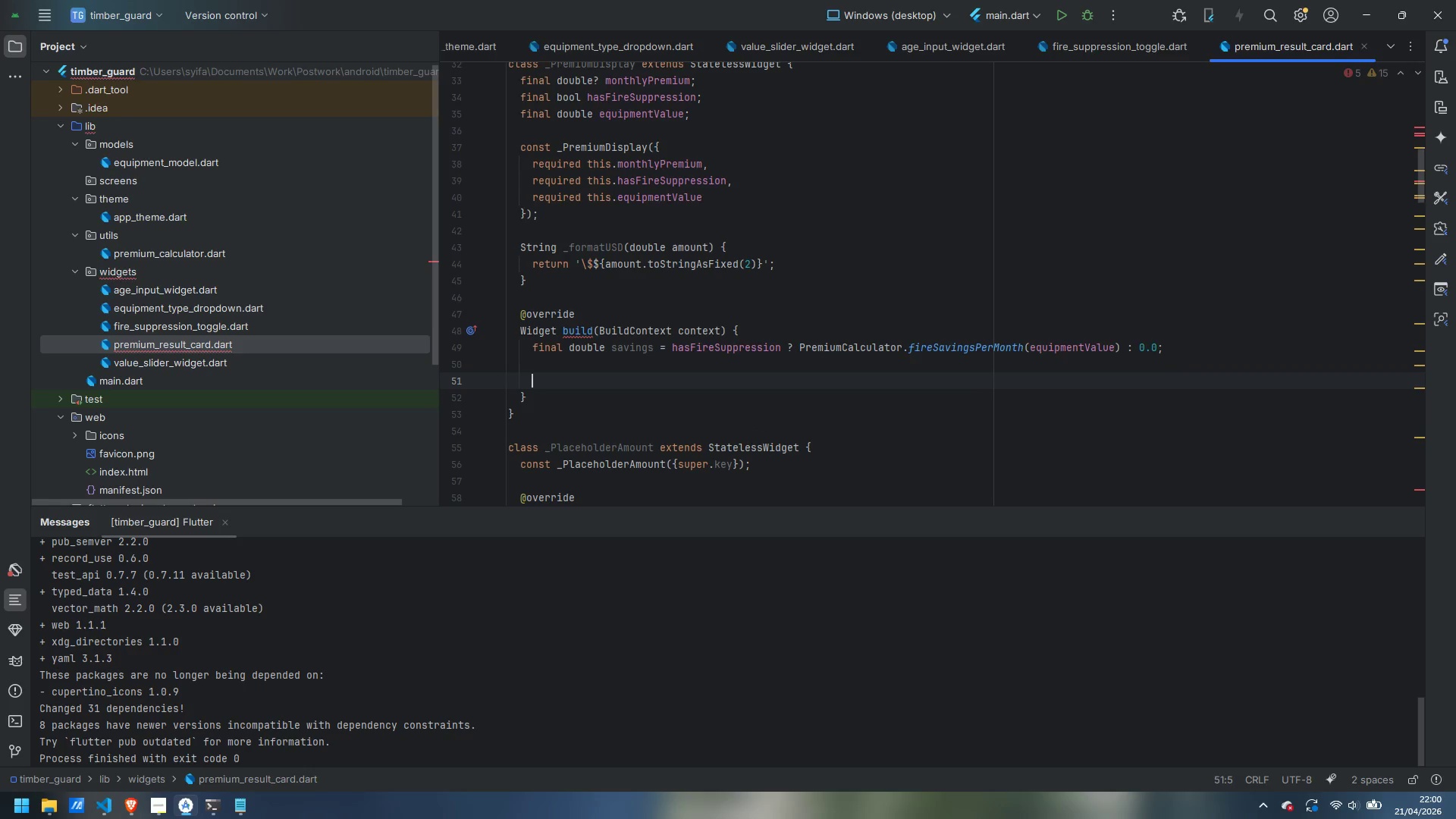 
type(return COntain)
 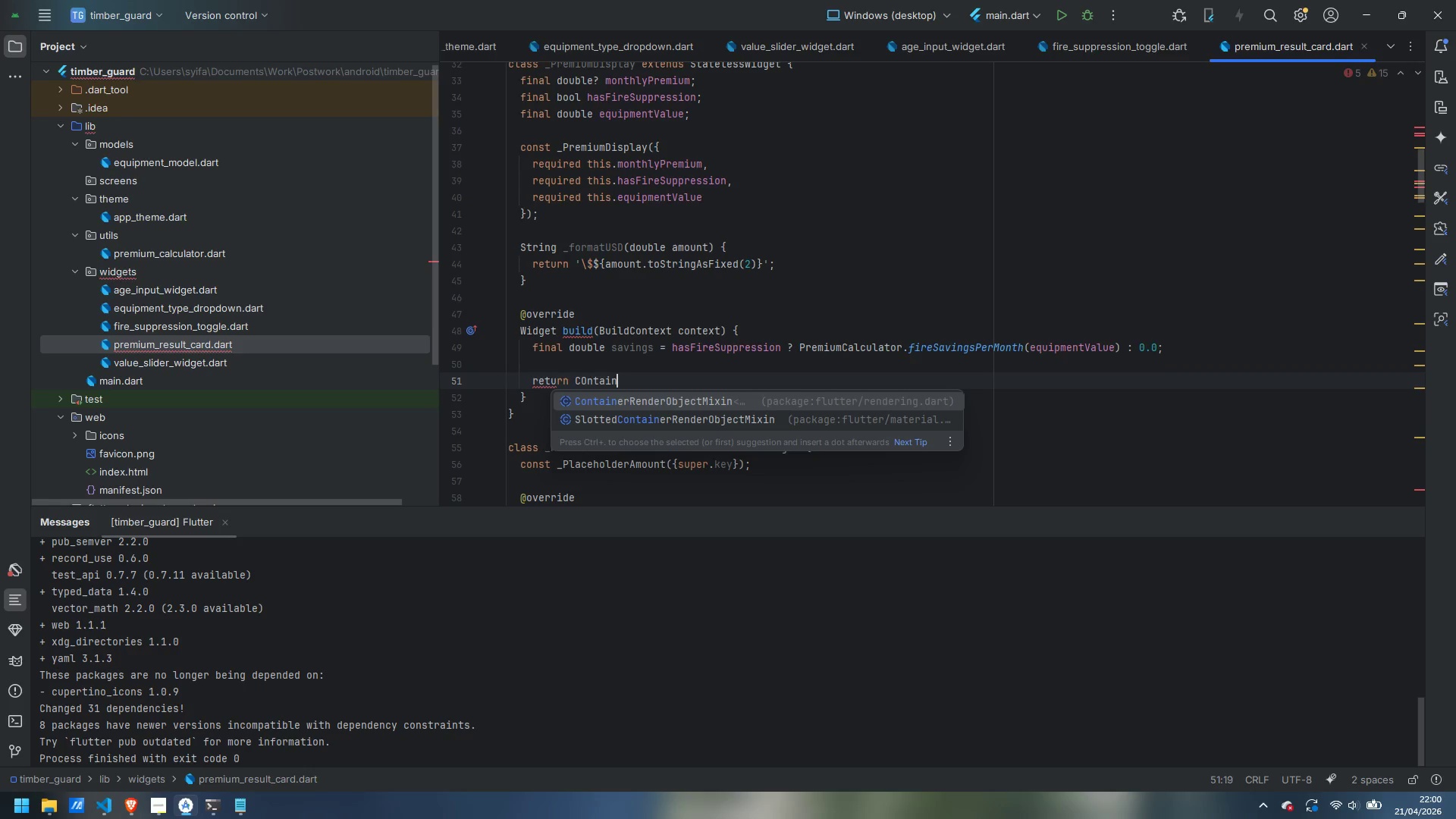 
key(Control+ControlLeft)
 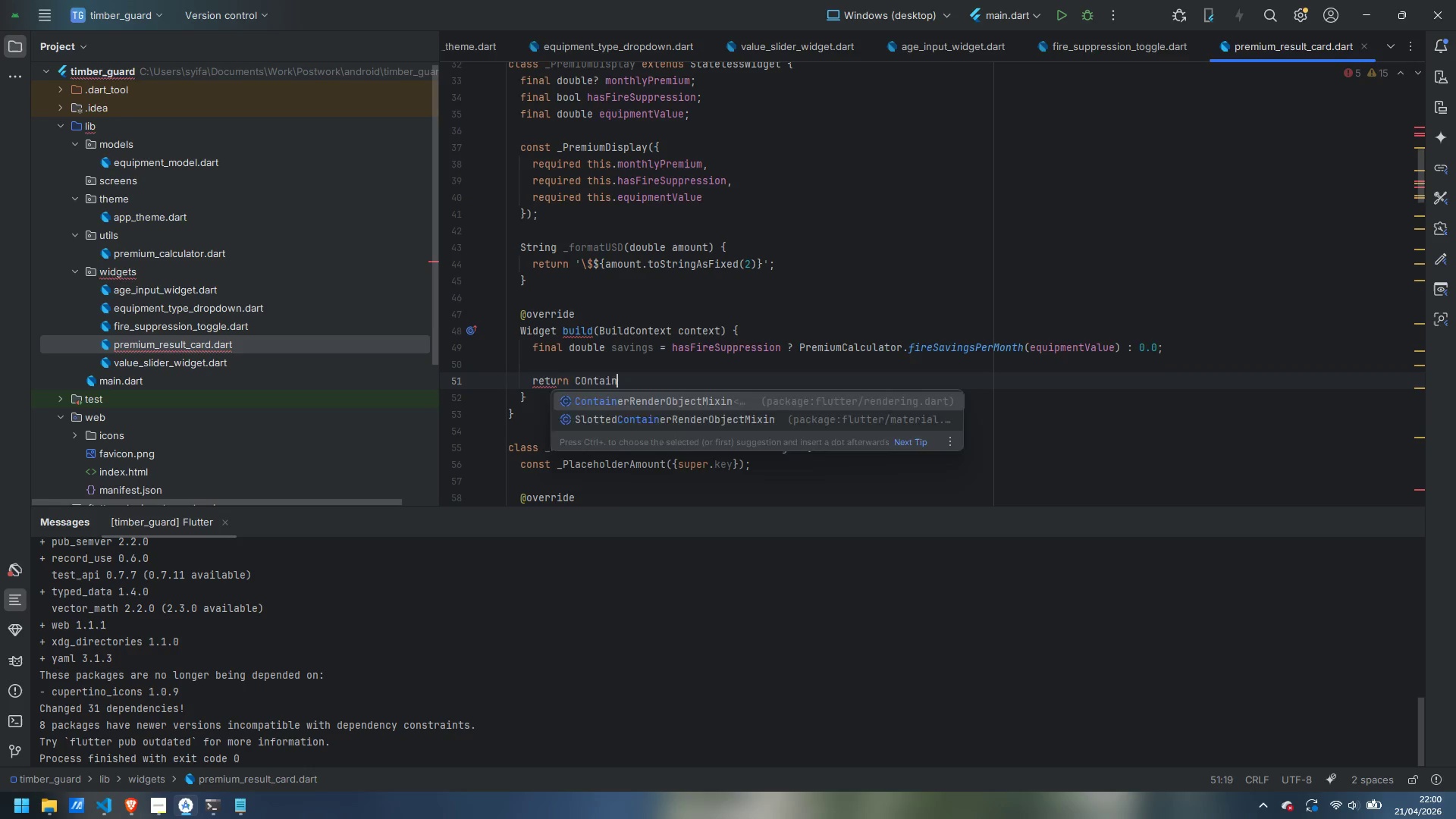 
key(Control+Backspace)
 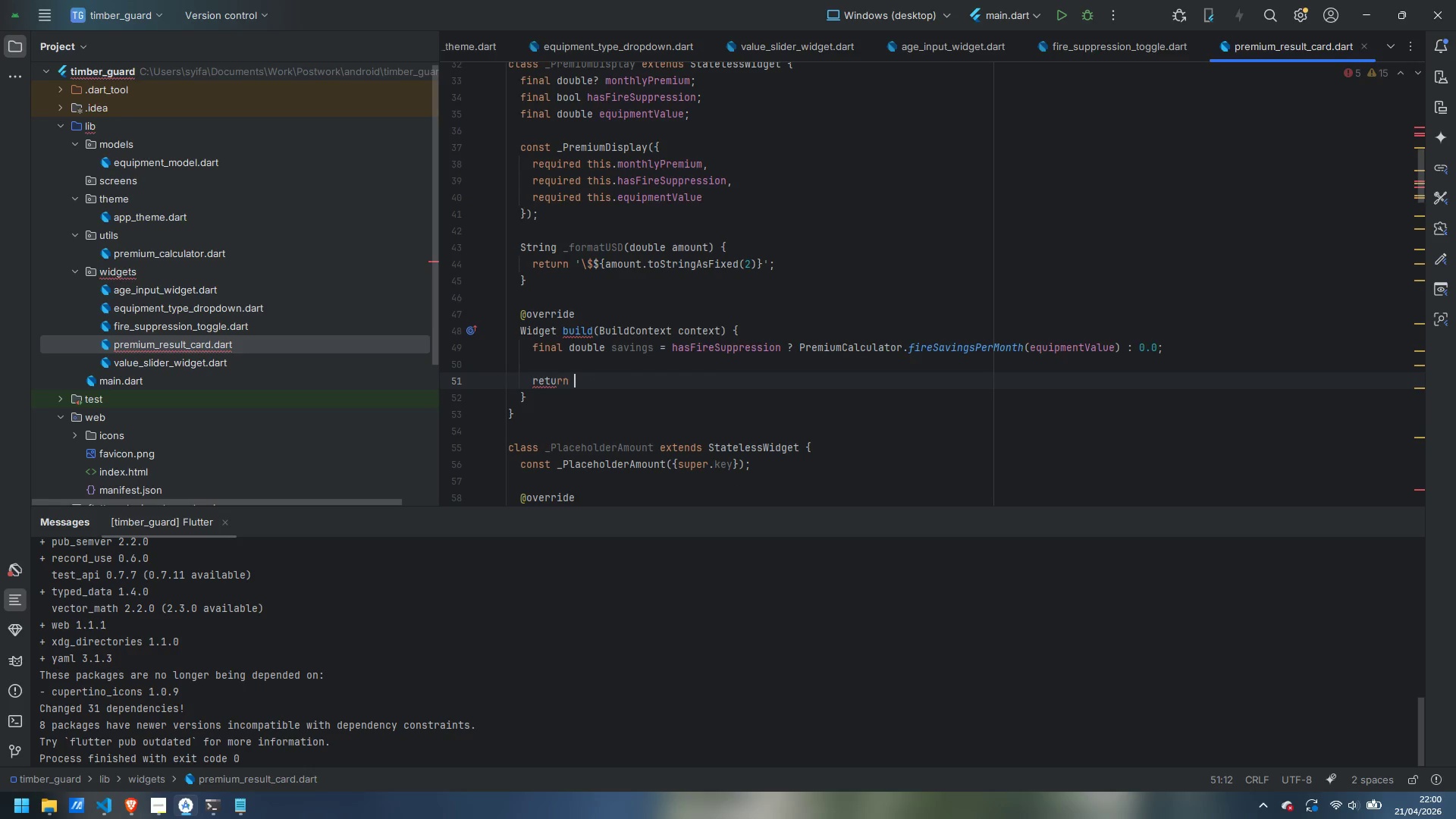 
type(Container()
 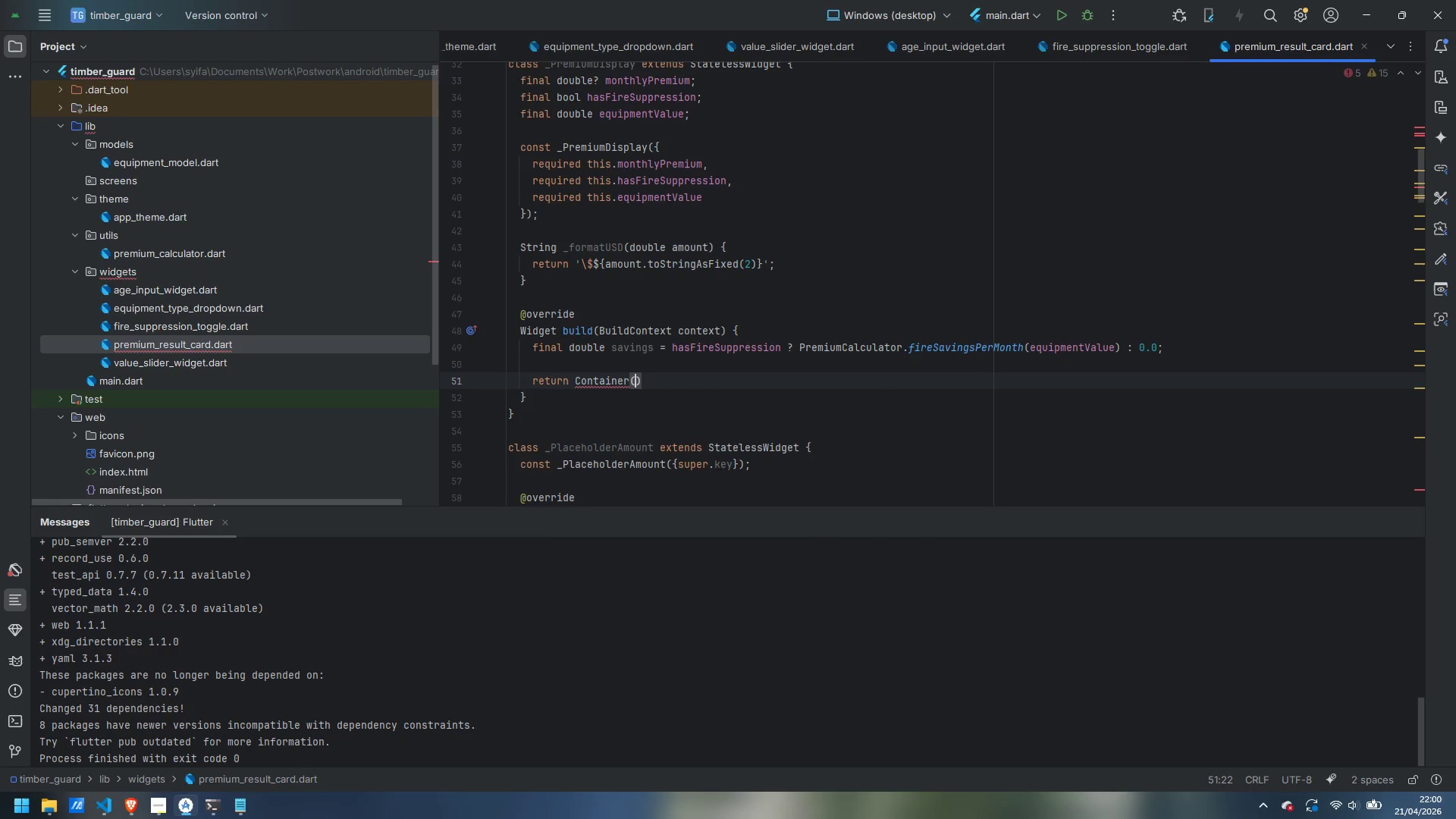 
key(Enter)
 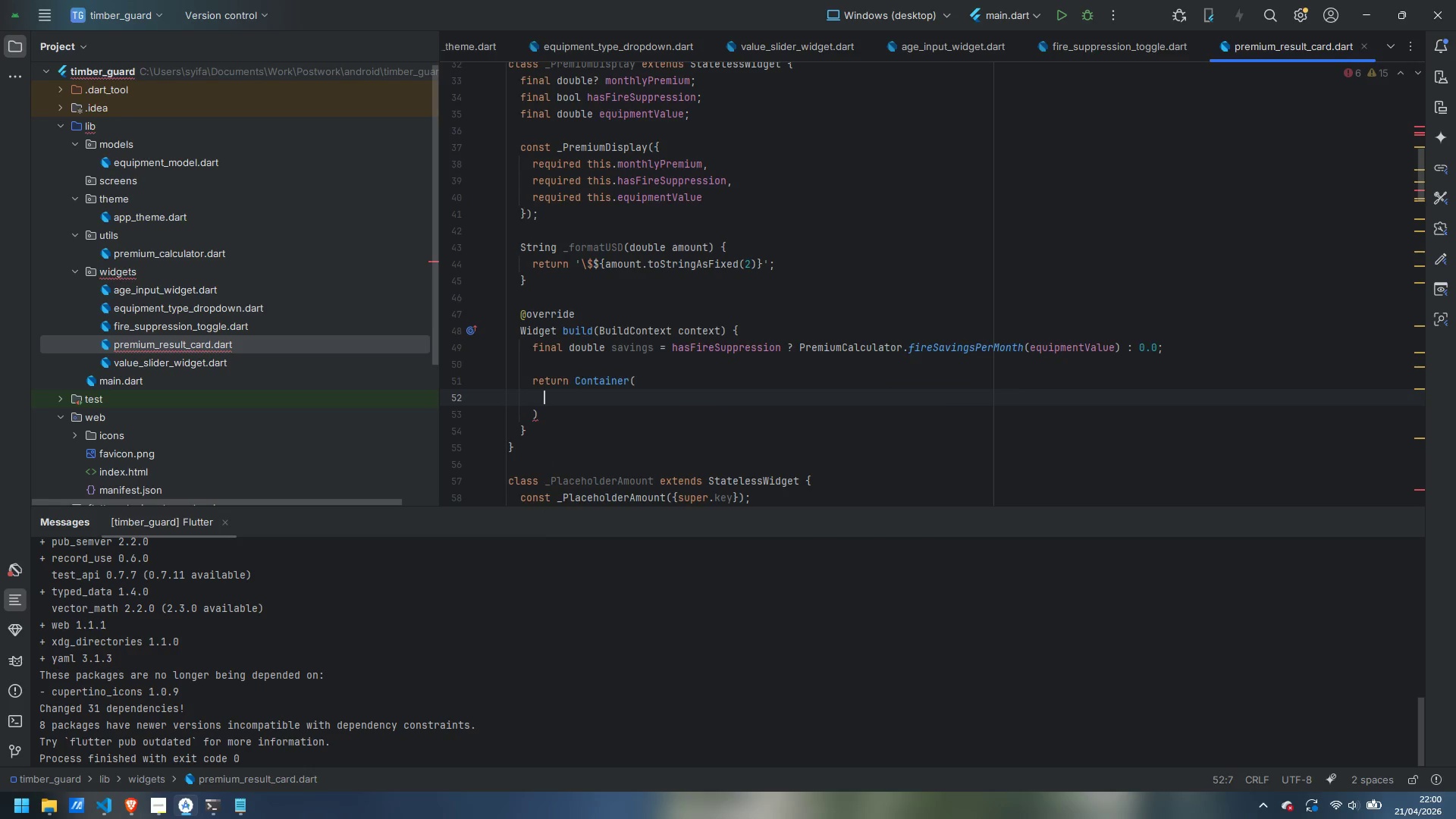 
type(width: double.info)
key(Backspace)
type(inity,)
 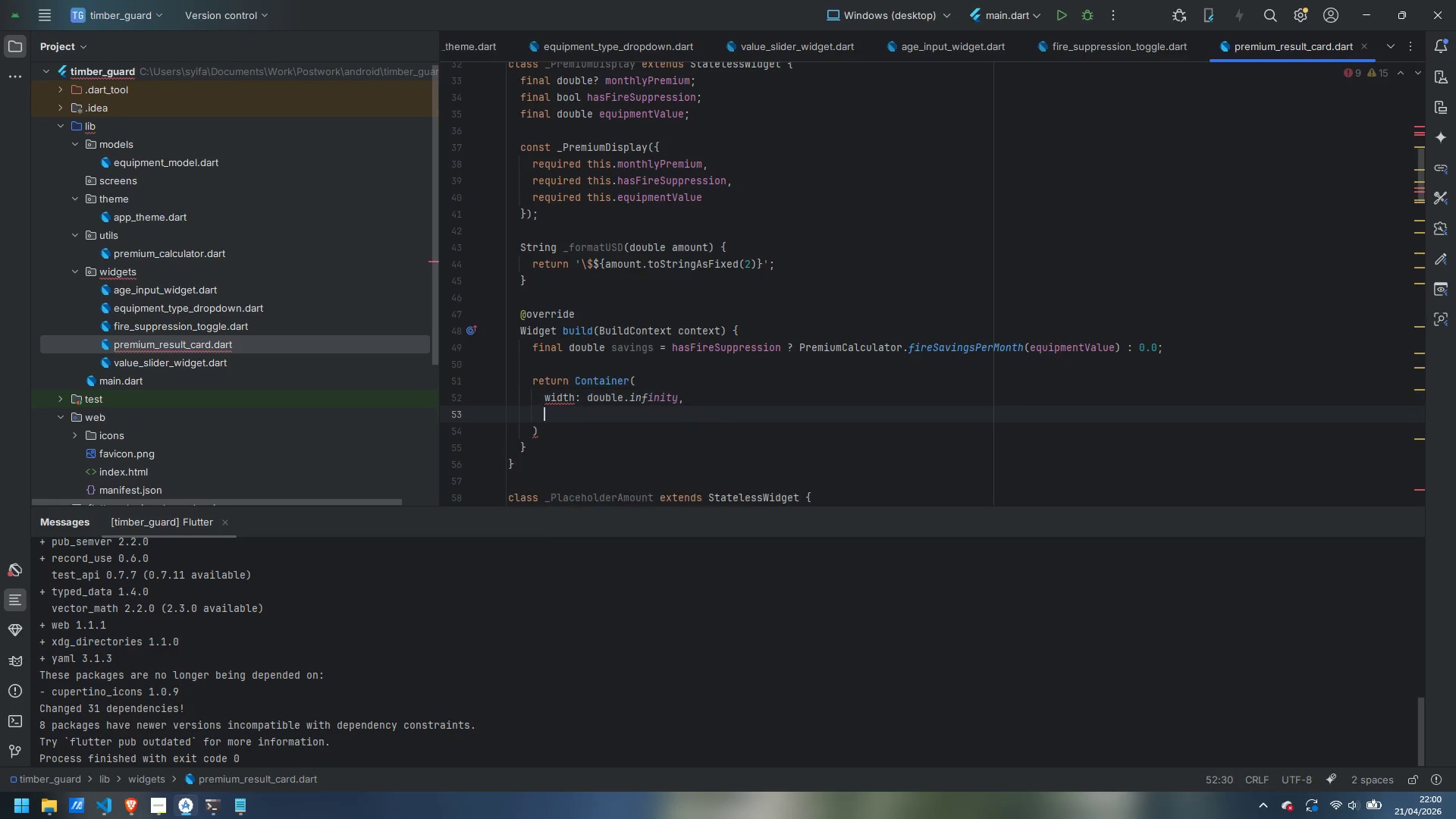 
 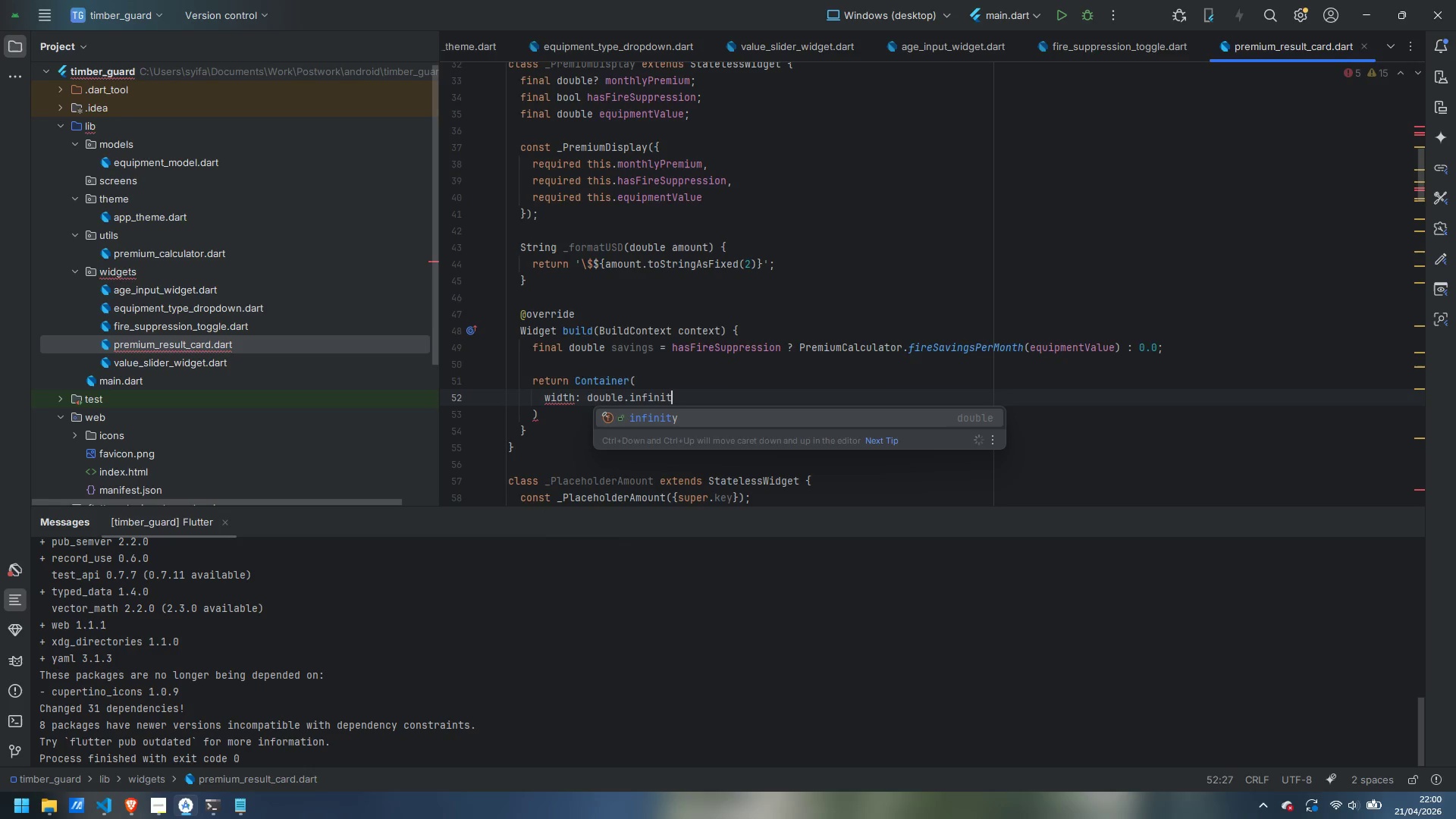 
key(Enter)
 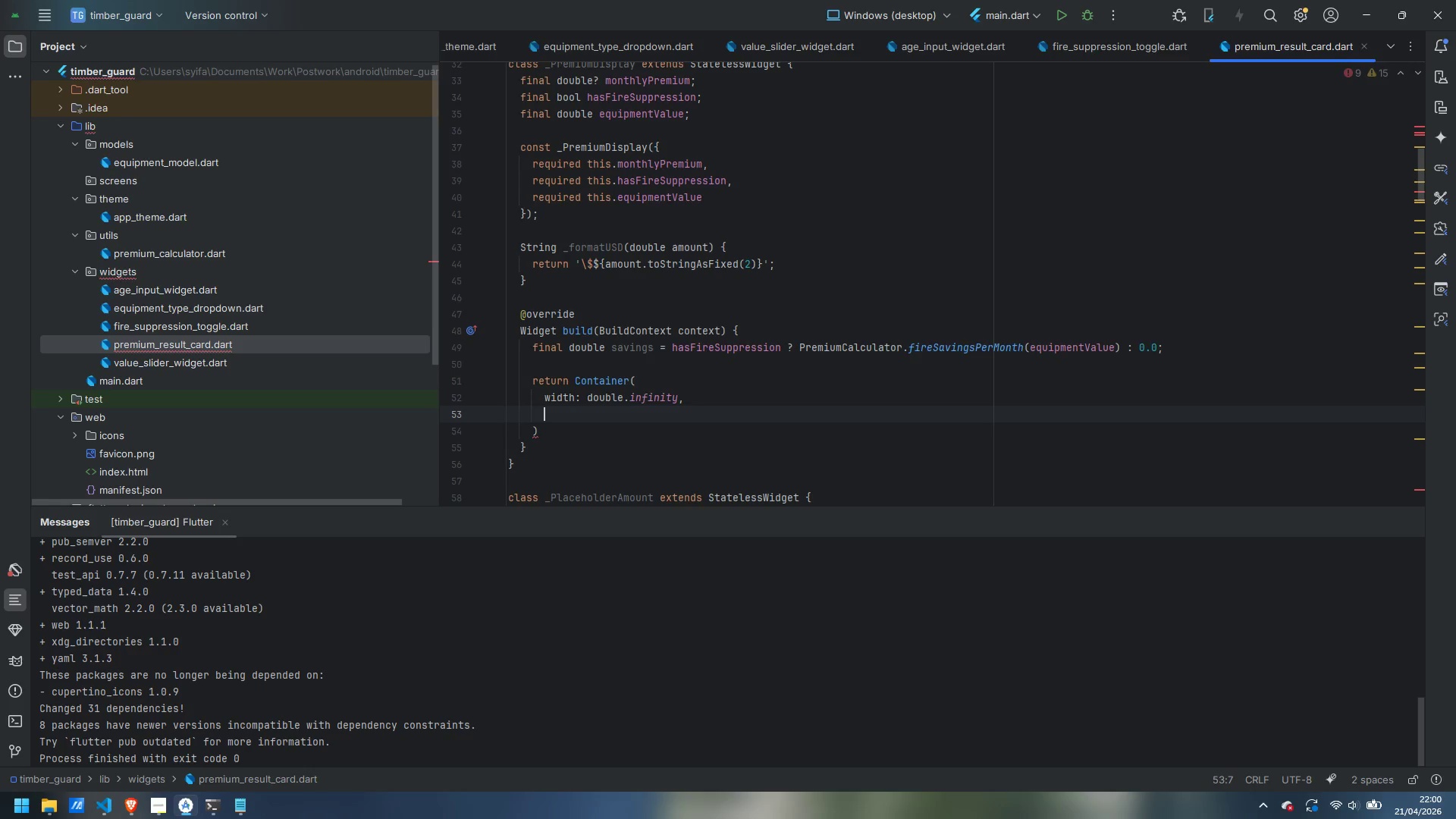 
type(decoration: BoxDecoration()
 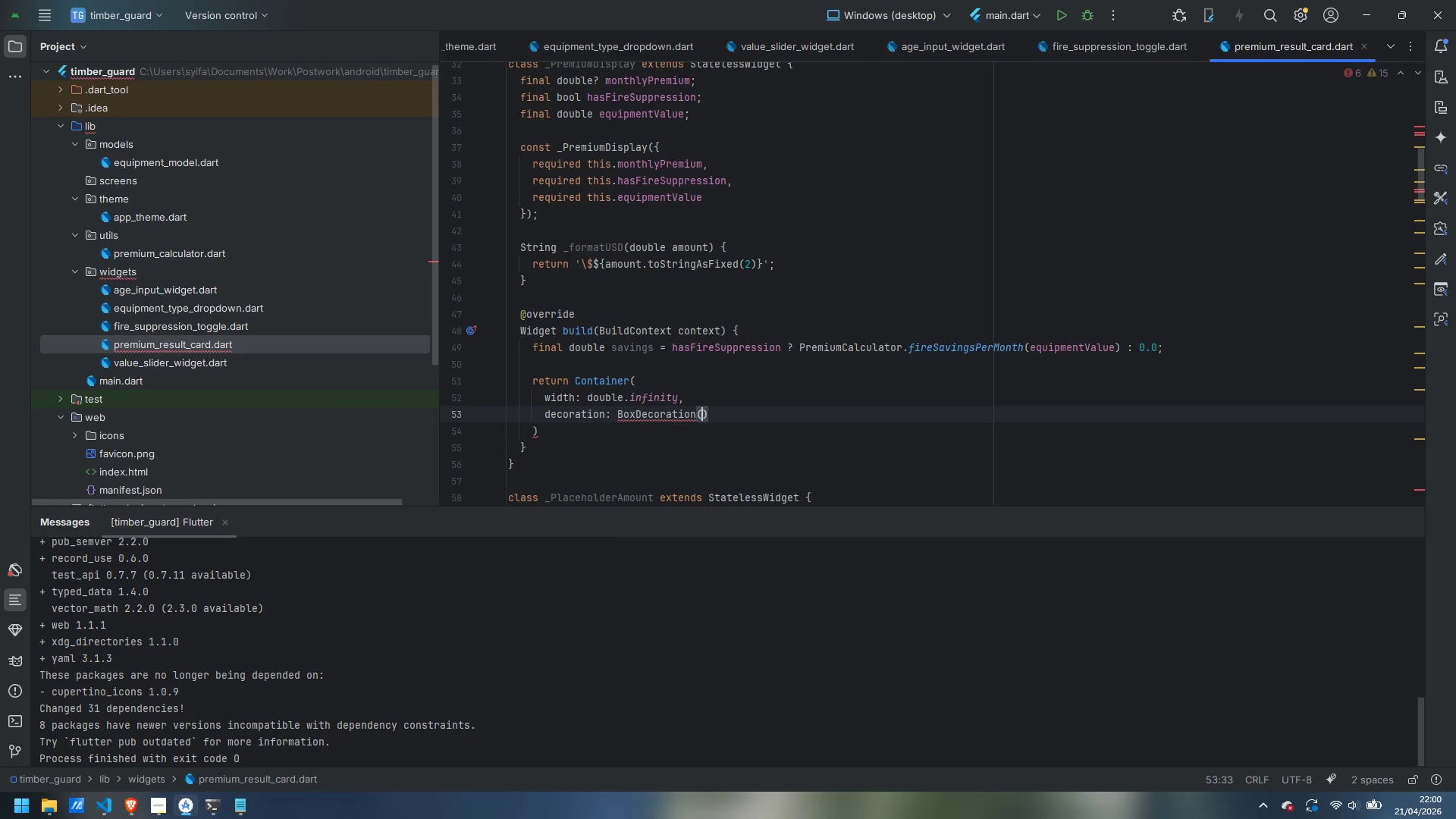 
key(Enter)
 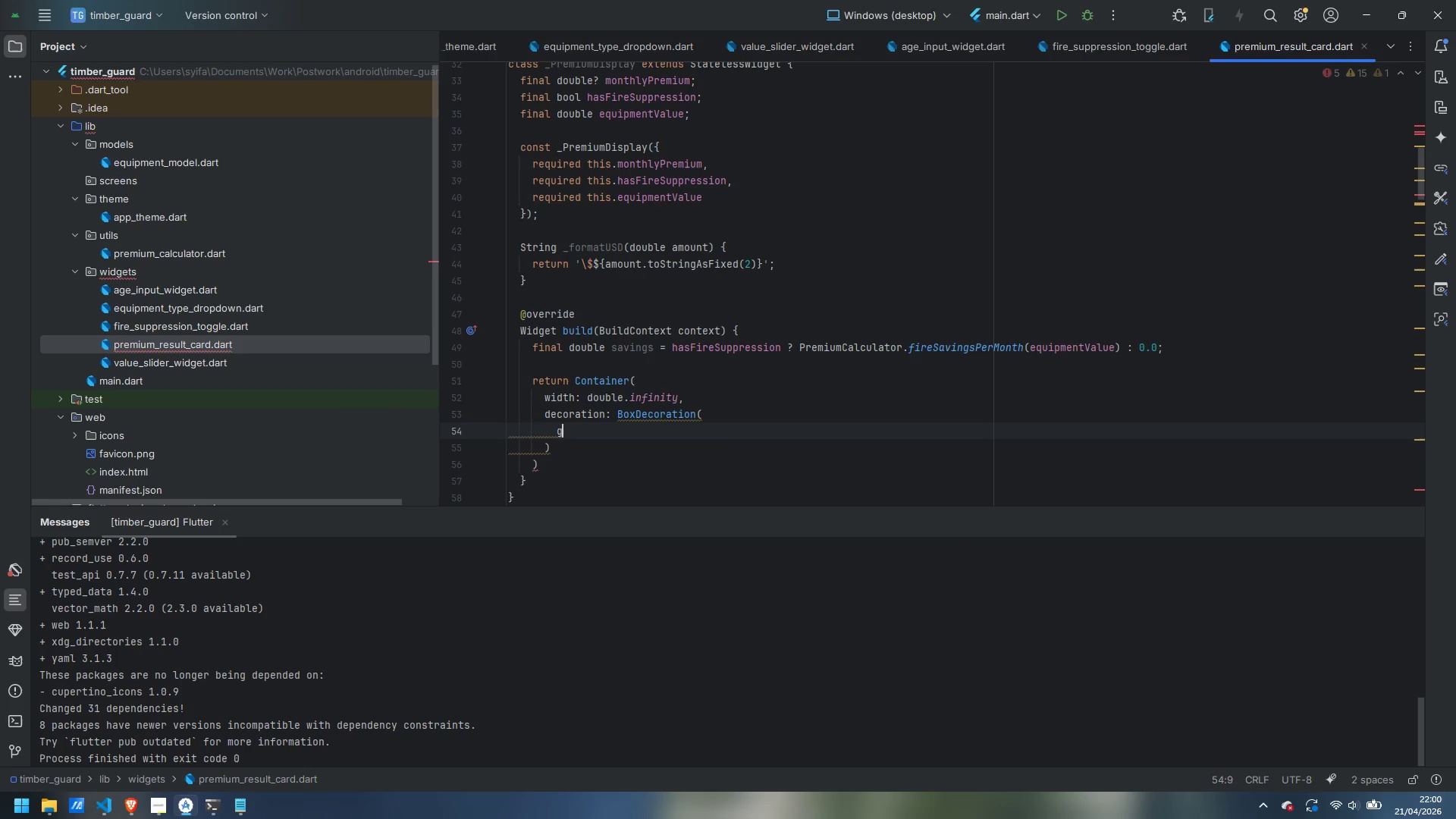 
type(gradient: const LinearGradient()
 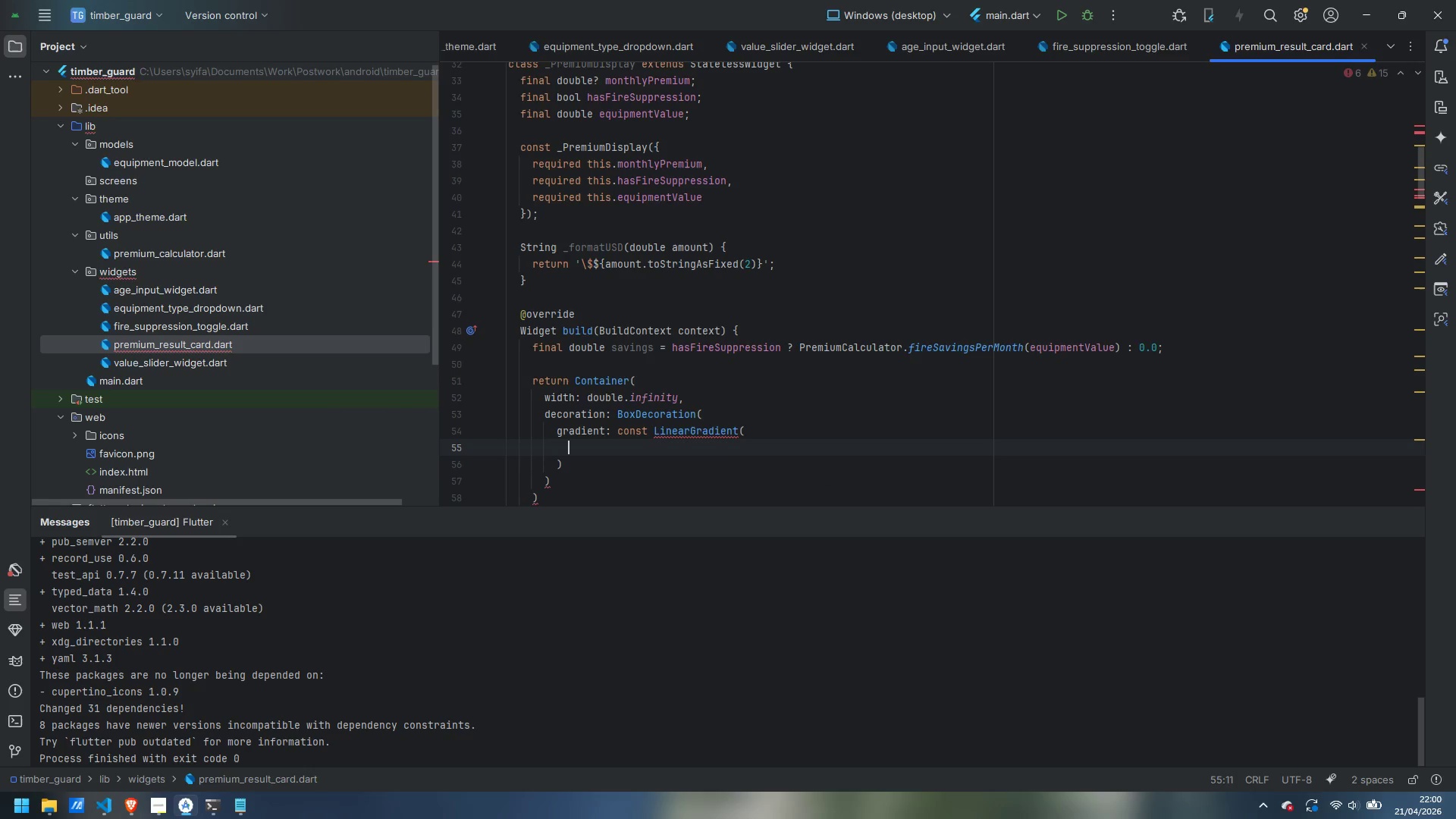 
 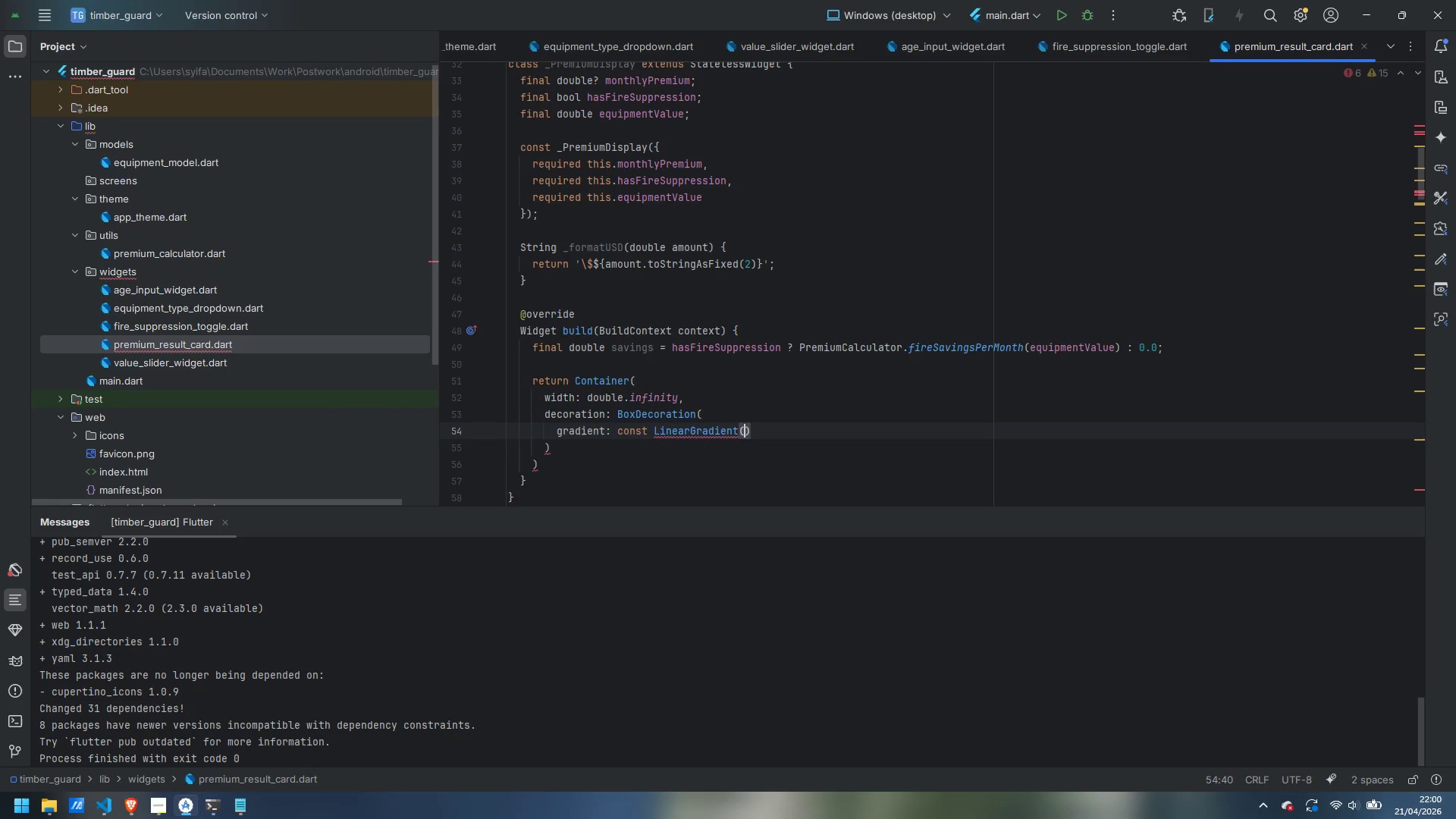 
key(Enter)
 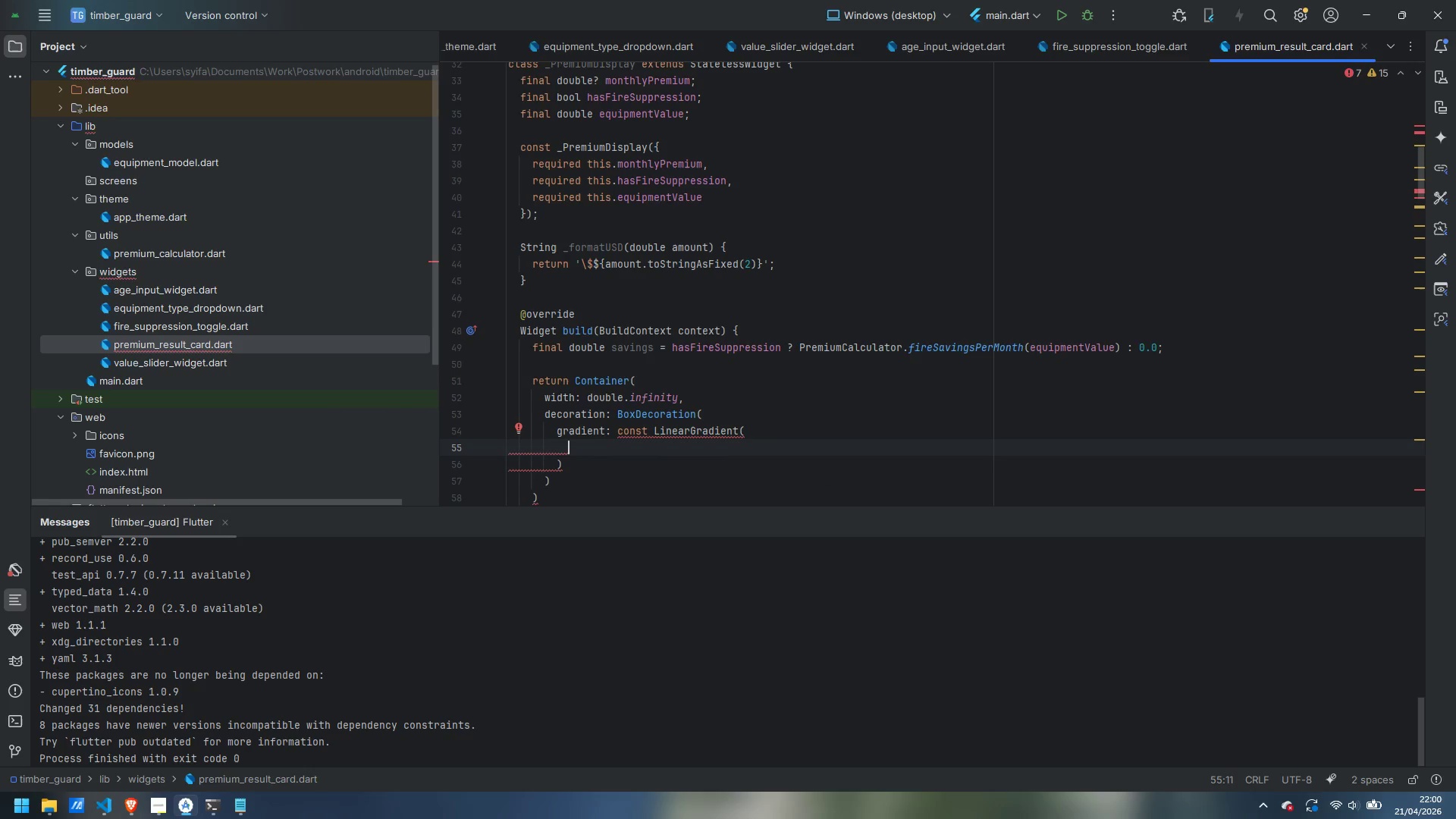 
type(begin: Alignment.toLeft,)
 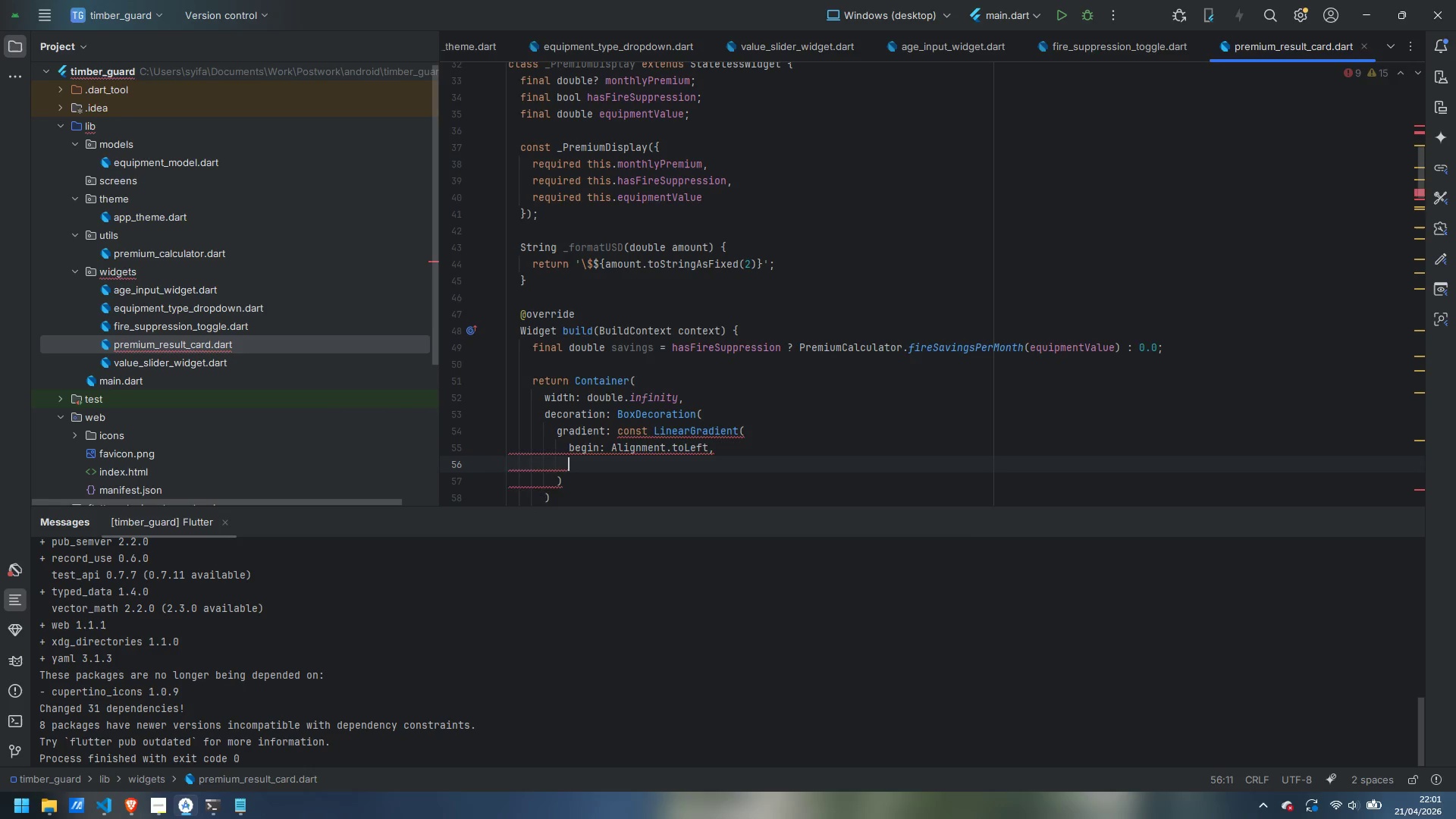 
 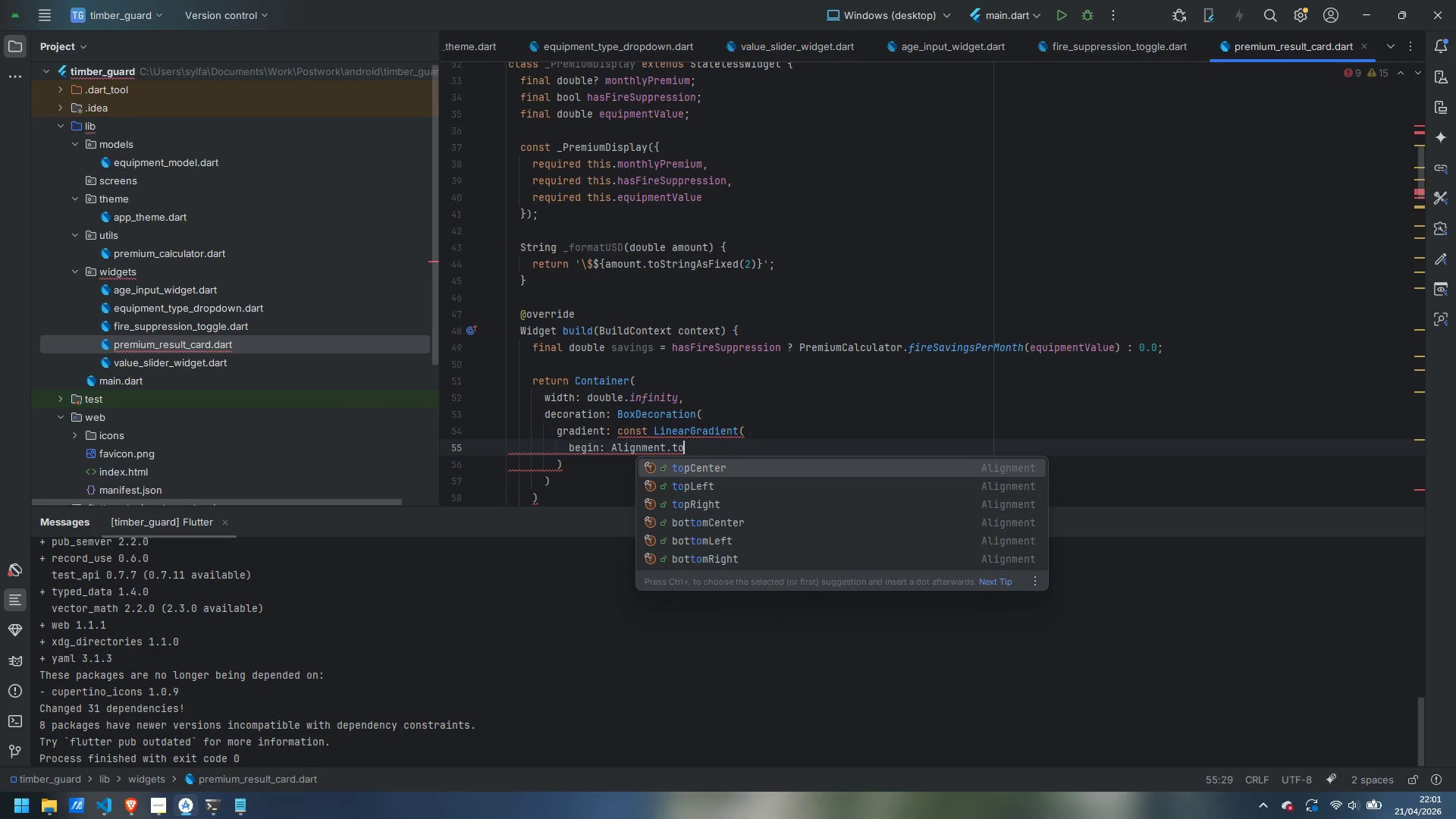 
key(Enter)
 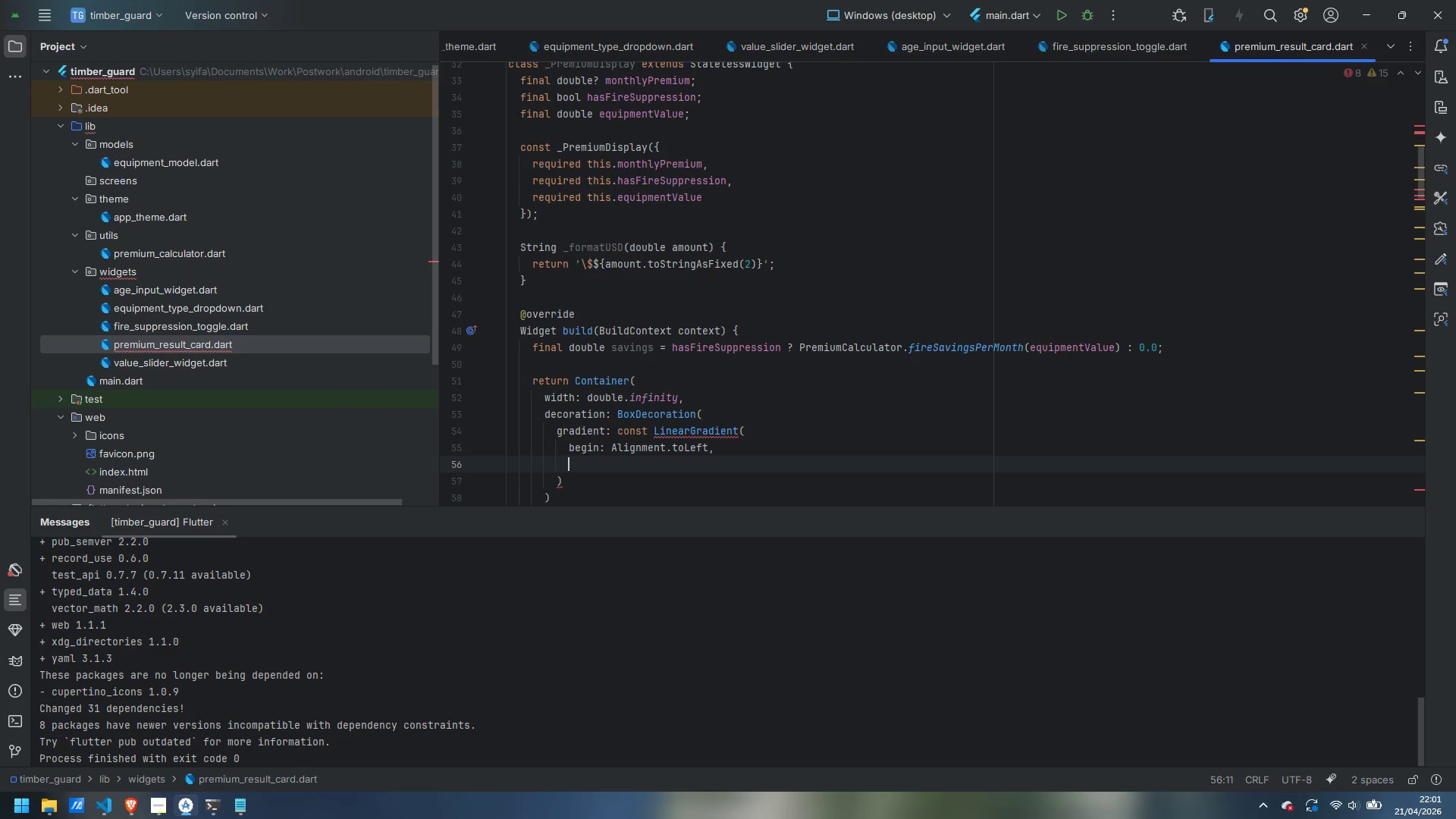 
key(ArrowUp)
 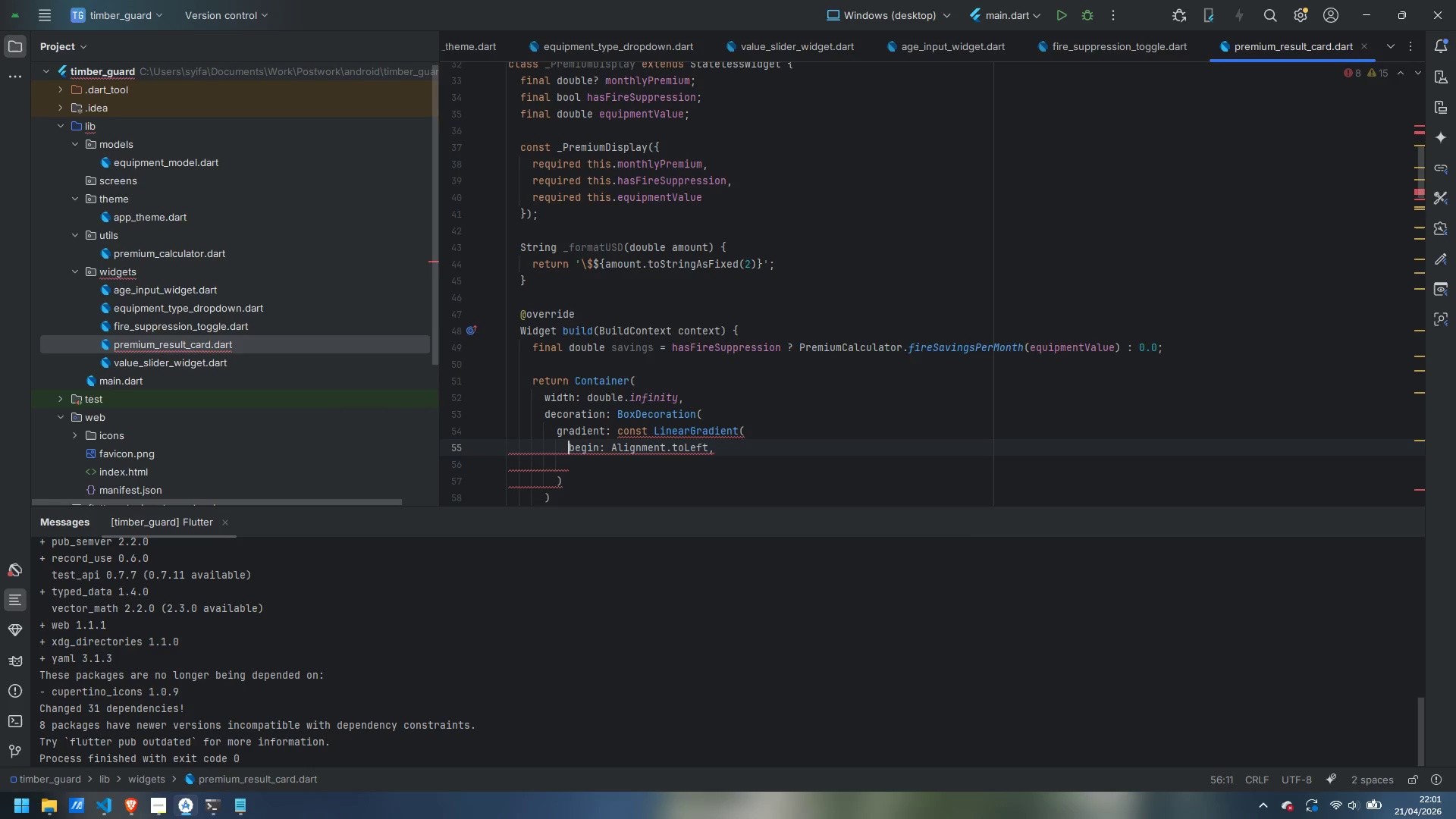 
key(Control+ArrowRight)
 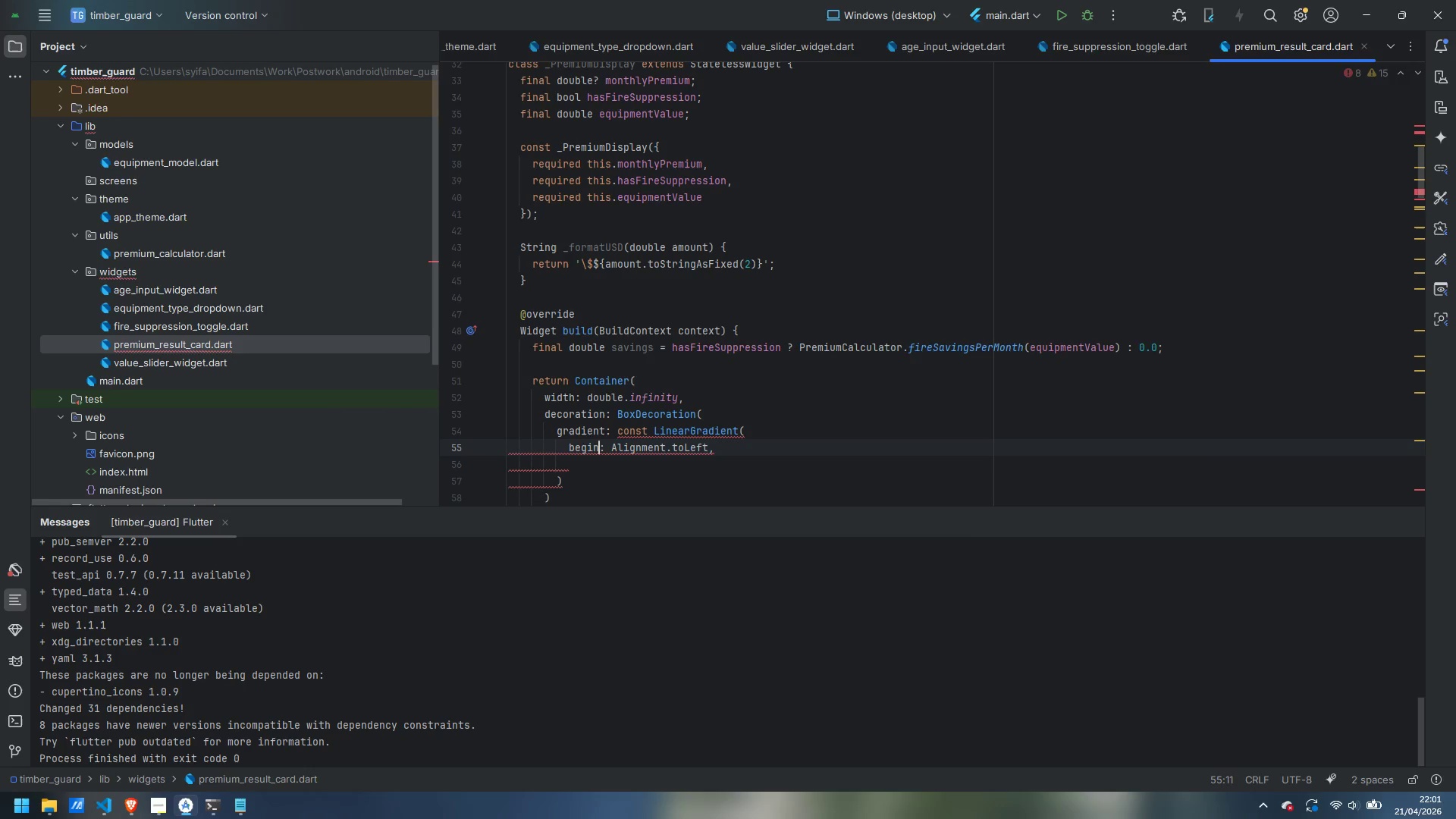 
key(Control+ArrowRight)
 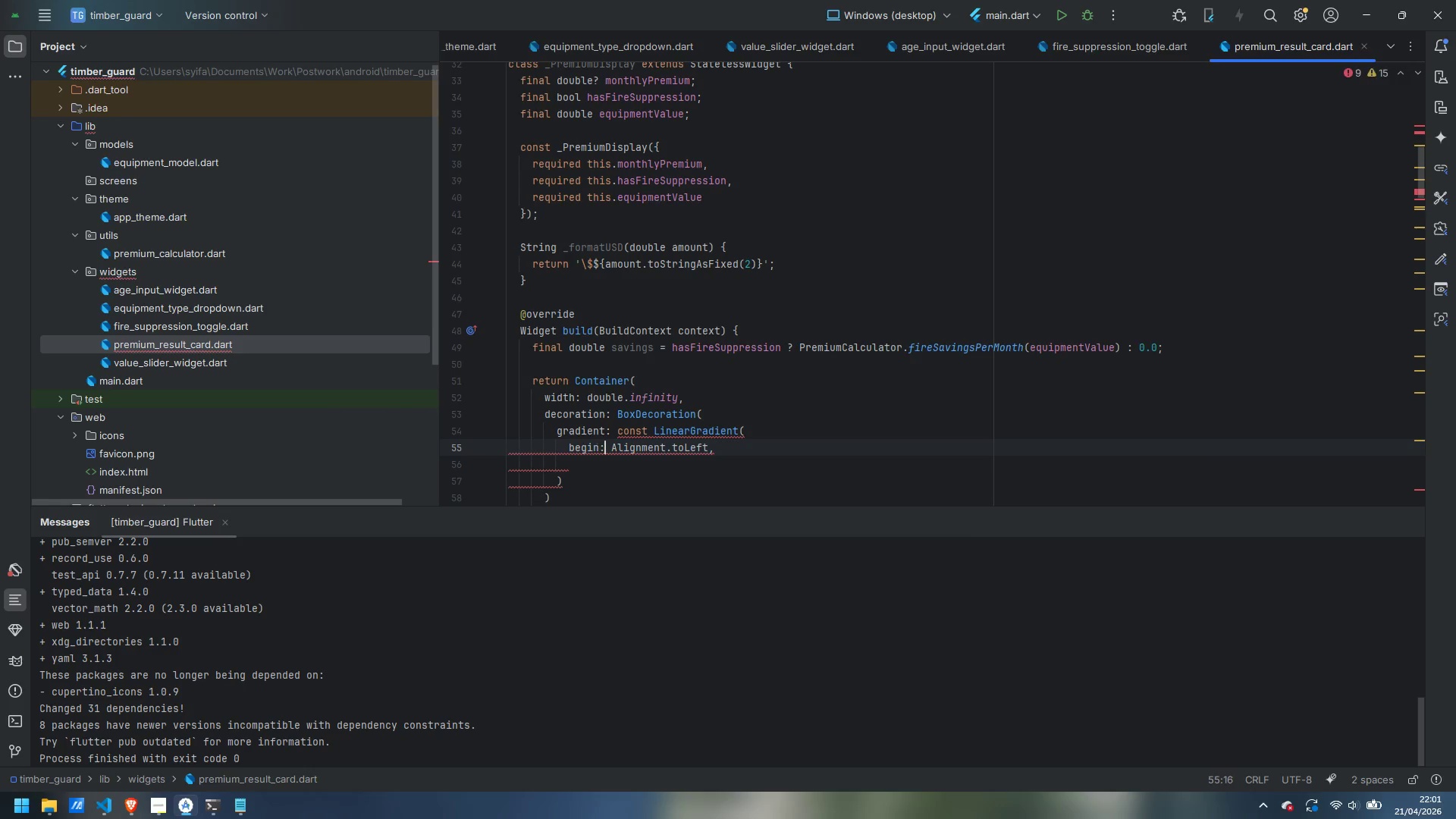 
key(Control+ArrowRight)
 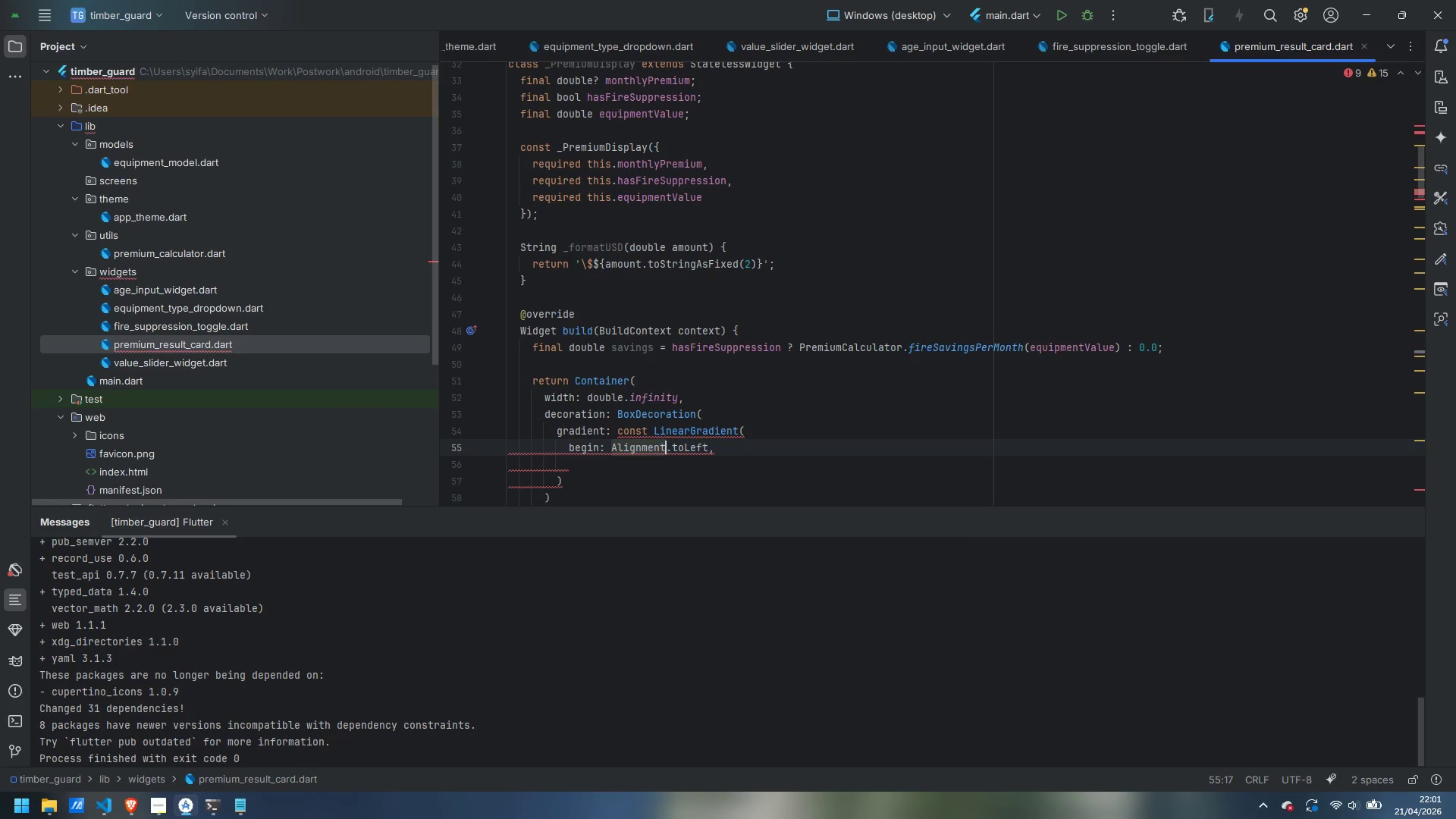 
key(Control+ArrowRight)
 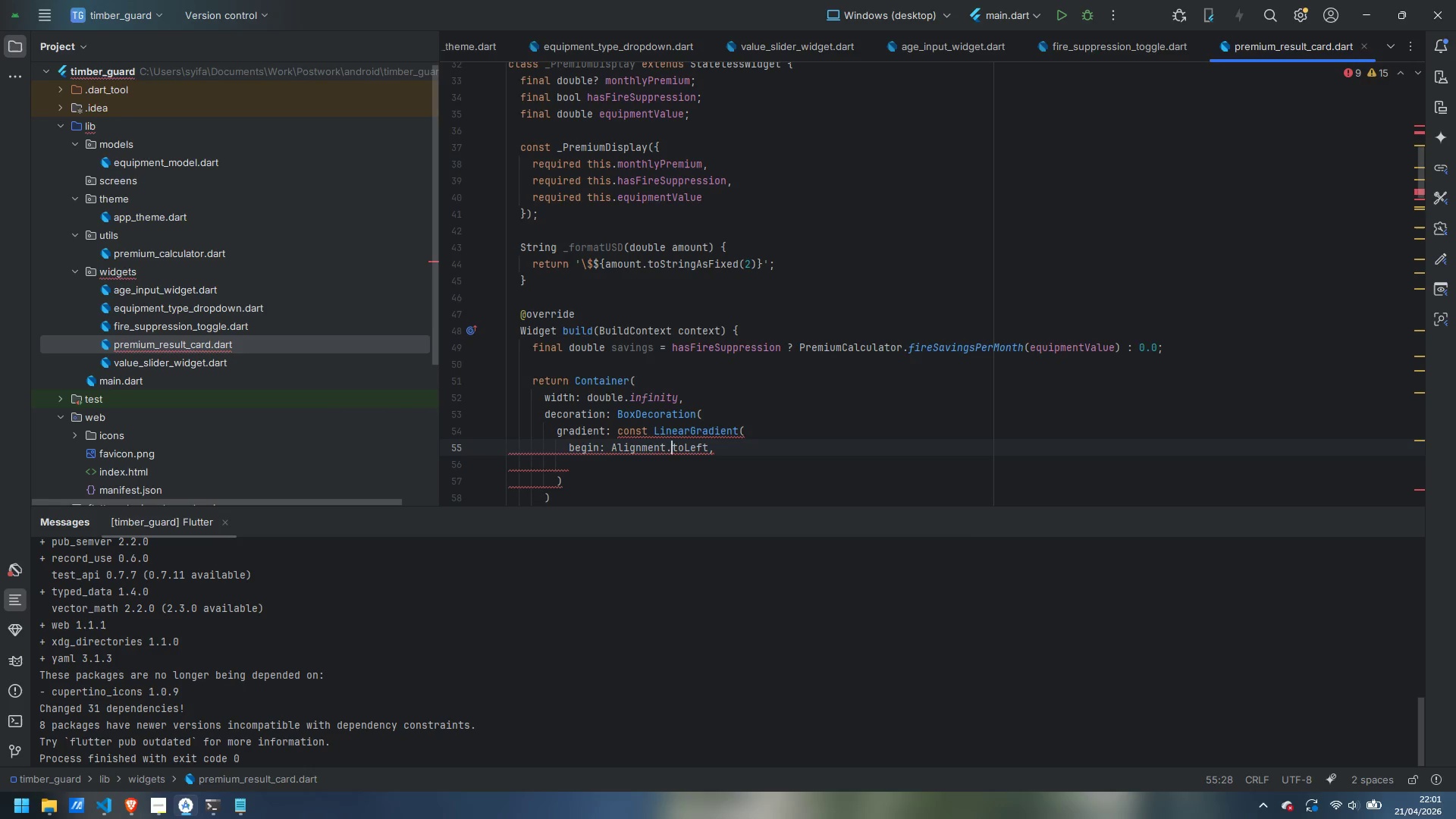 
key(ArrowRight)
 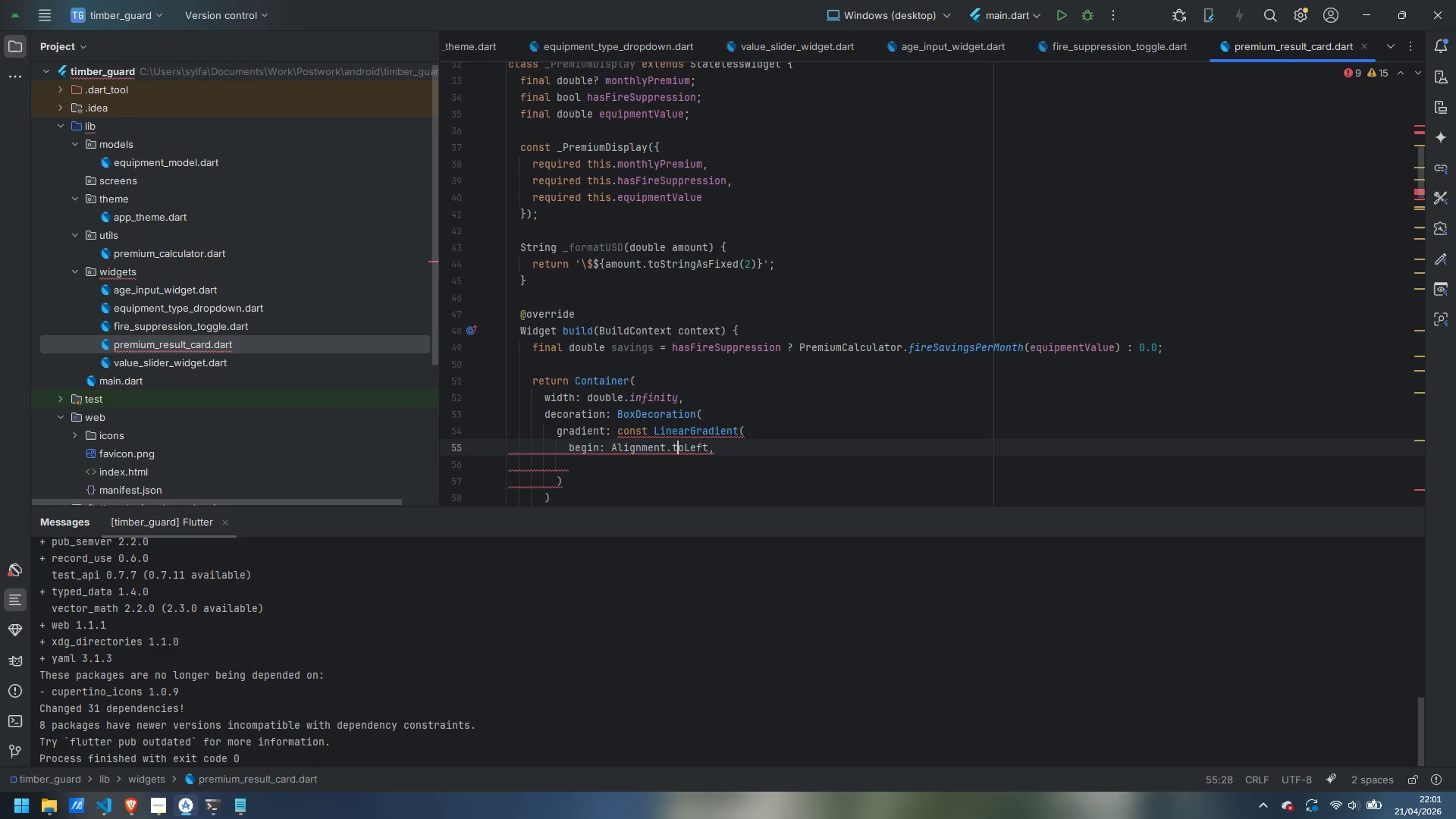 
key(ArrowRight)
 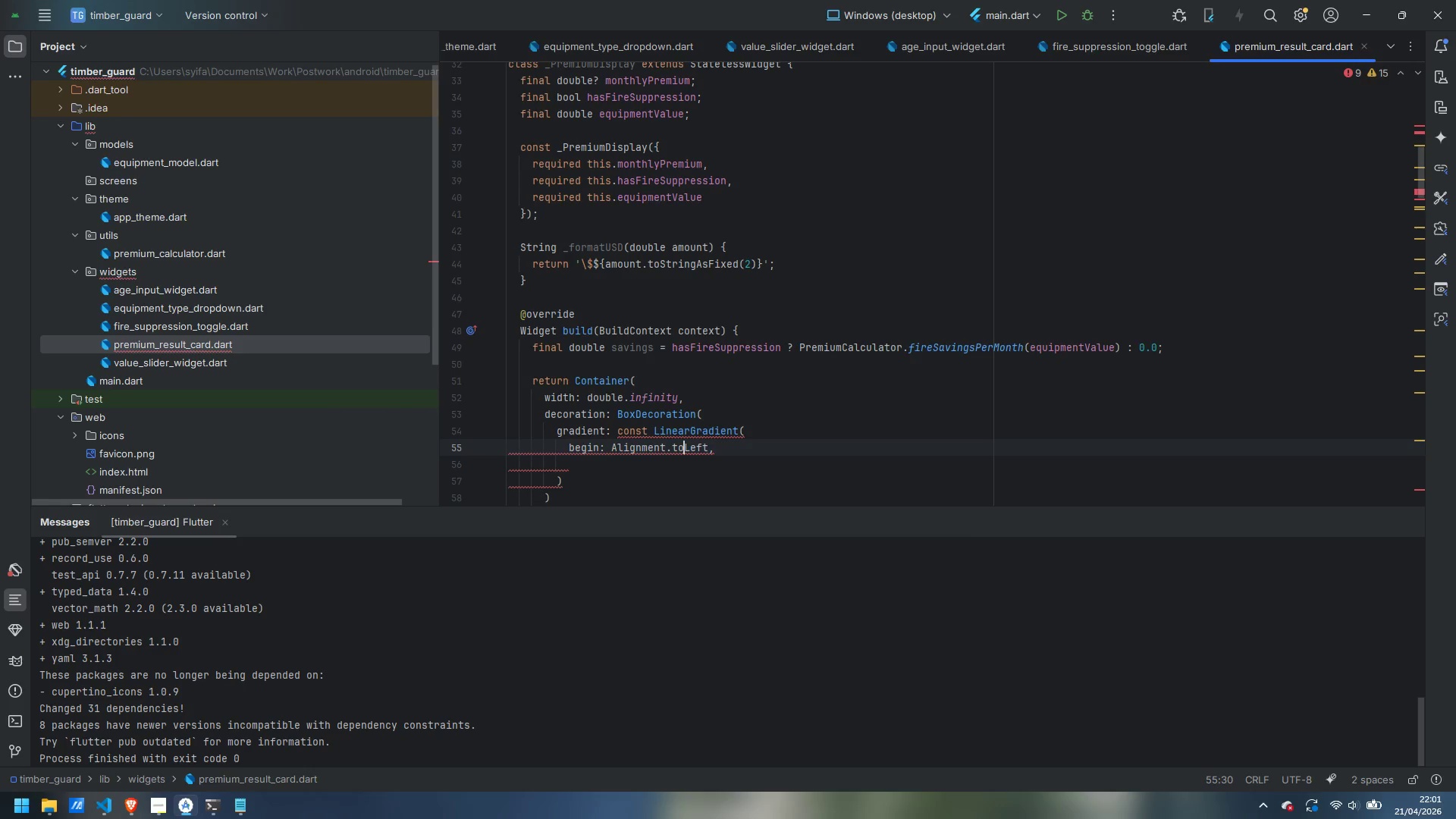 
key(P)
 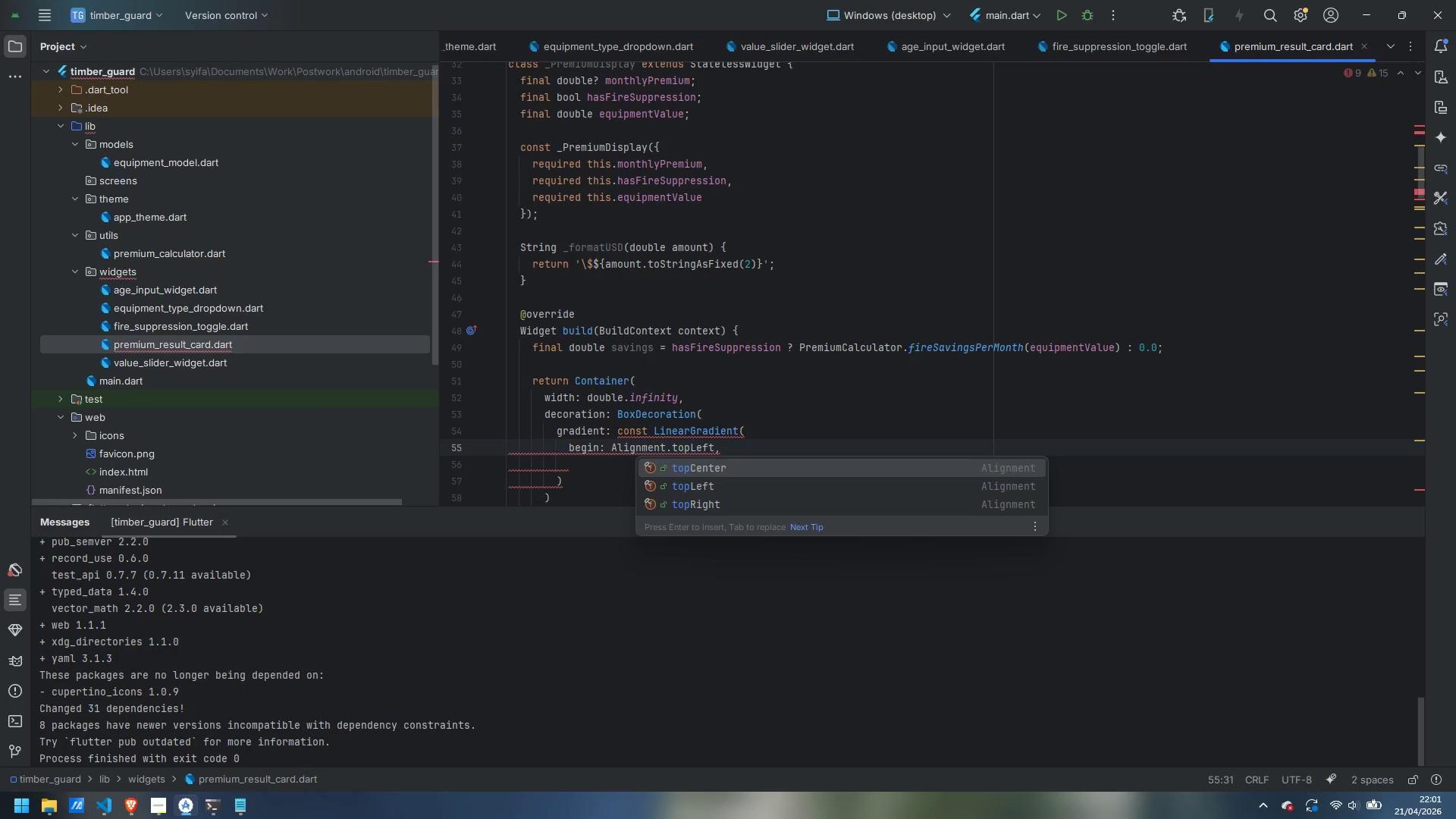 
key(Escape)
 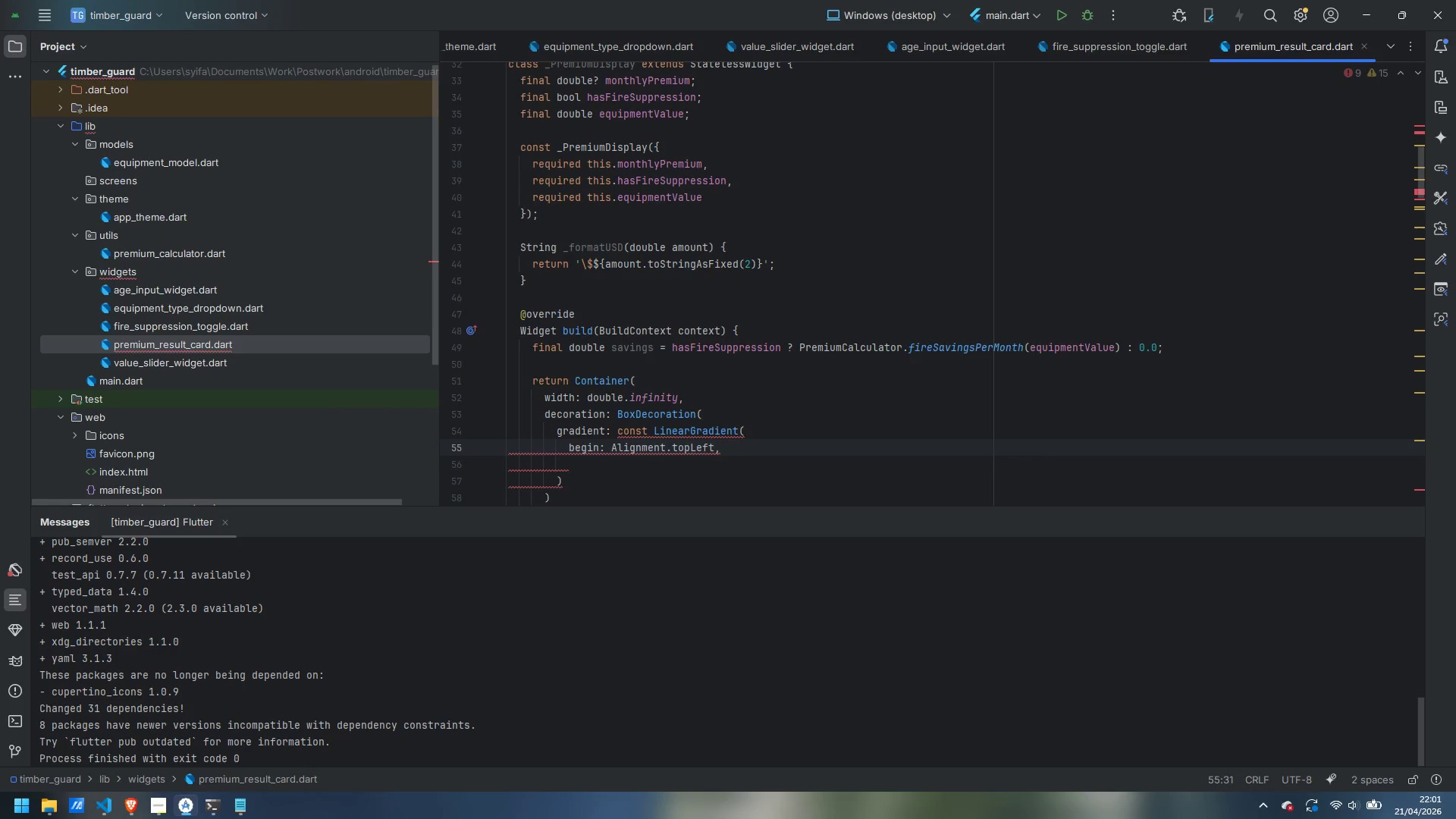 
key(ArrowDown)
 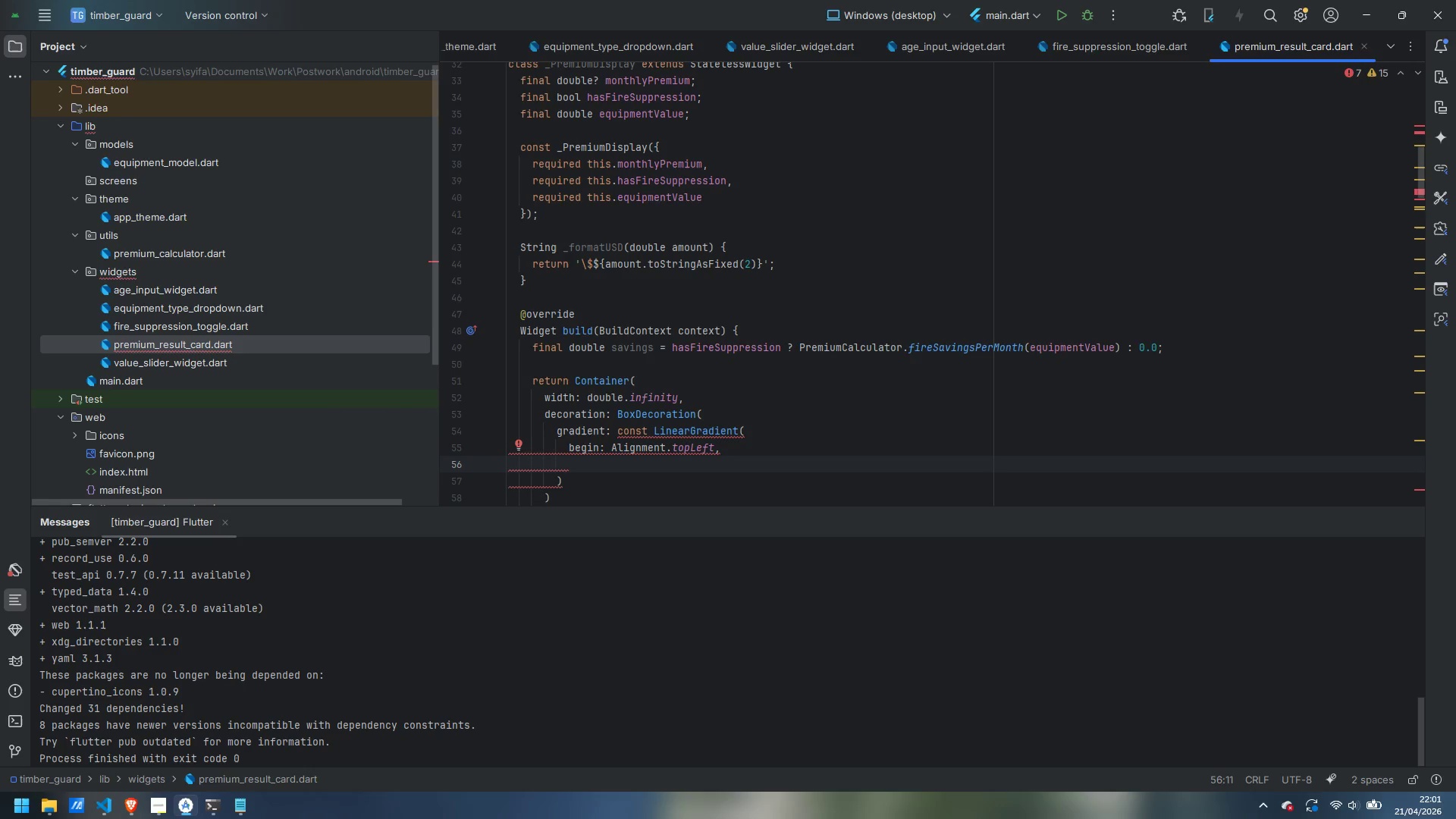 
type(end: Alignment: )
key(Backspace)
key(Backspace)
type(.bottomRight,)
 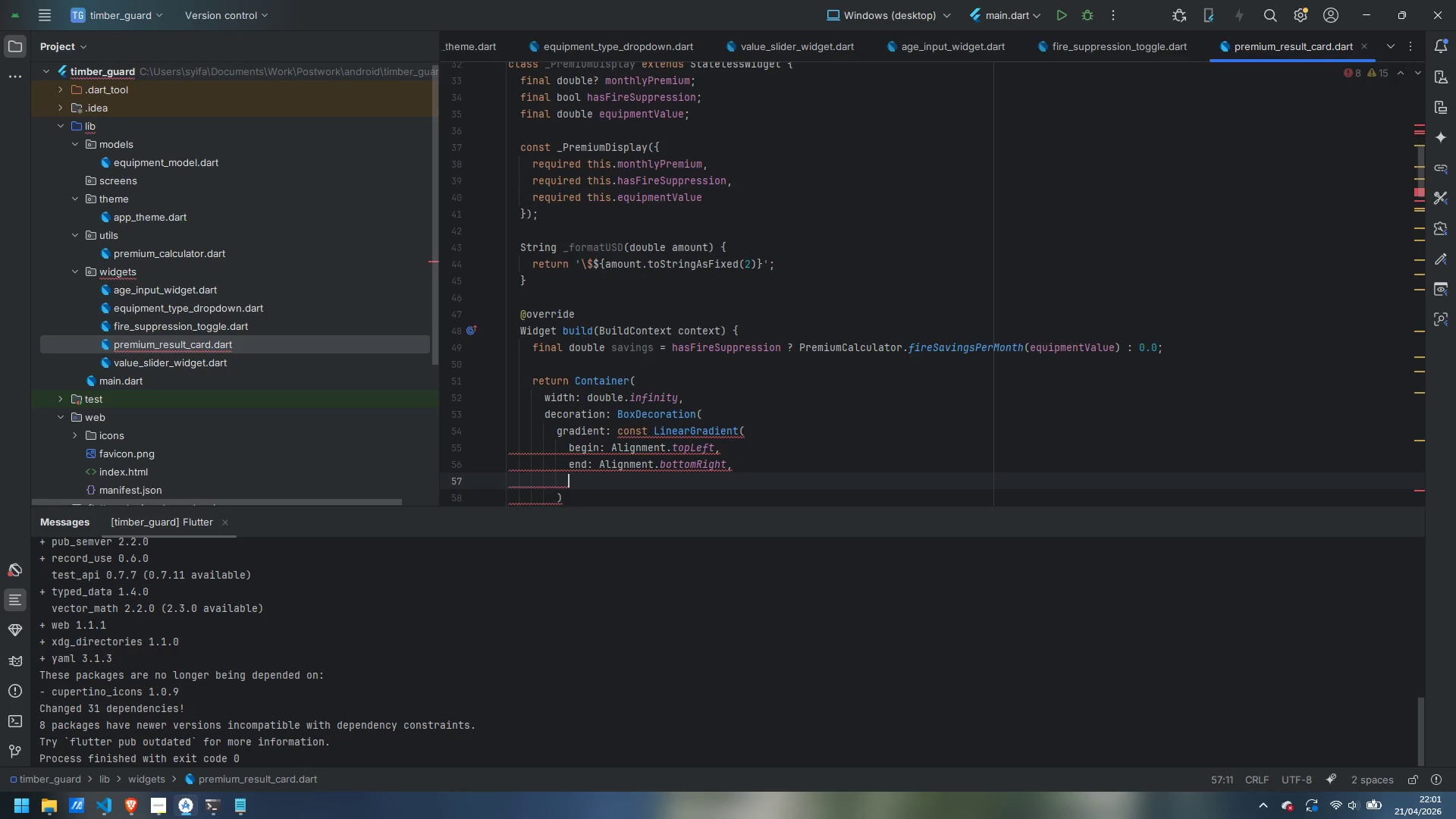 
 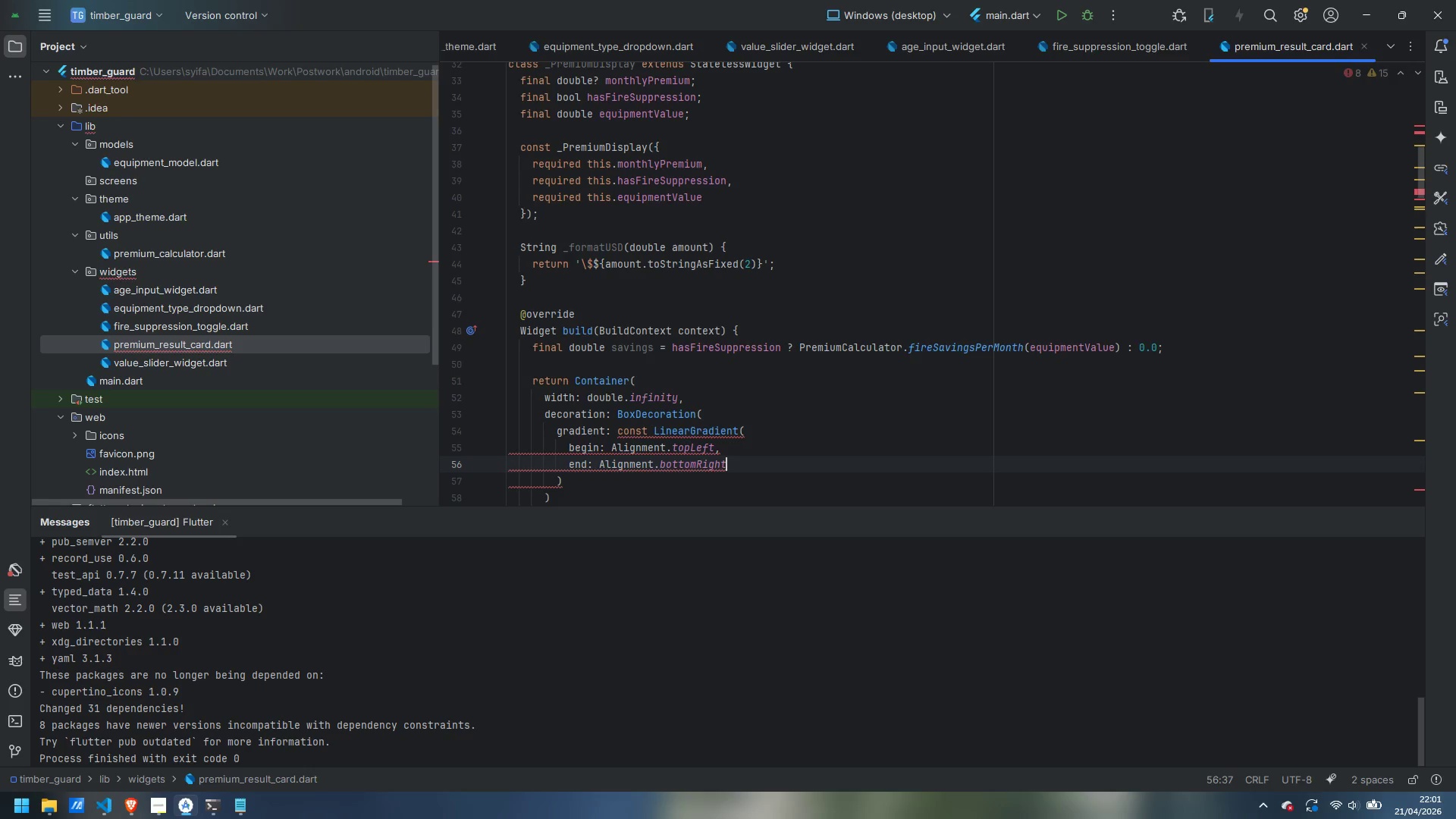 
key(Enter)
 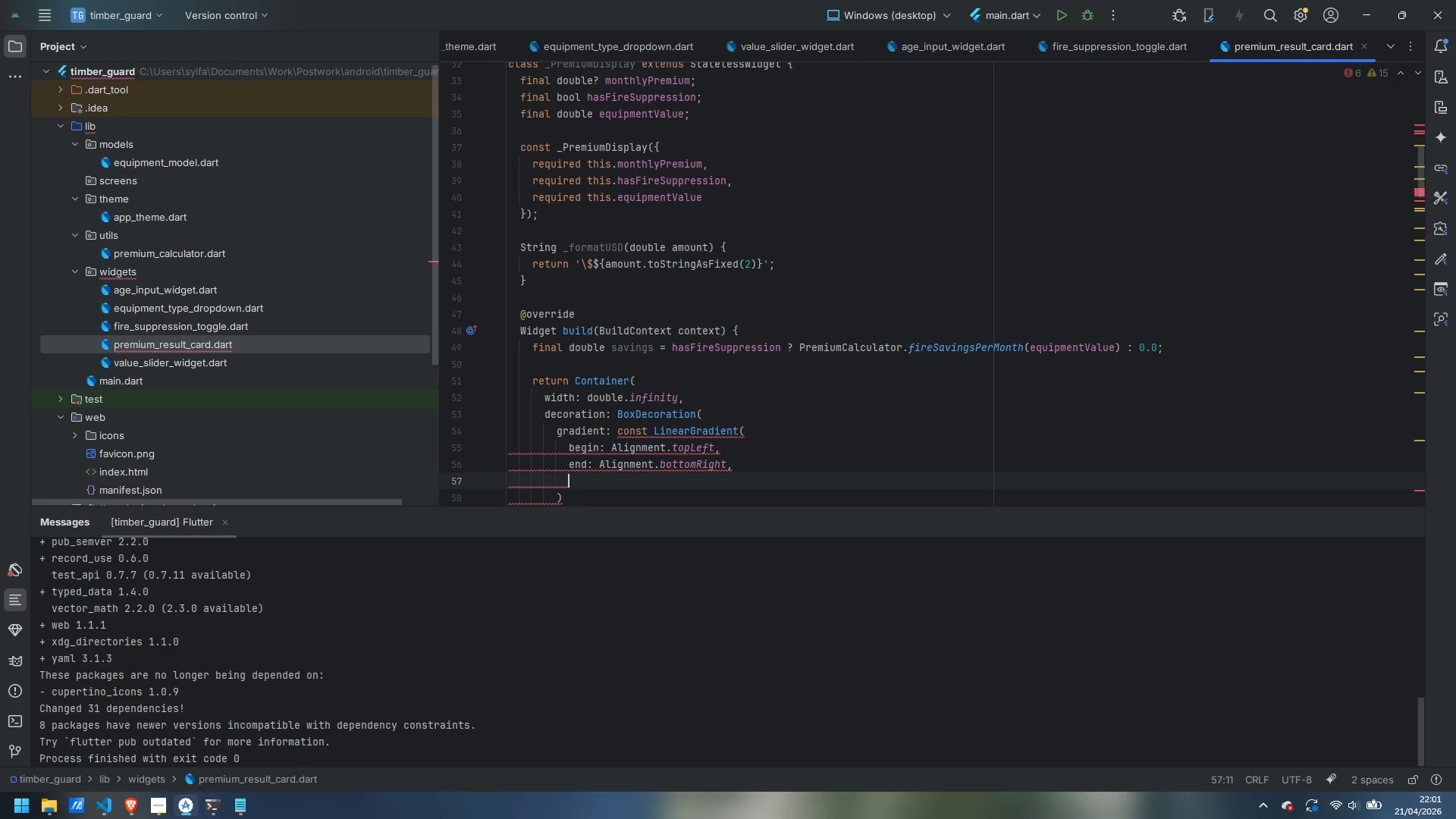 
type(colors: [AppTheme.forestGreenDart)
key(Backspace)
type(k, AppTheme.forestGreen)
 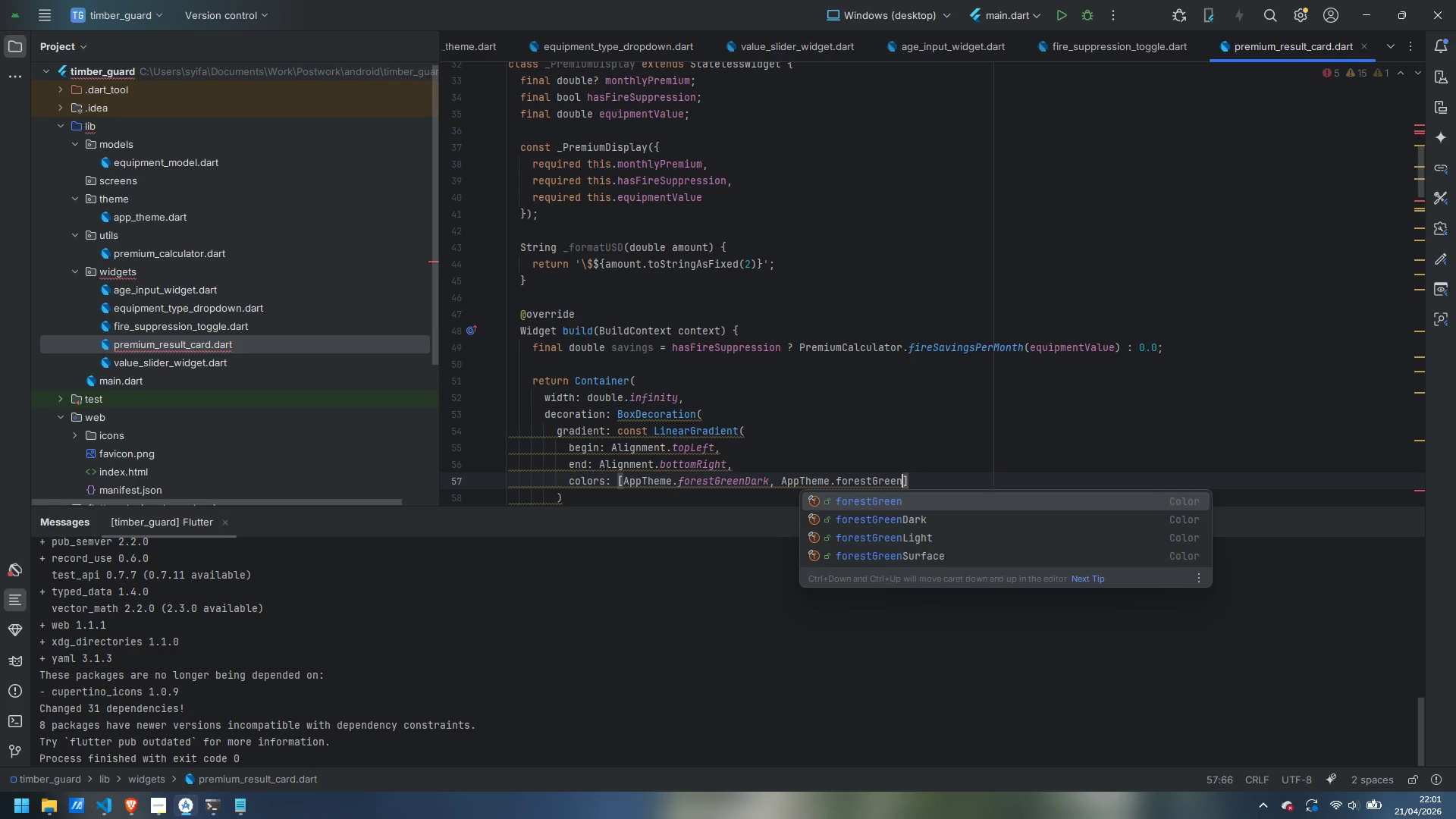 
key(ArrowRight)
 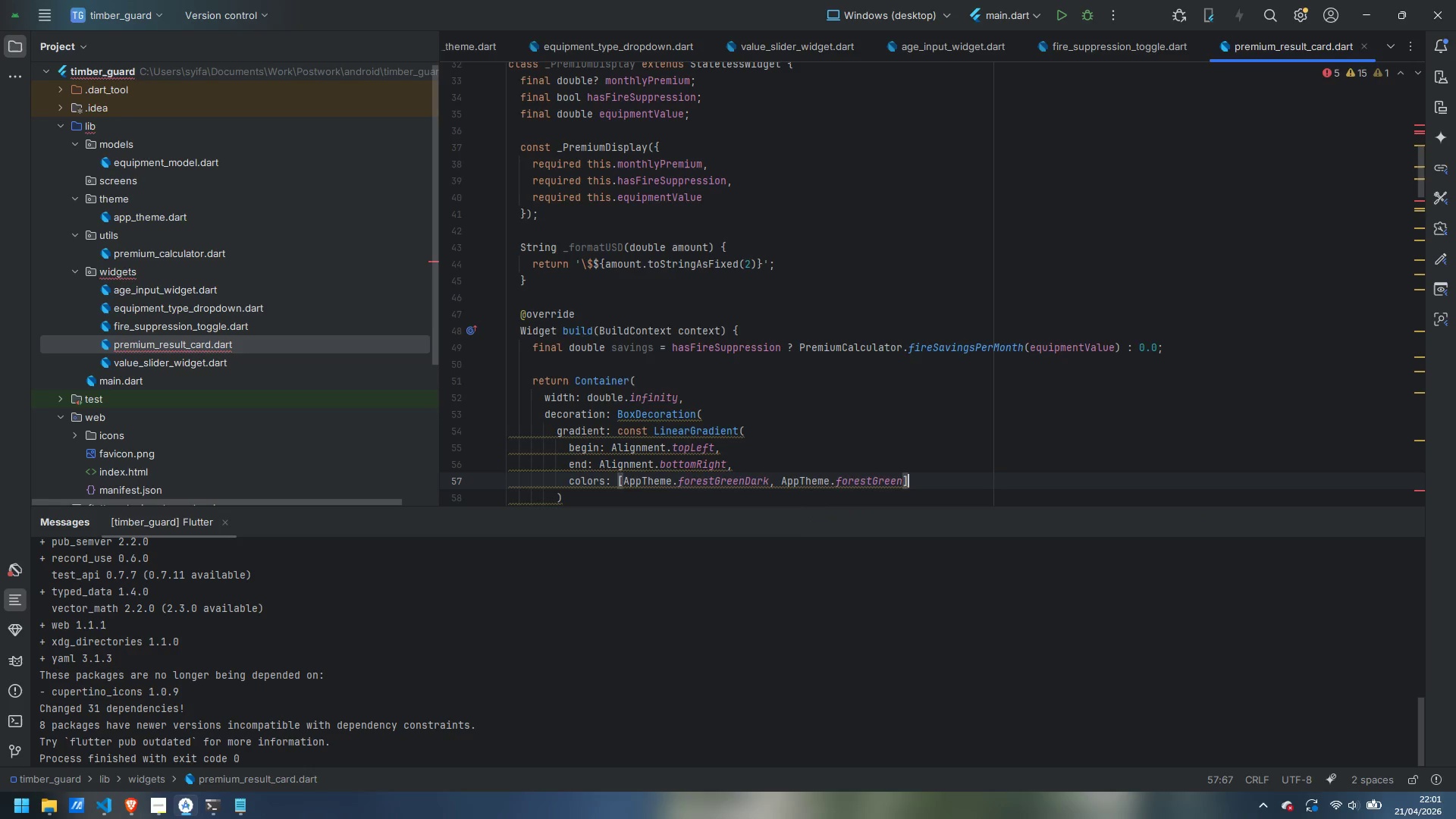 
key(ArrowDown)
 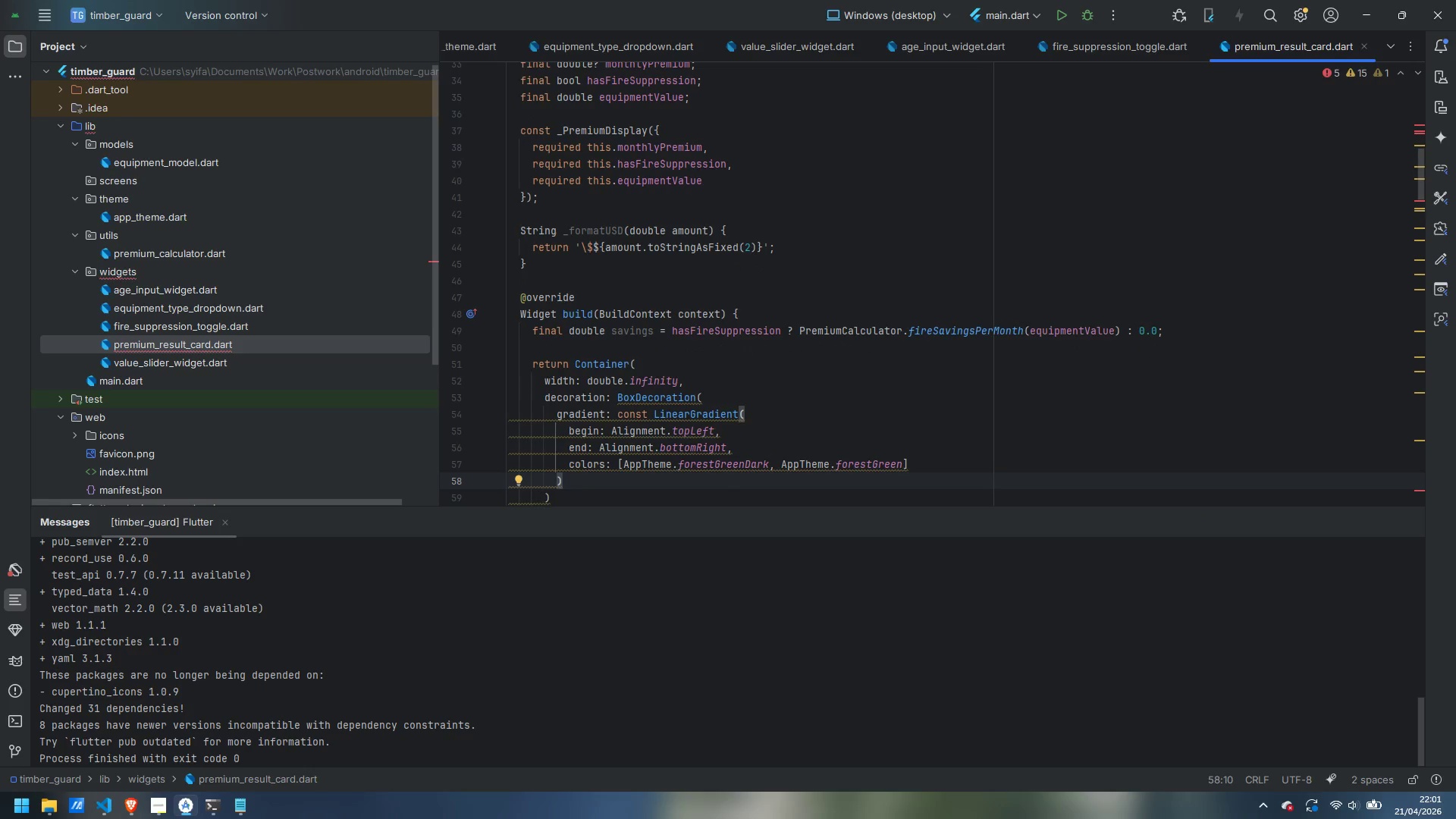 
key(Comma)
 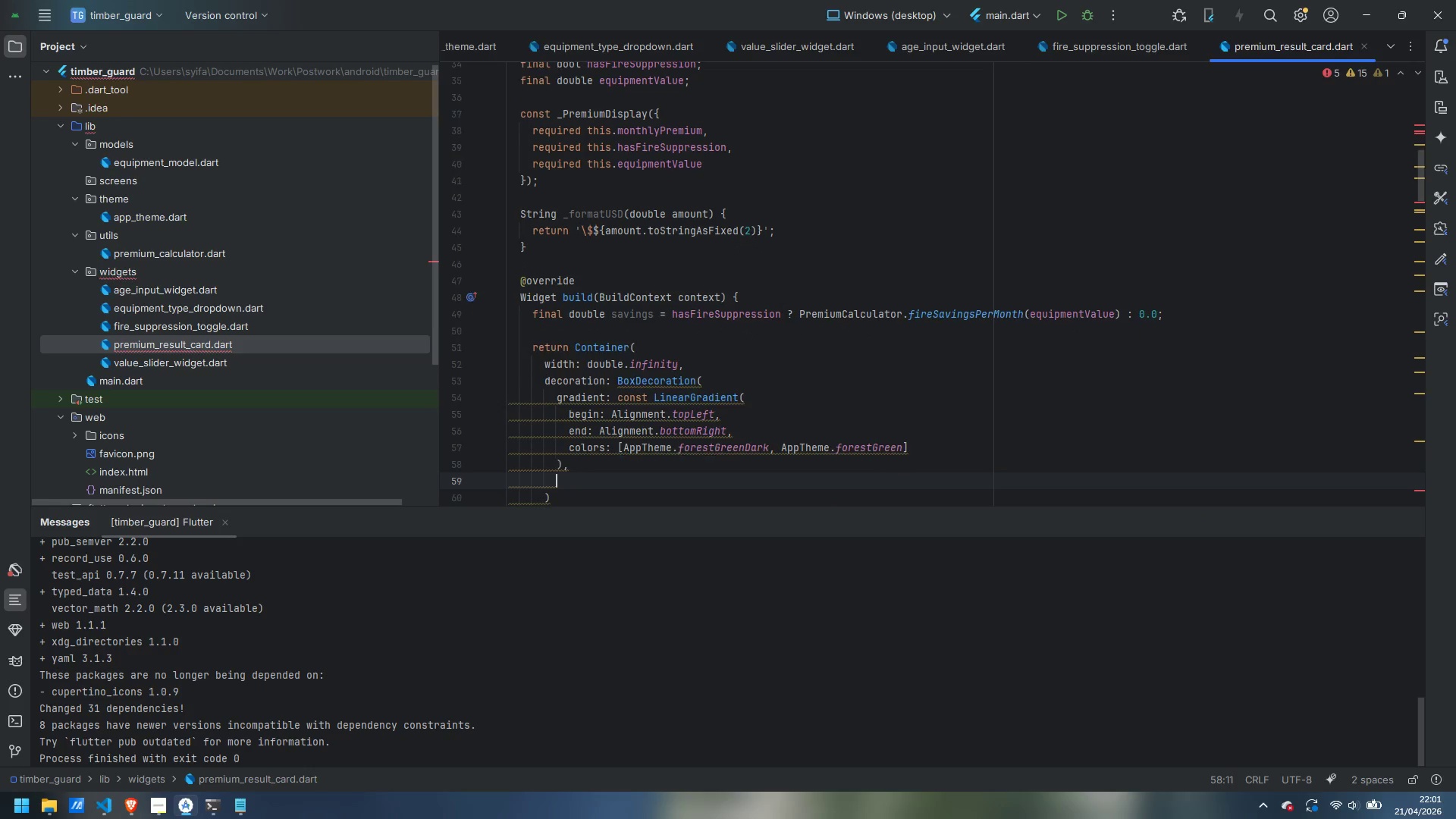 
key(Enter)
 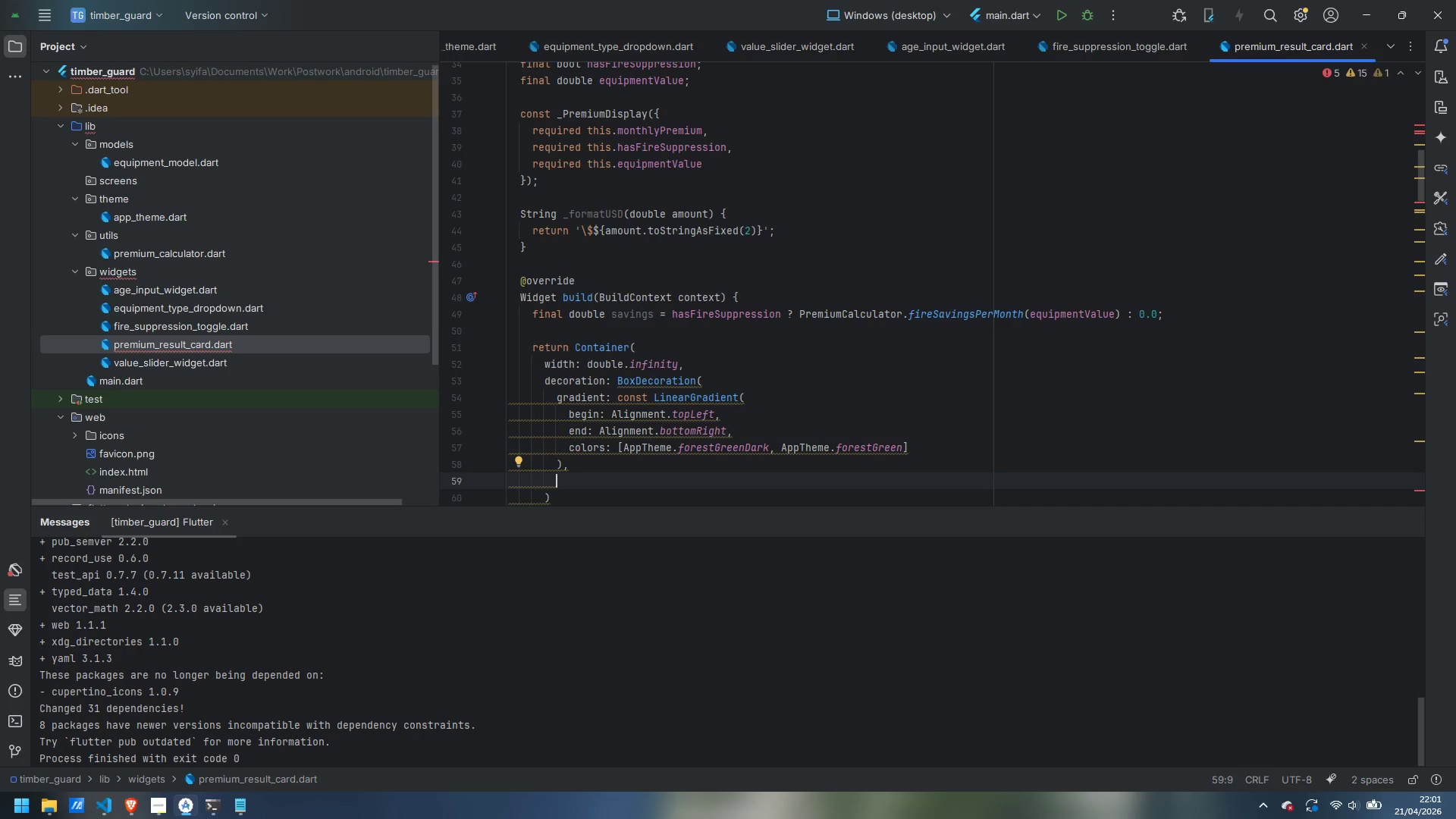 
type(borderRadius: BorderRadoiu)
key(Backspace)
key(Backspace)
key(Backspace)
type(ius.circular(16)
 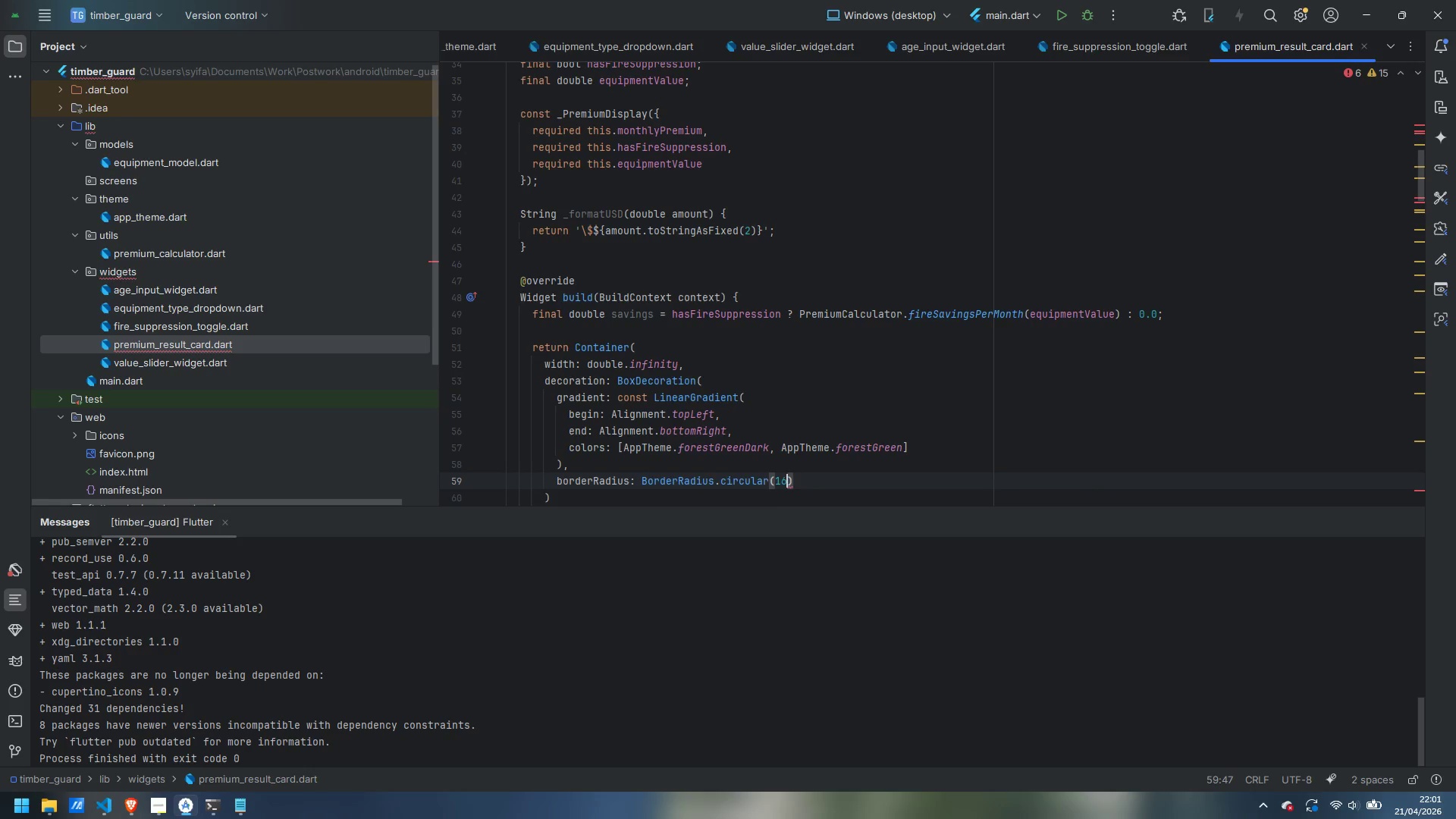 
key(ArrowRight)
 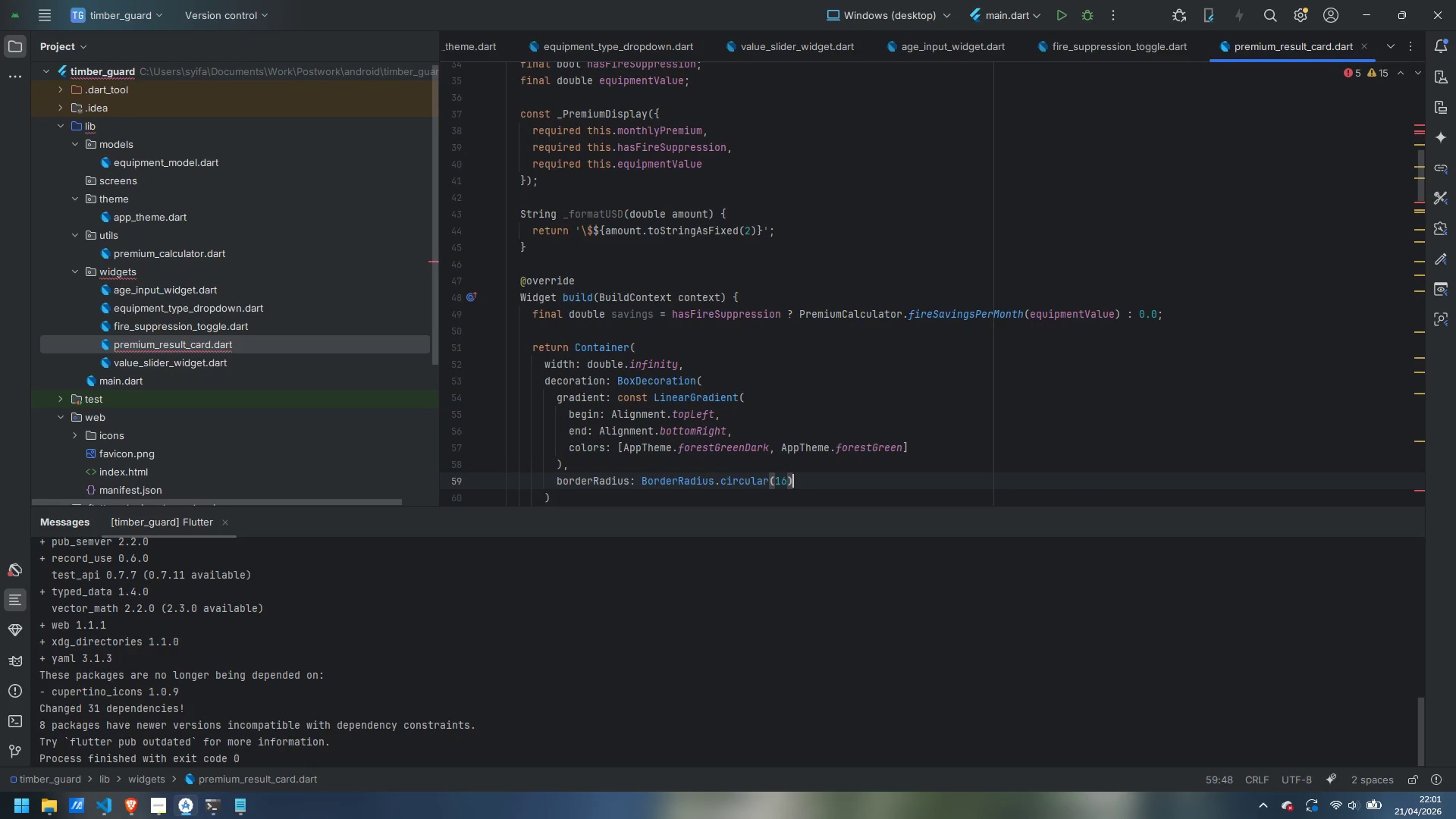 
key(Comma)
 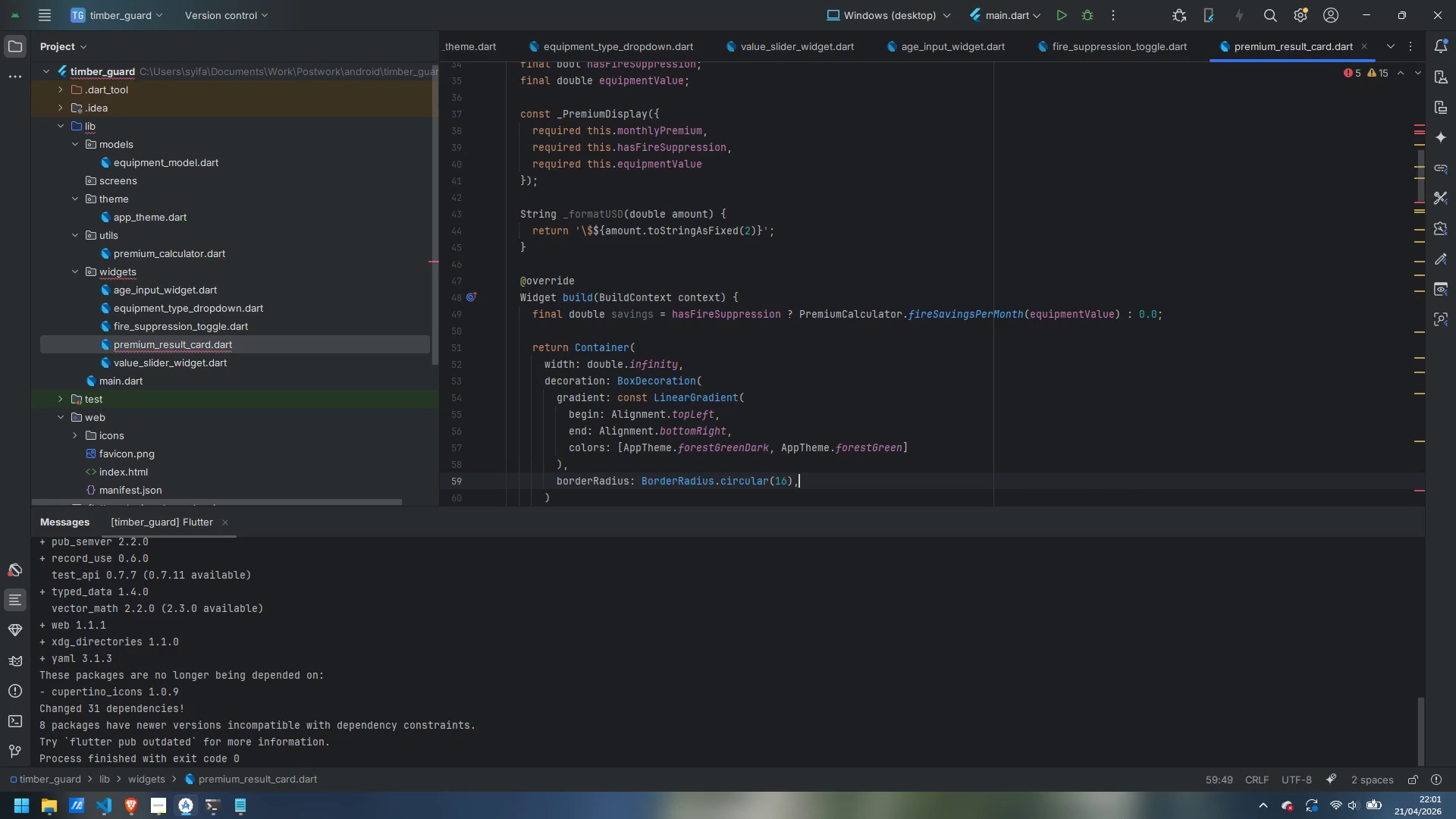 
key(Enter)
 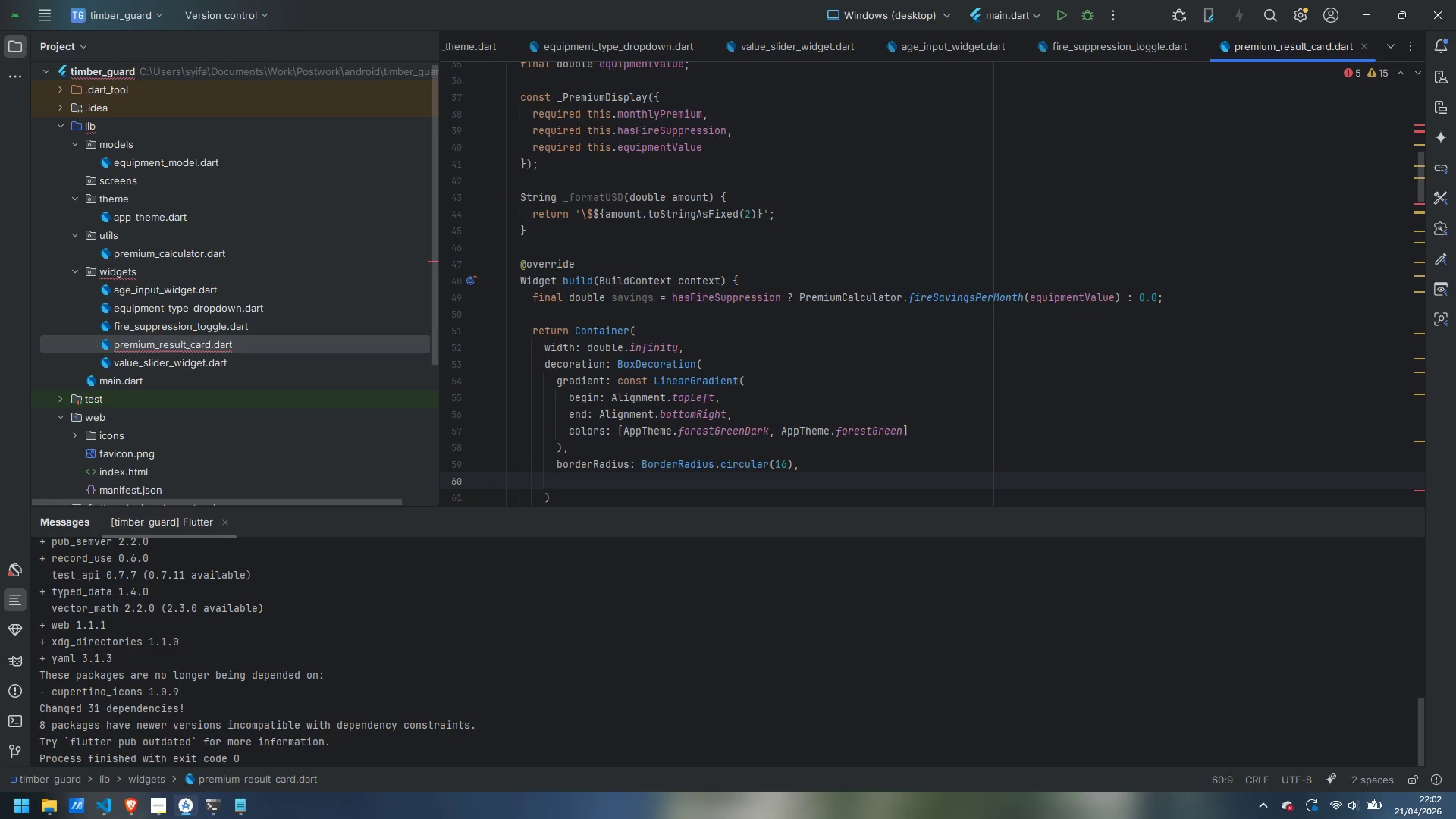 
type(boxShadown)
key(Backspace)
type(: [)
 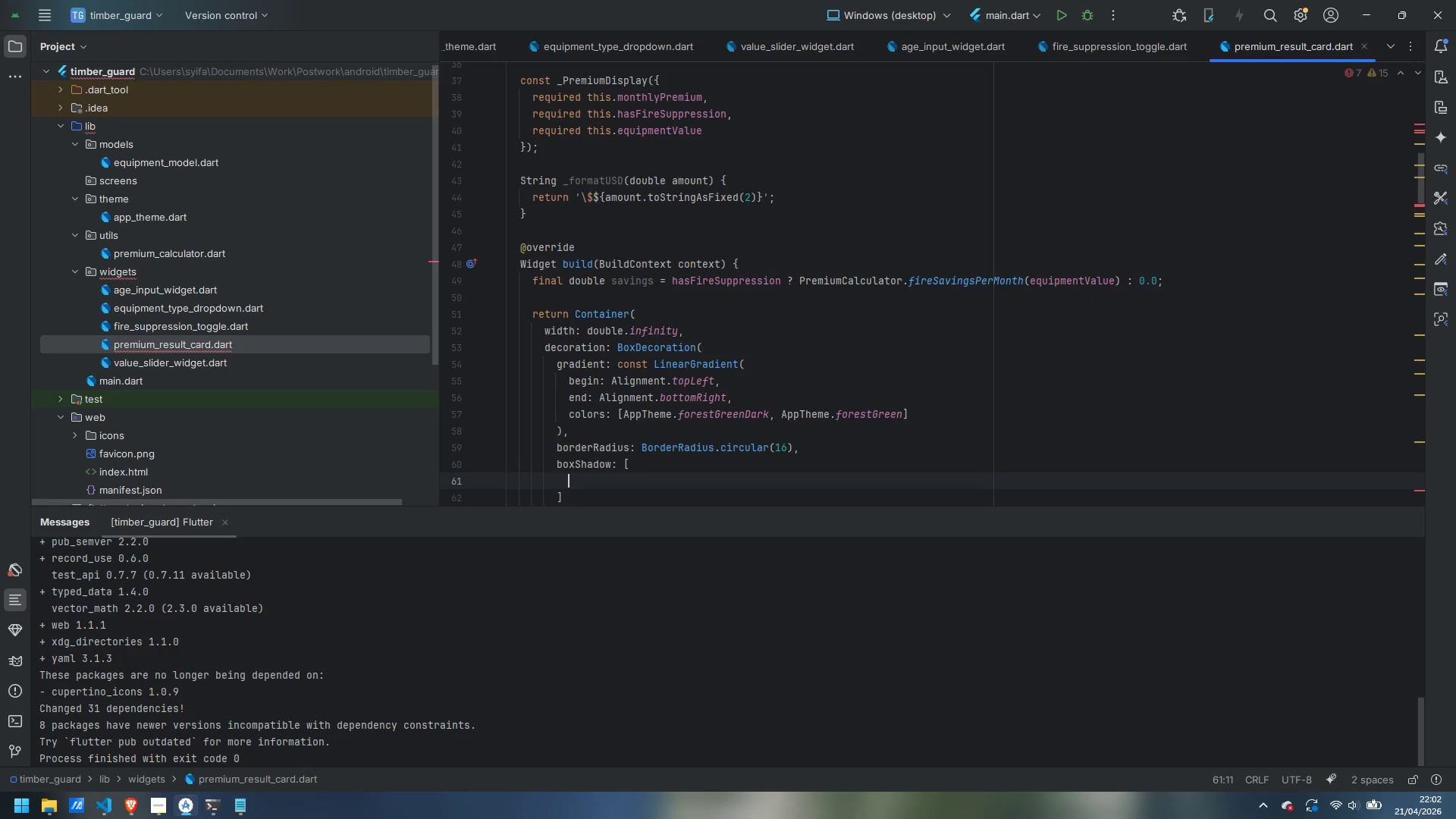 
 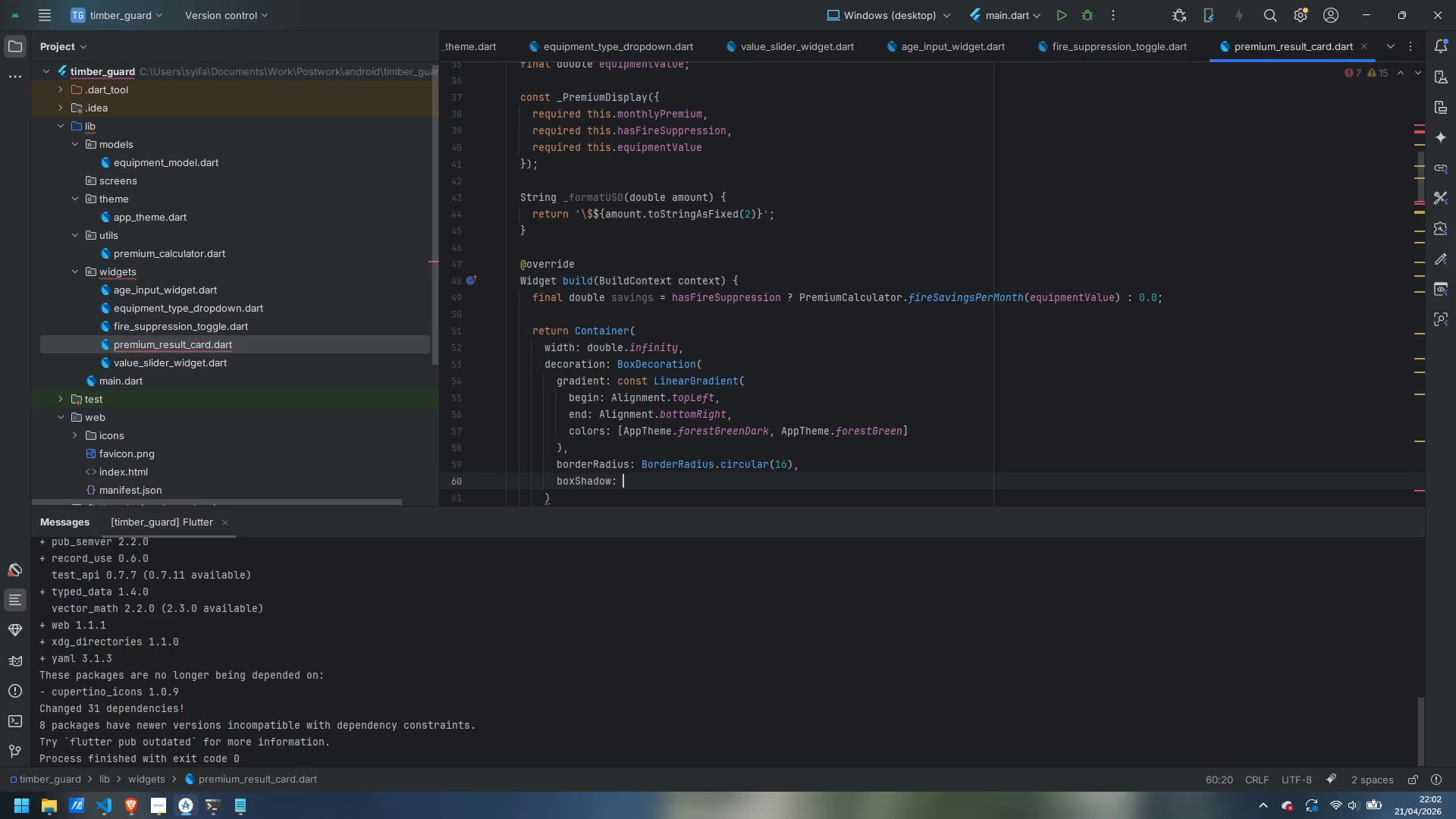 
key(Enter)
 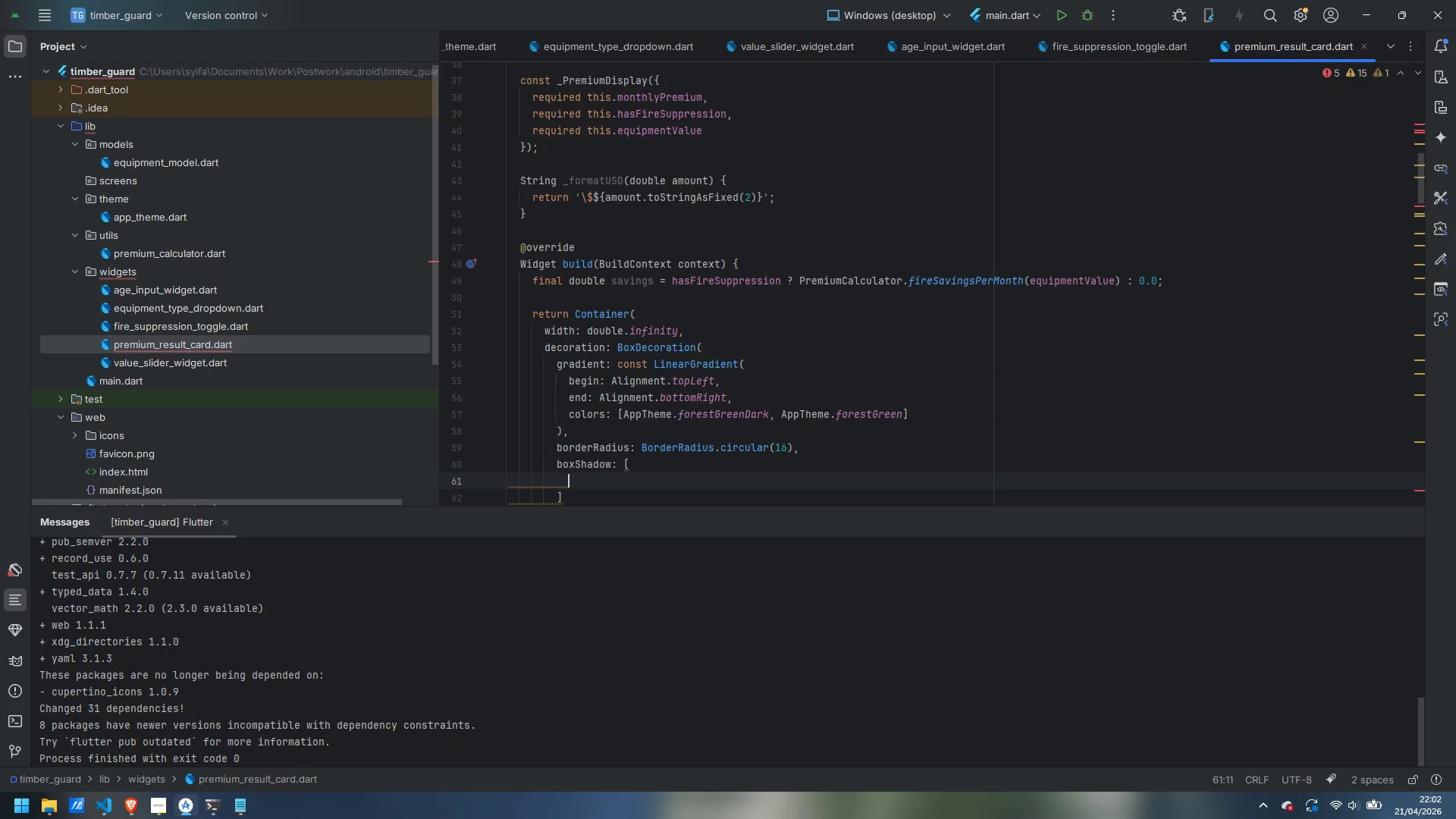 
type(BopxHa)
key(Backspace)
key(Backspace)
key(Backspace)
key(Backspace)
type(xShafd)
key(Backspace)
type(ow(color)
key(Backspace)
 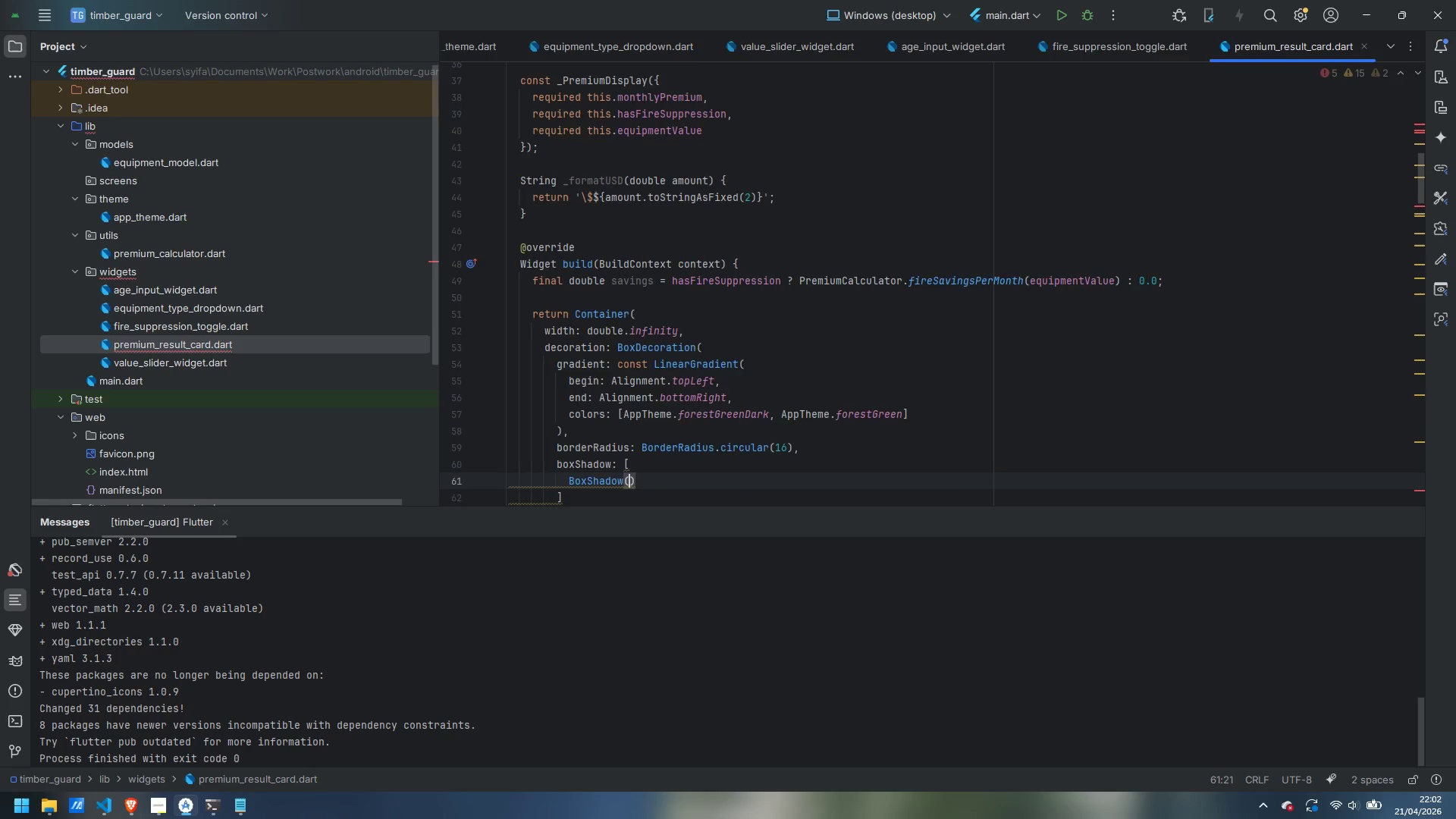 
key(Control+Backspace)
 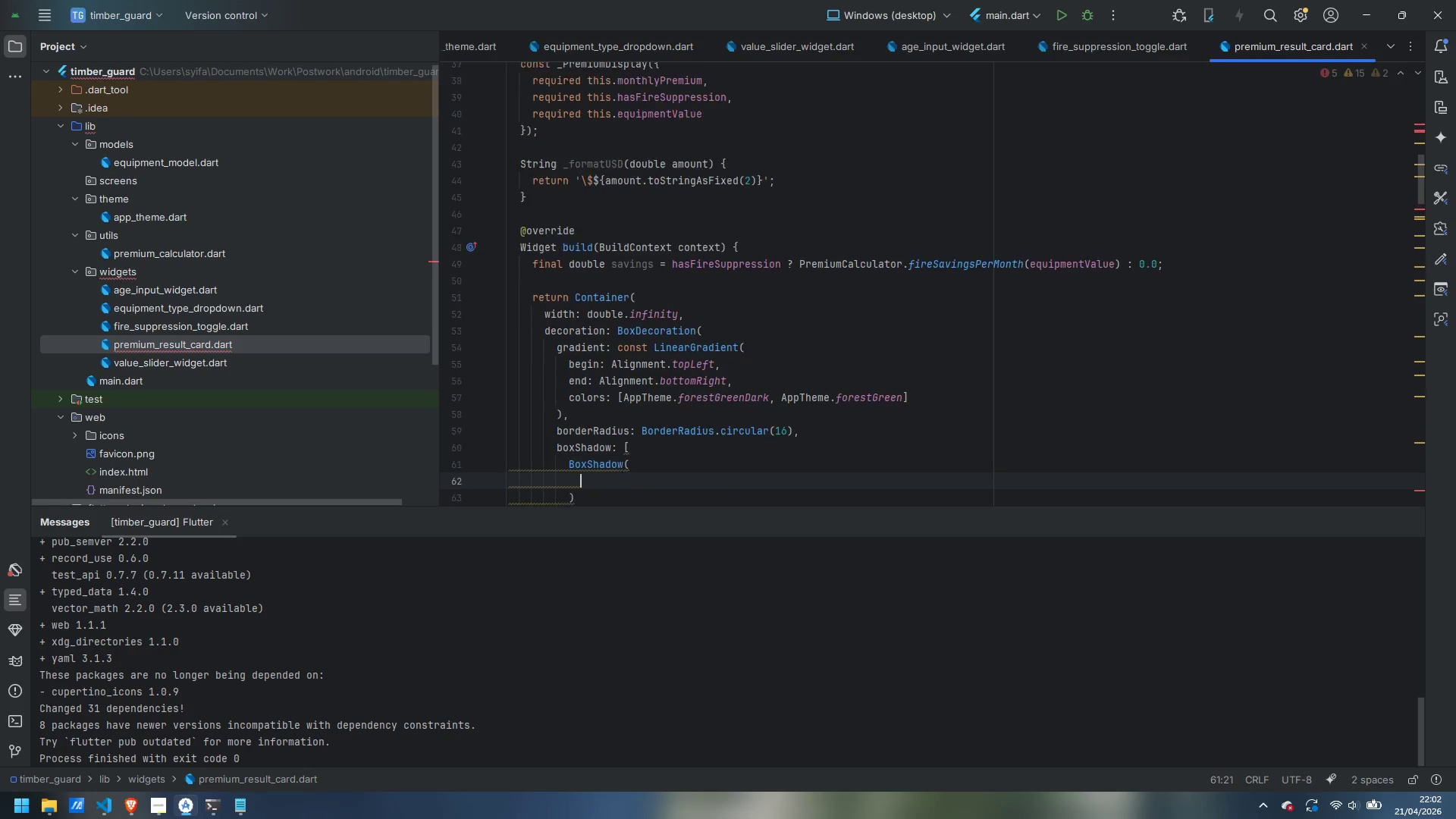 
key(Enter)
 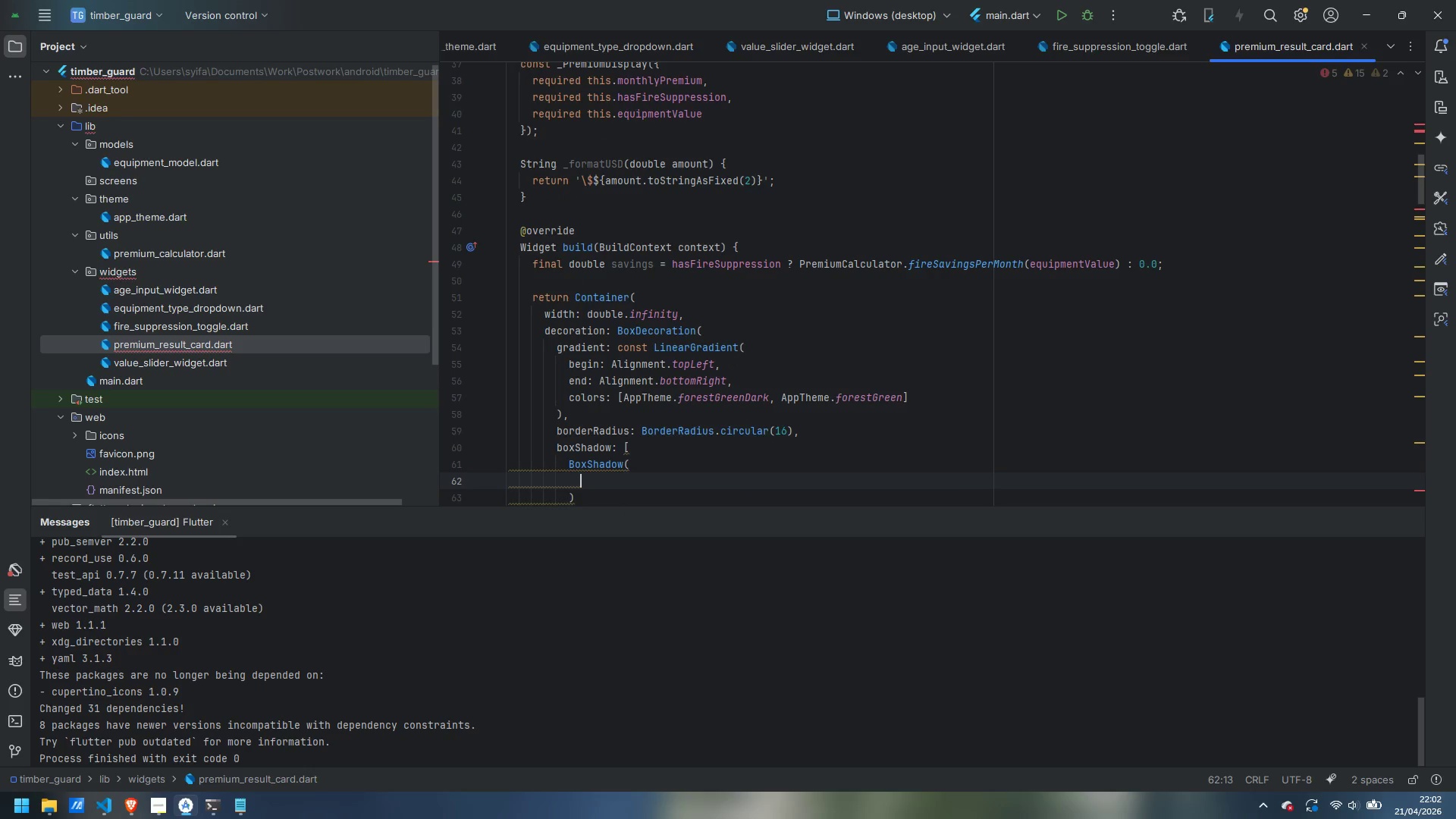 
type(color: AppTheme.forestGreen.withOpacity(0.35)
 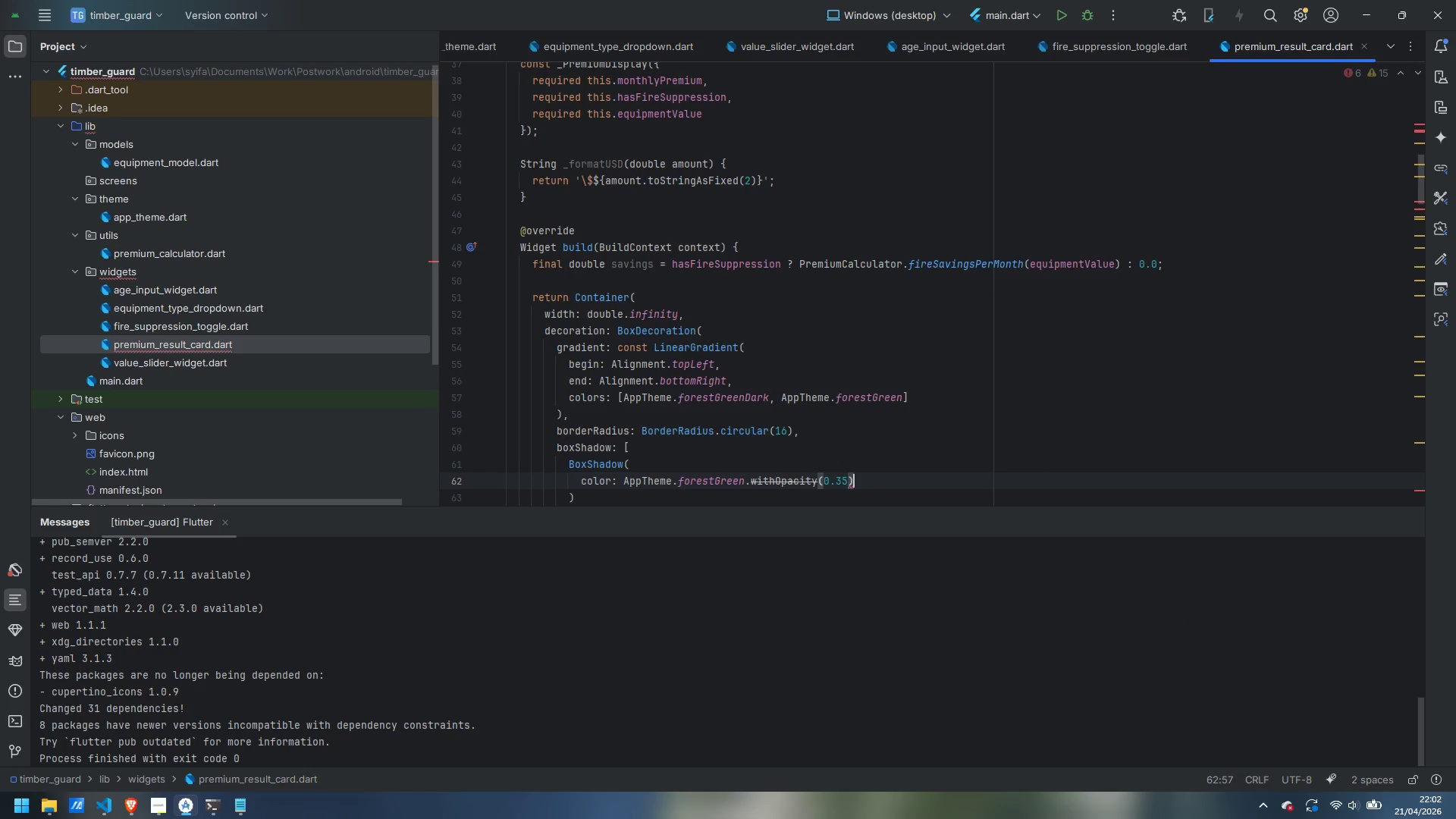 
 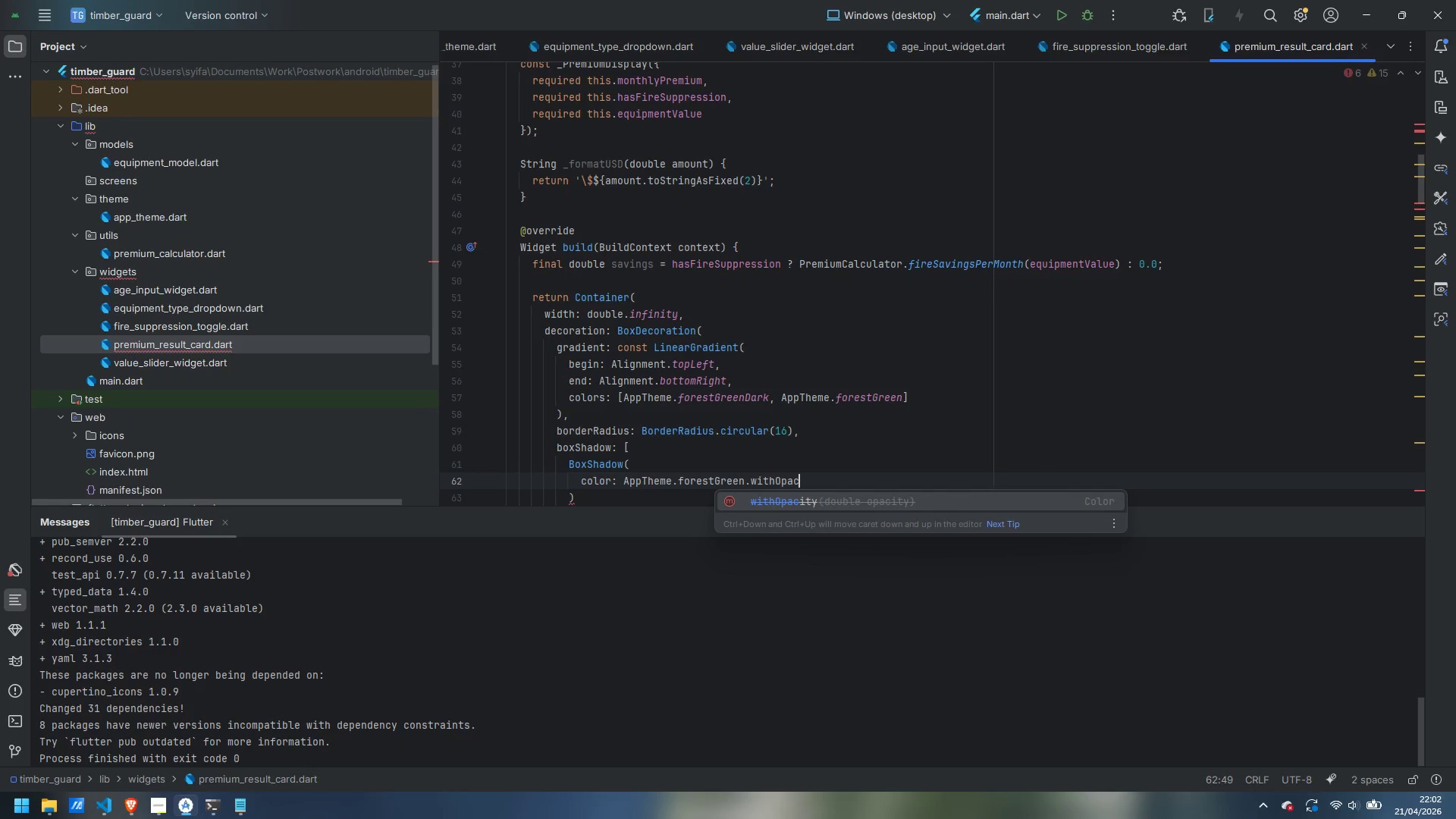 
key(ArrowRight)
 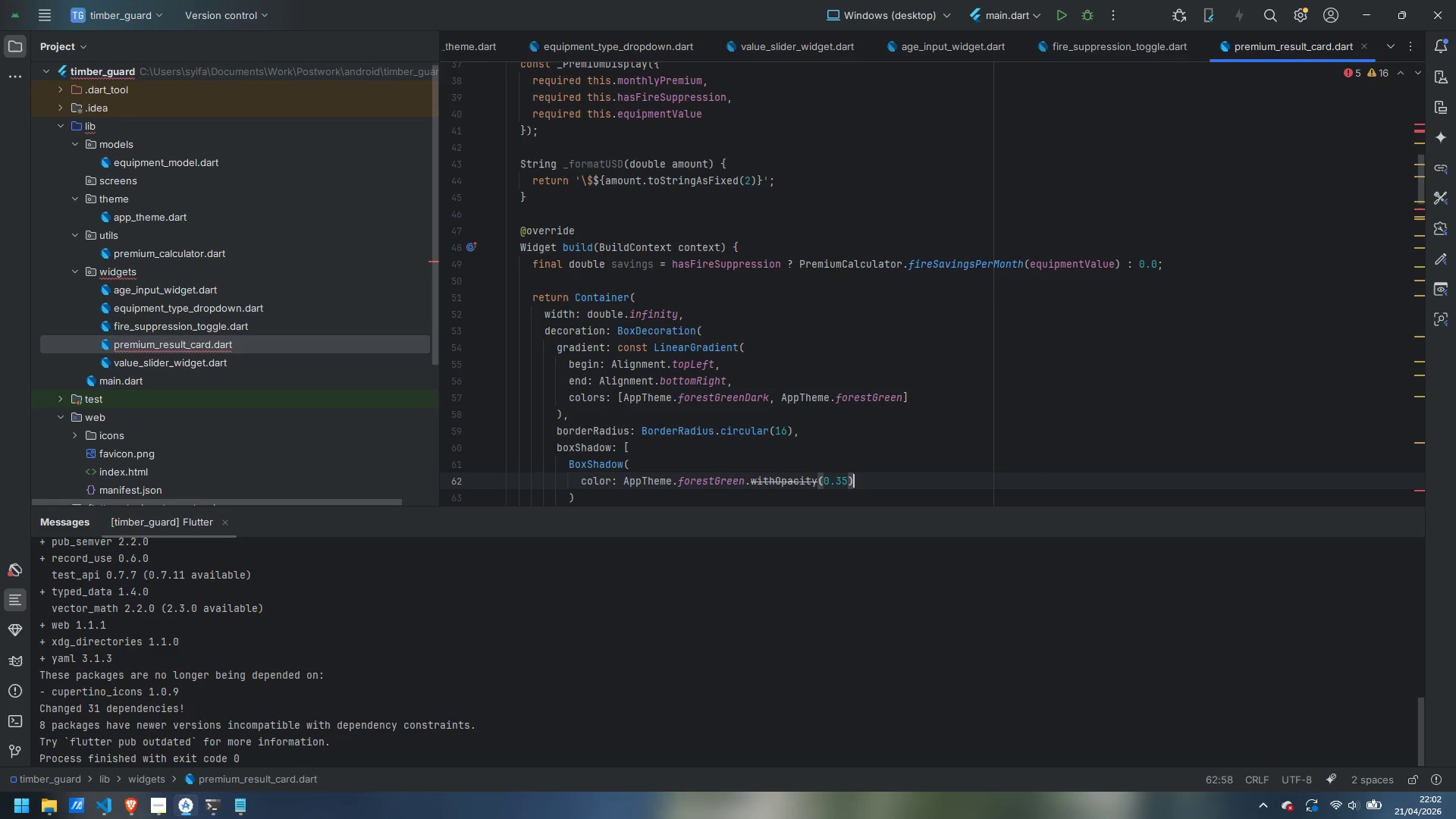 
key(Comma)
 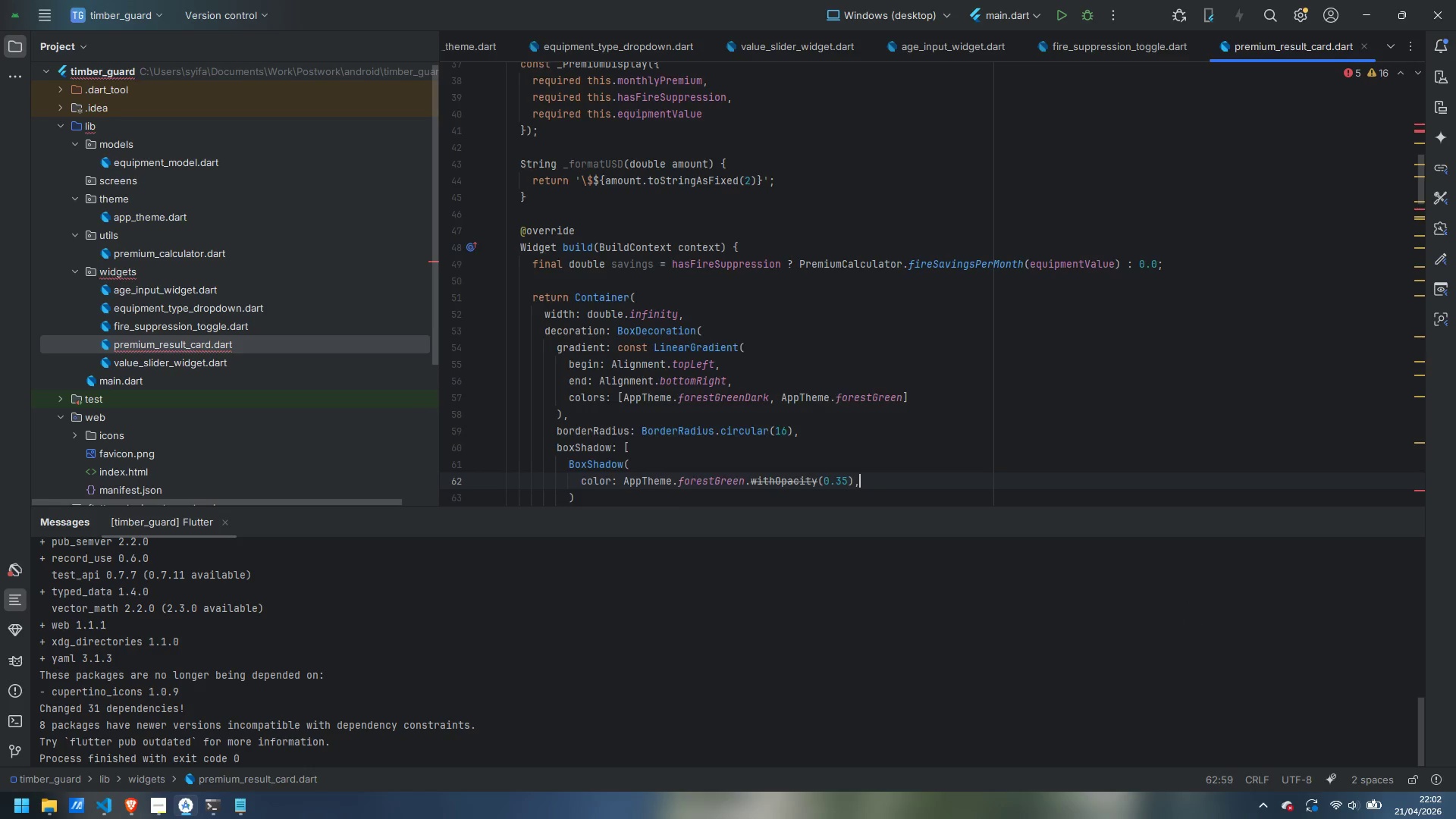 
key(Enter)
 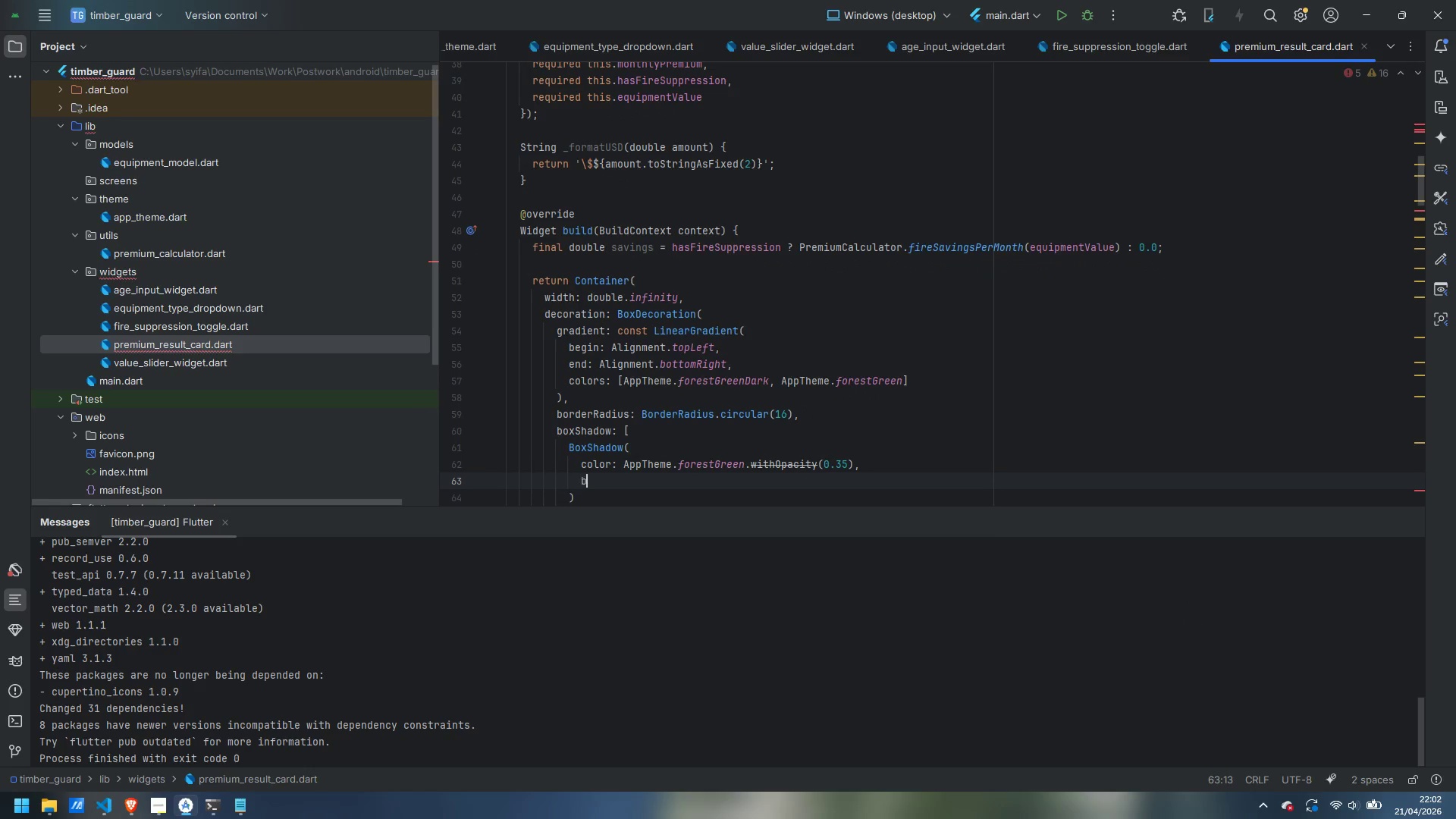 
type(bo)
key(Backspace)
type(lurRadius: 24,)
 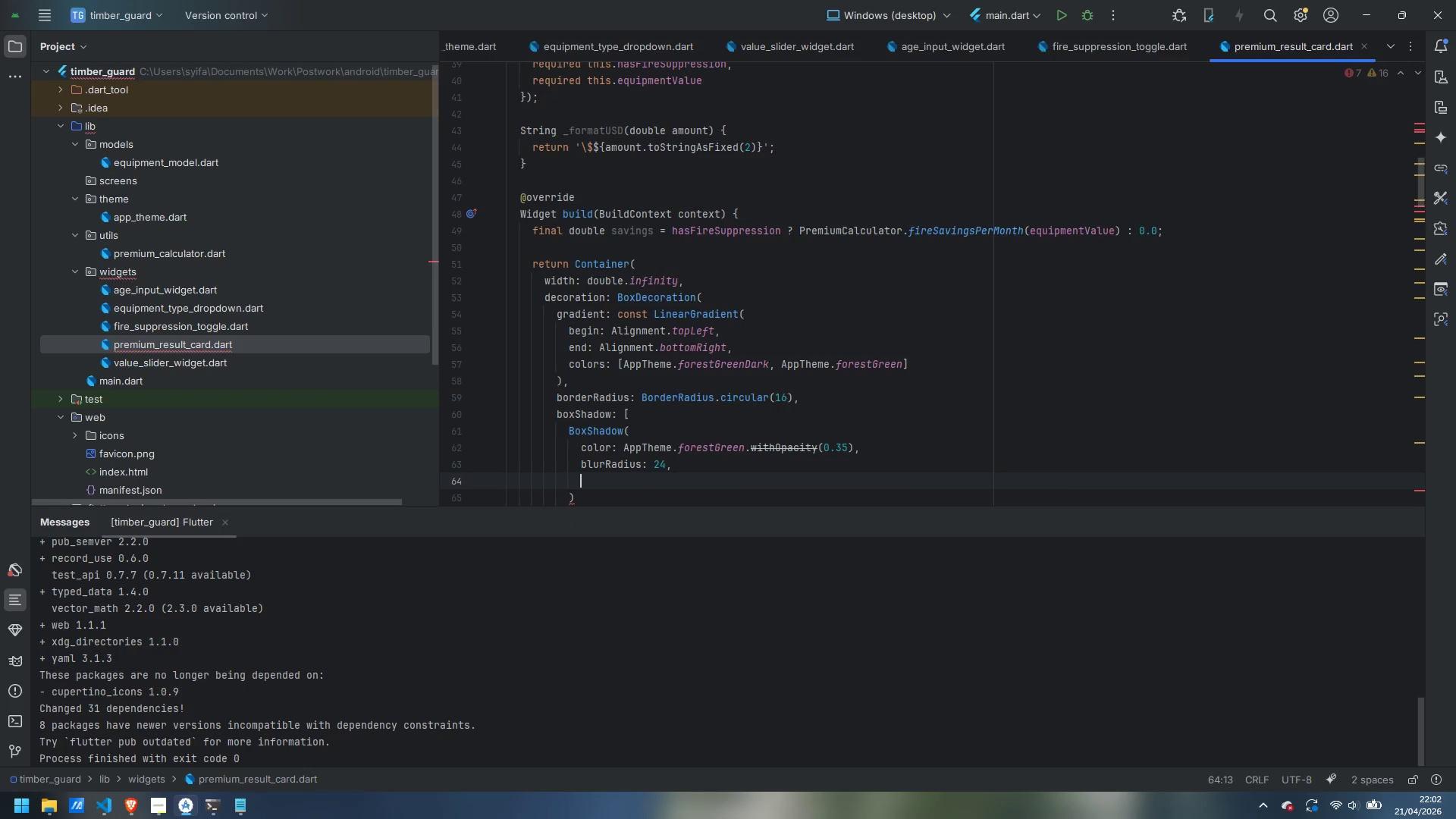 
 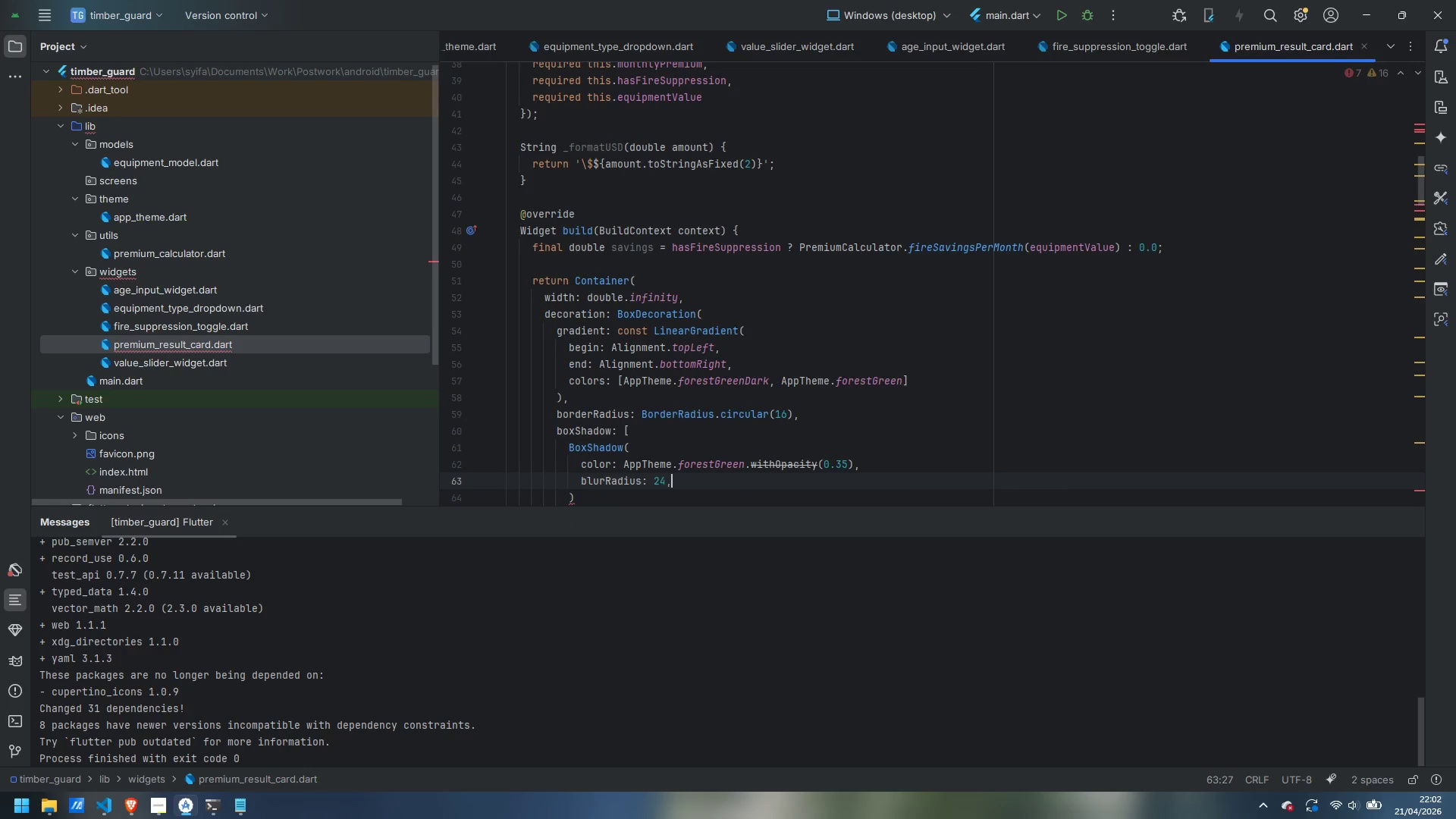 
key(Enter)
 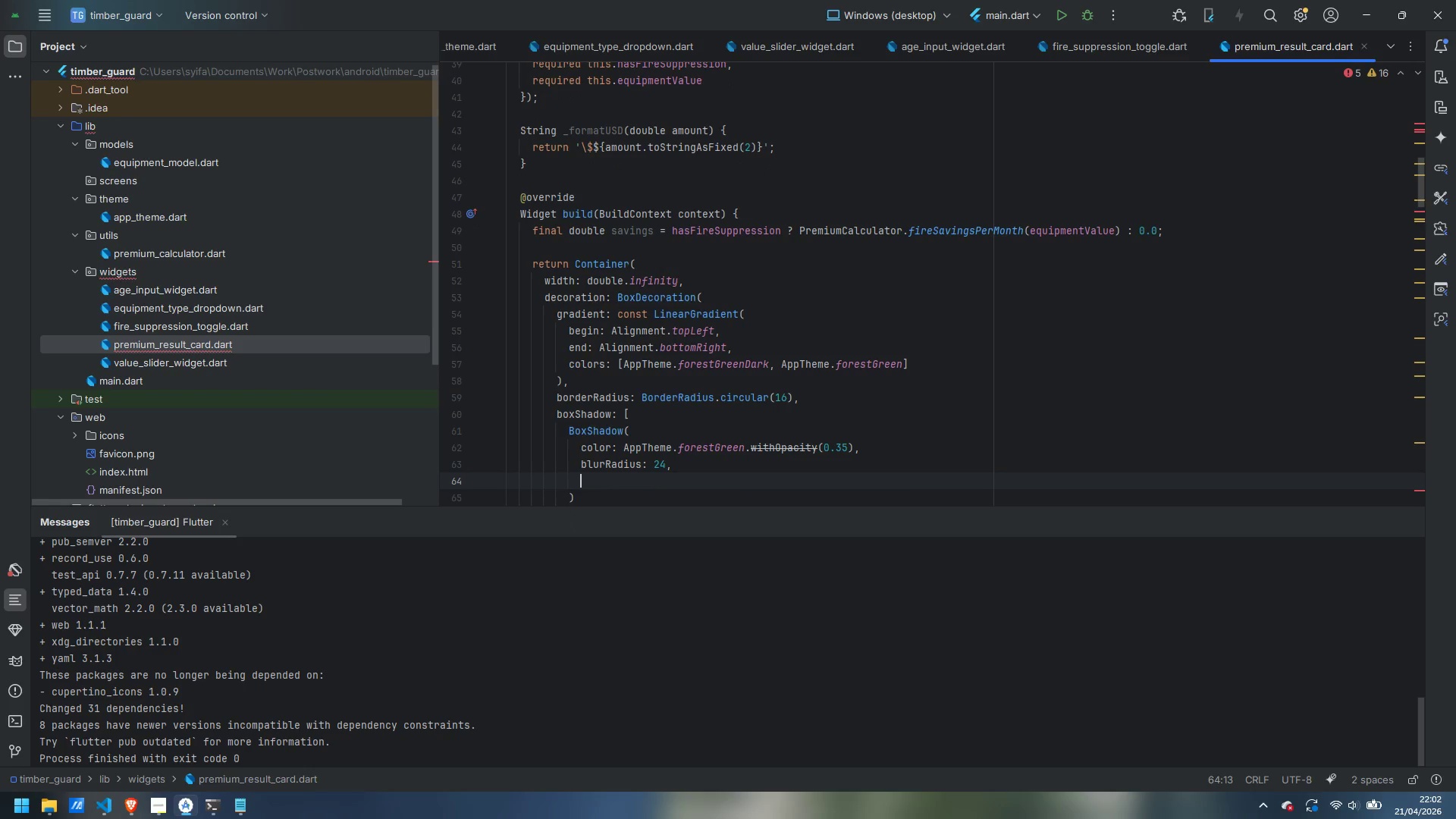 
type(offset: const Offset(0, 8)
 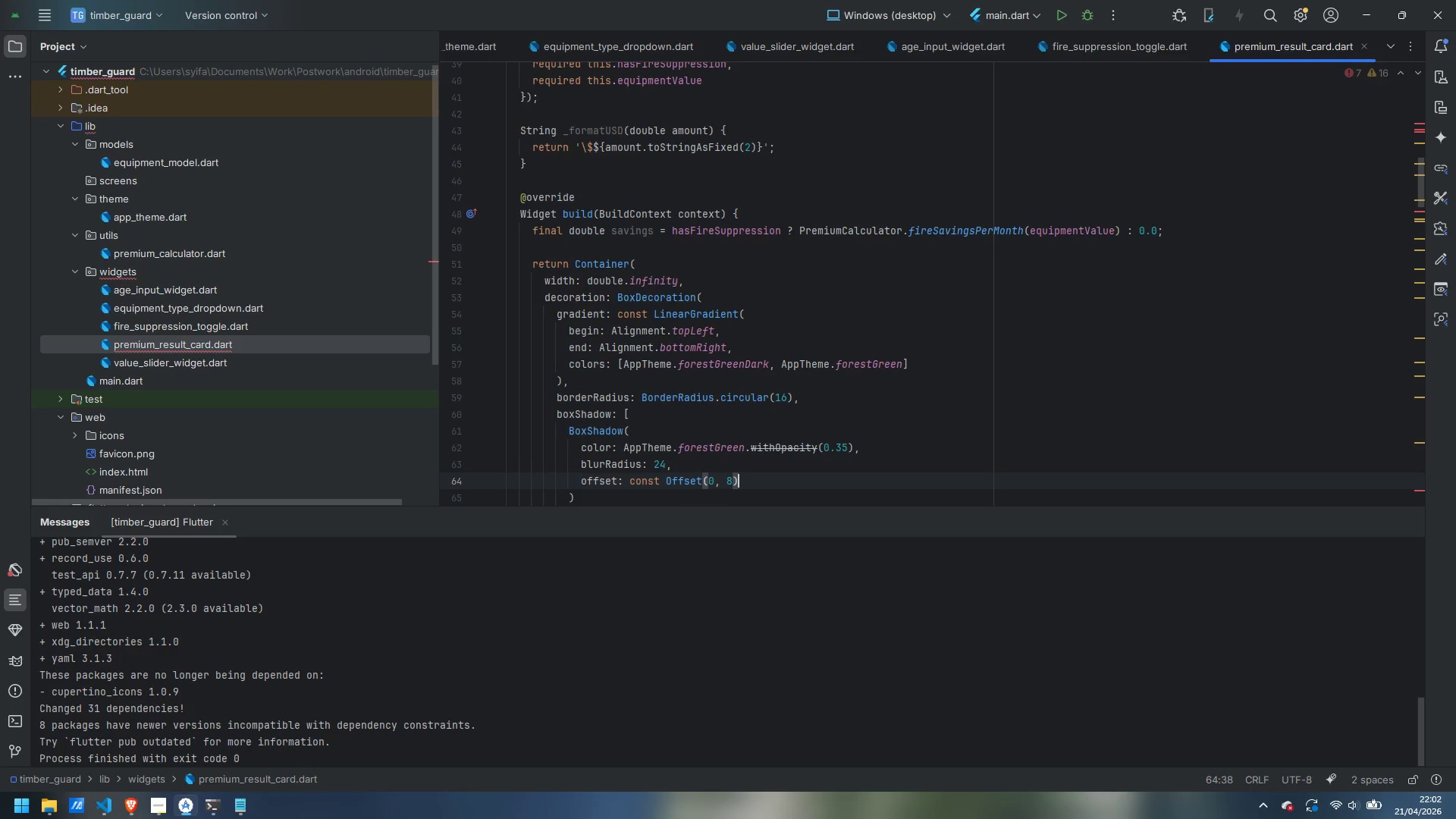 
 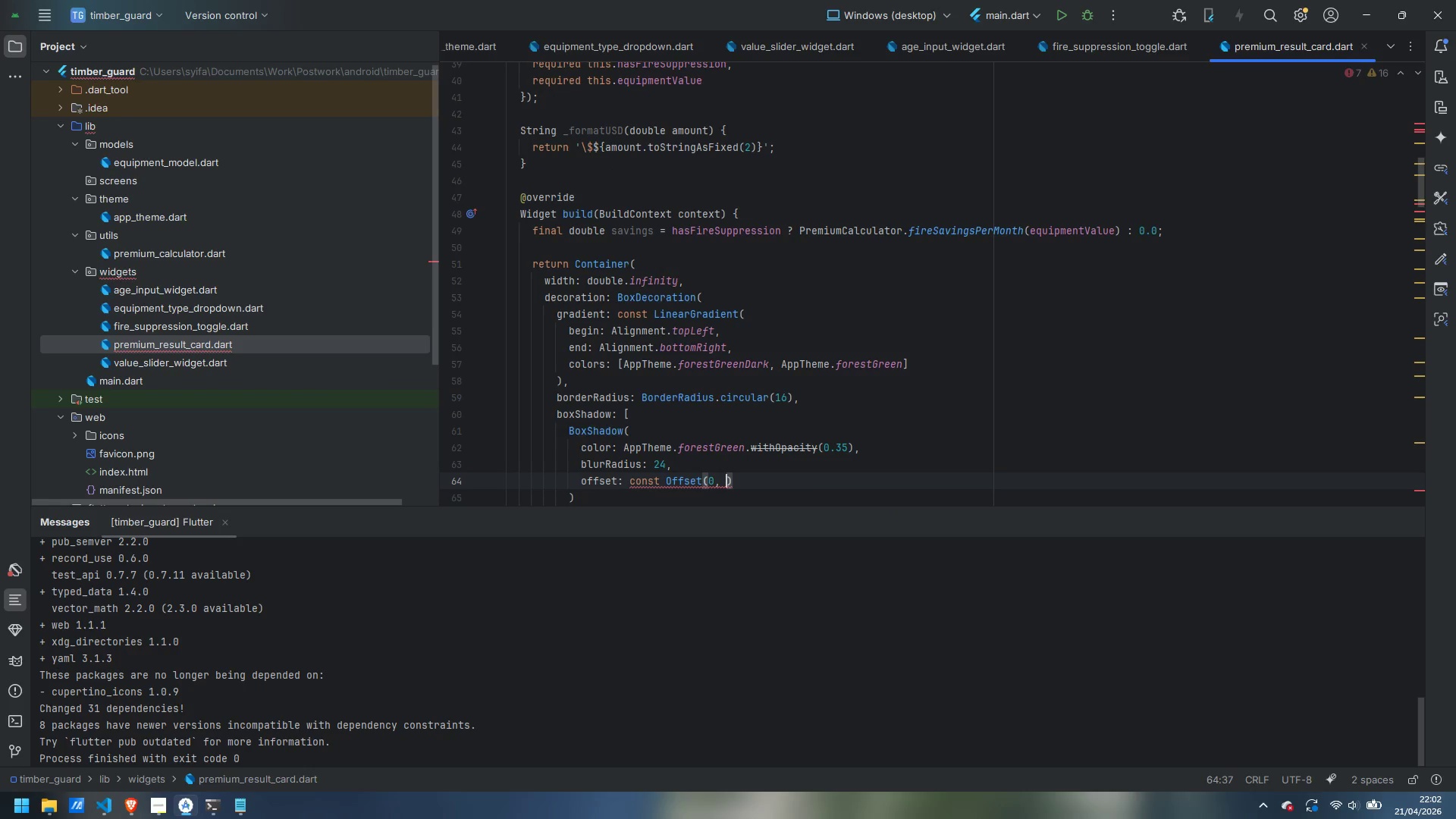 
key(ArrowRight)
 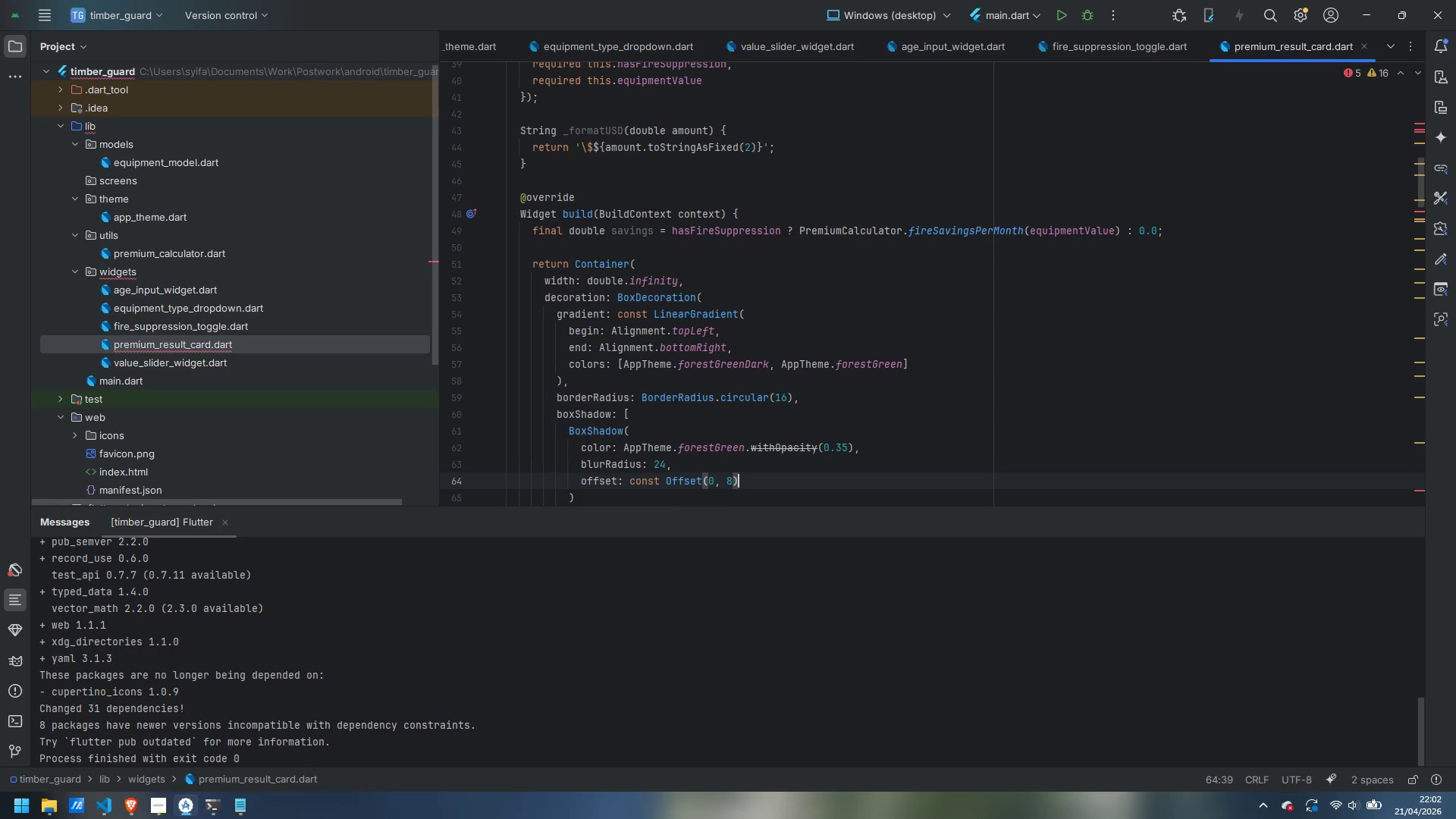 
key(ArrowDown)
 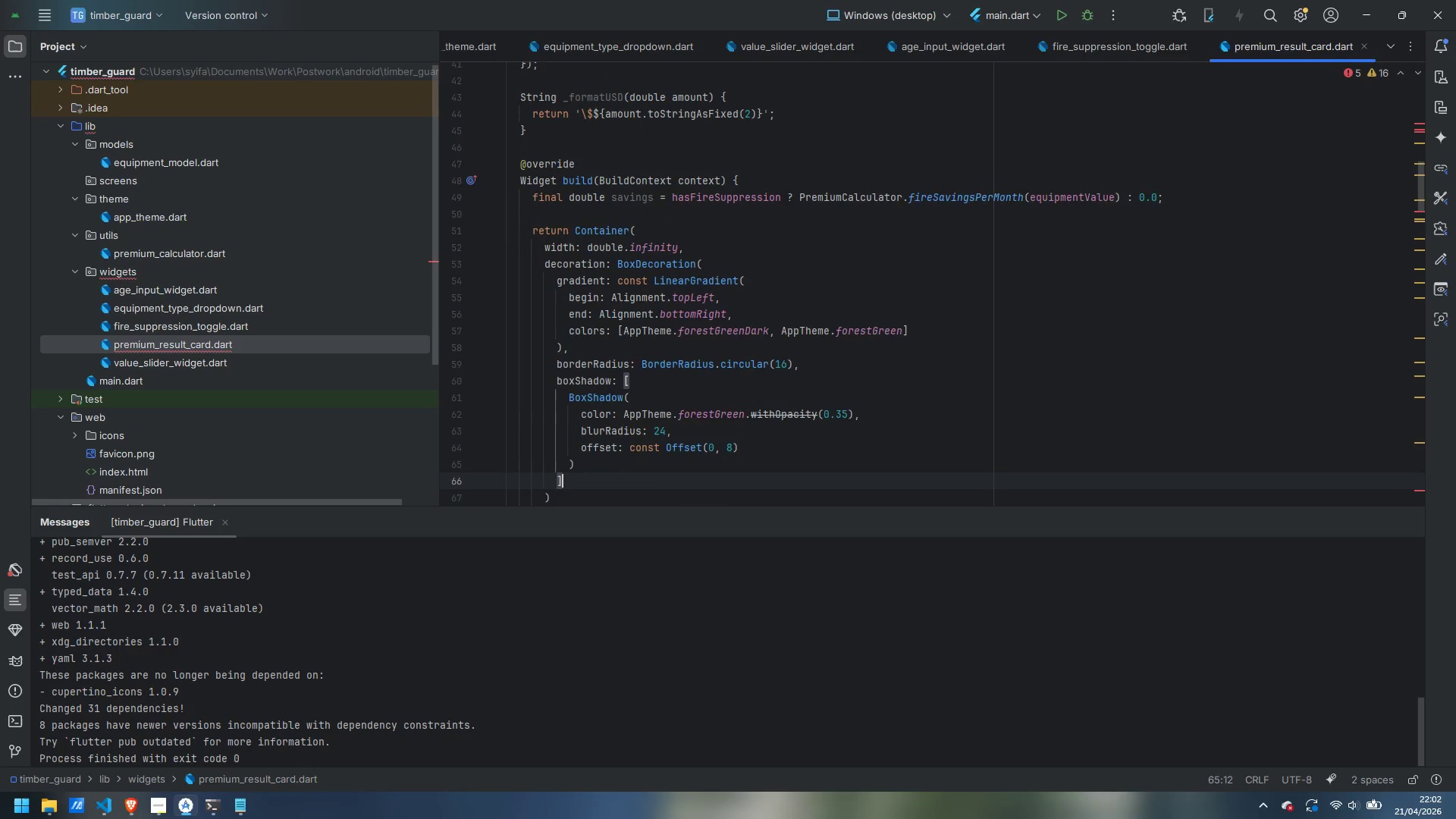 
key(ArrowDown)
 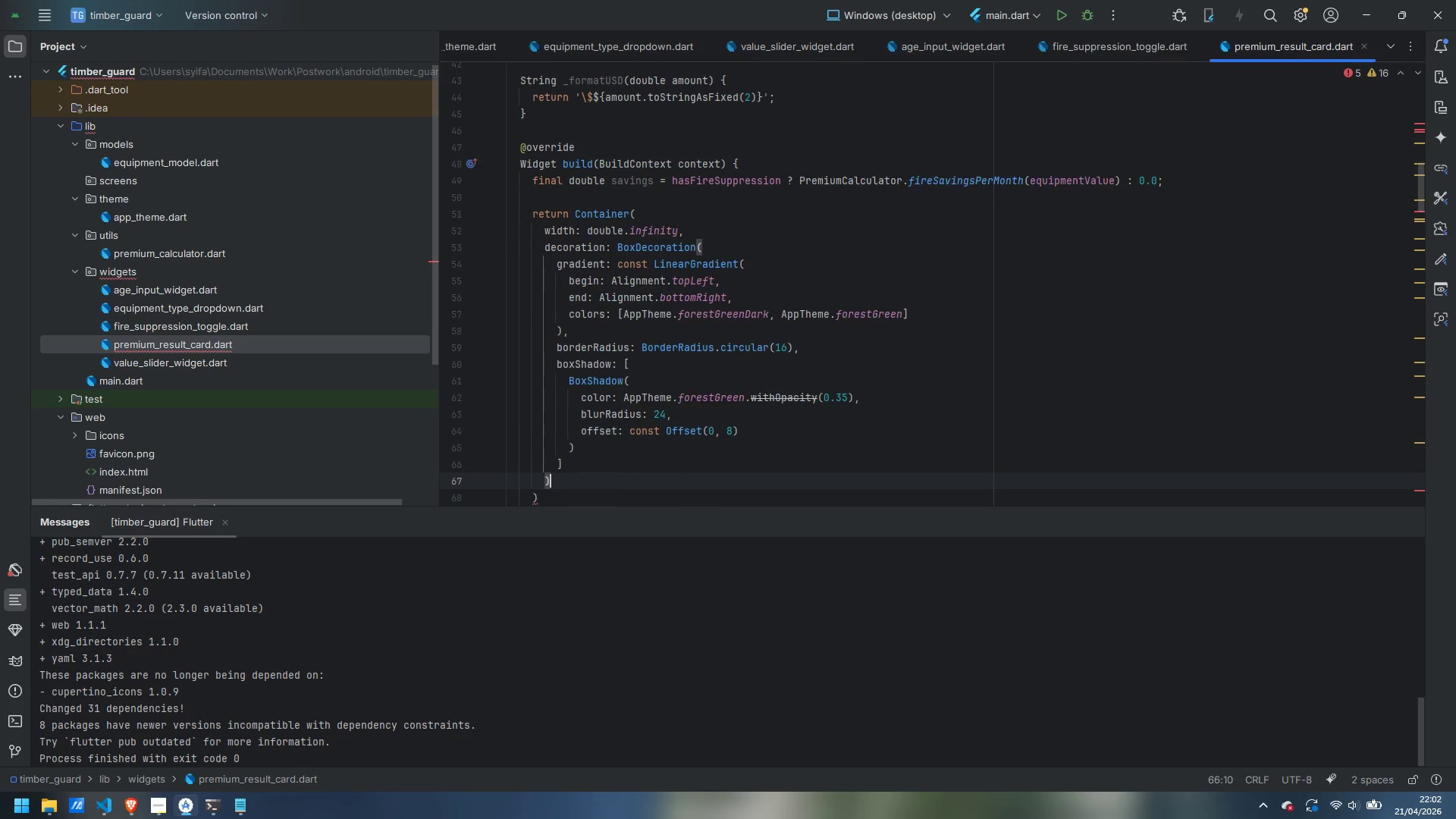 
key(ArrowDown)
 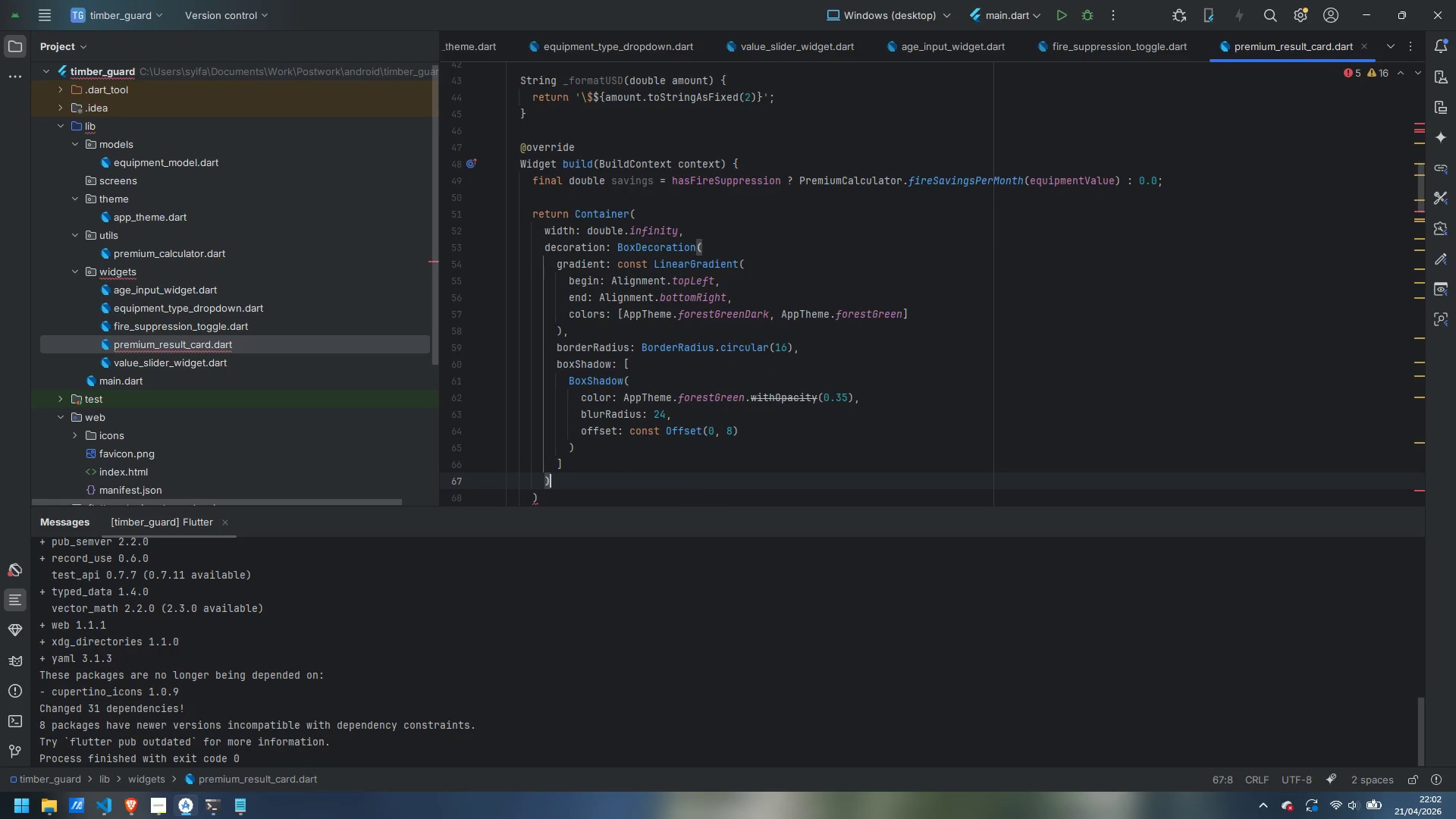 
key(Comma)
 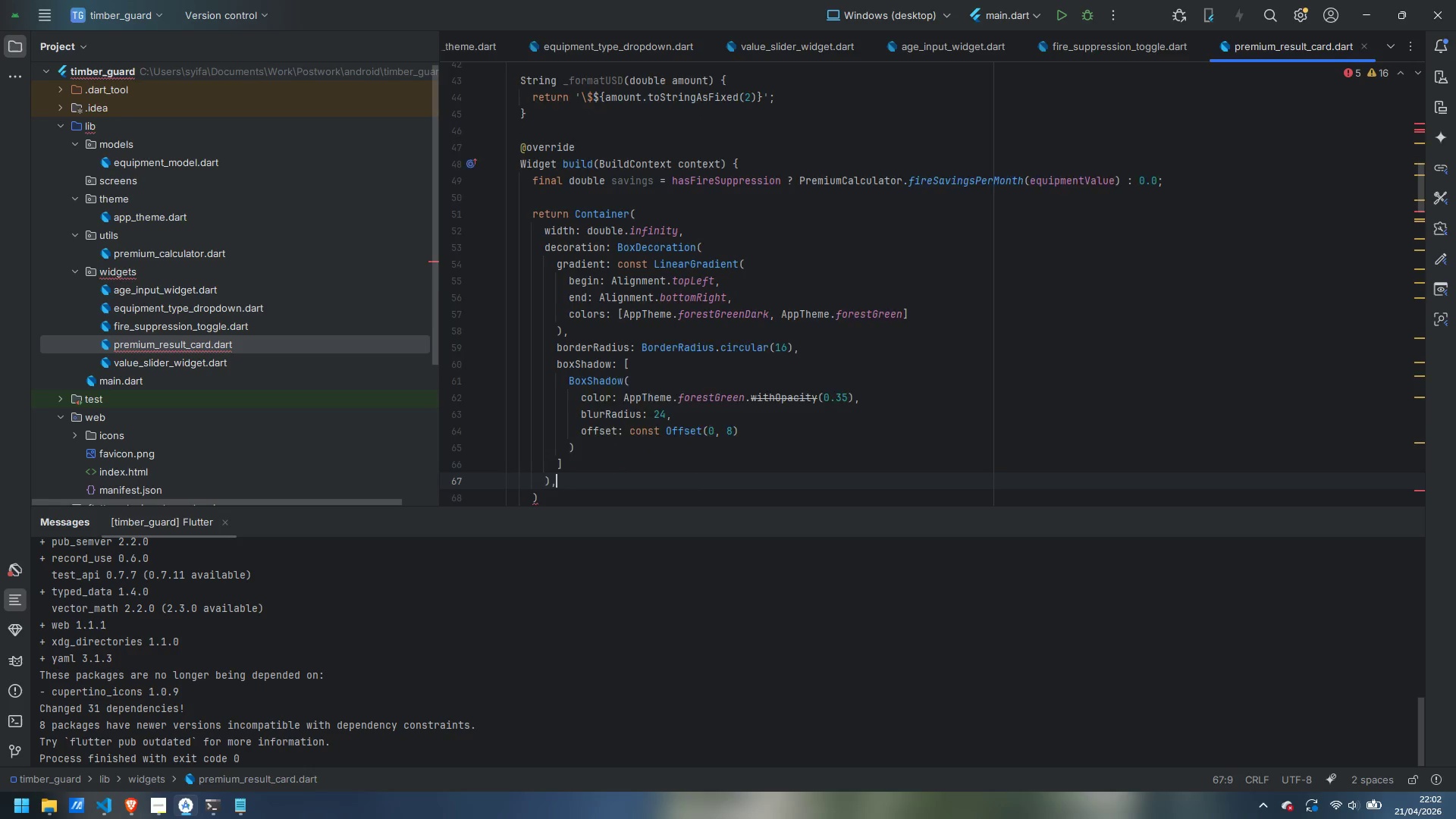 
key(Enter)
 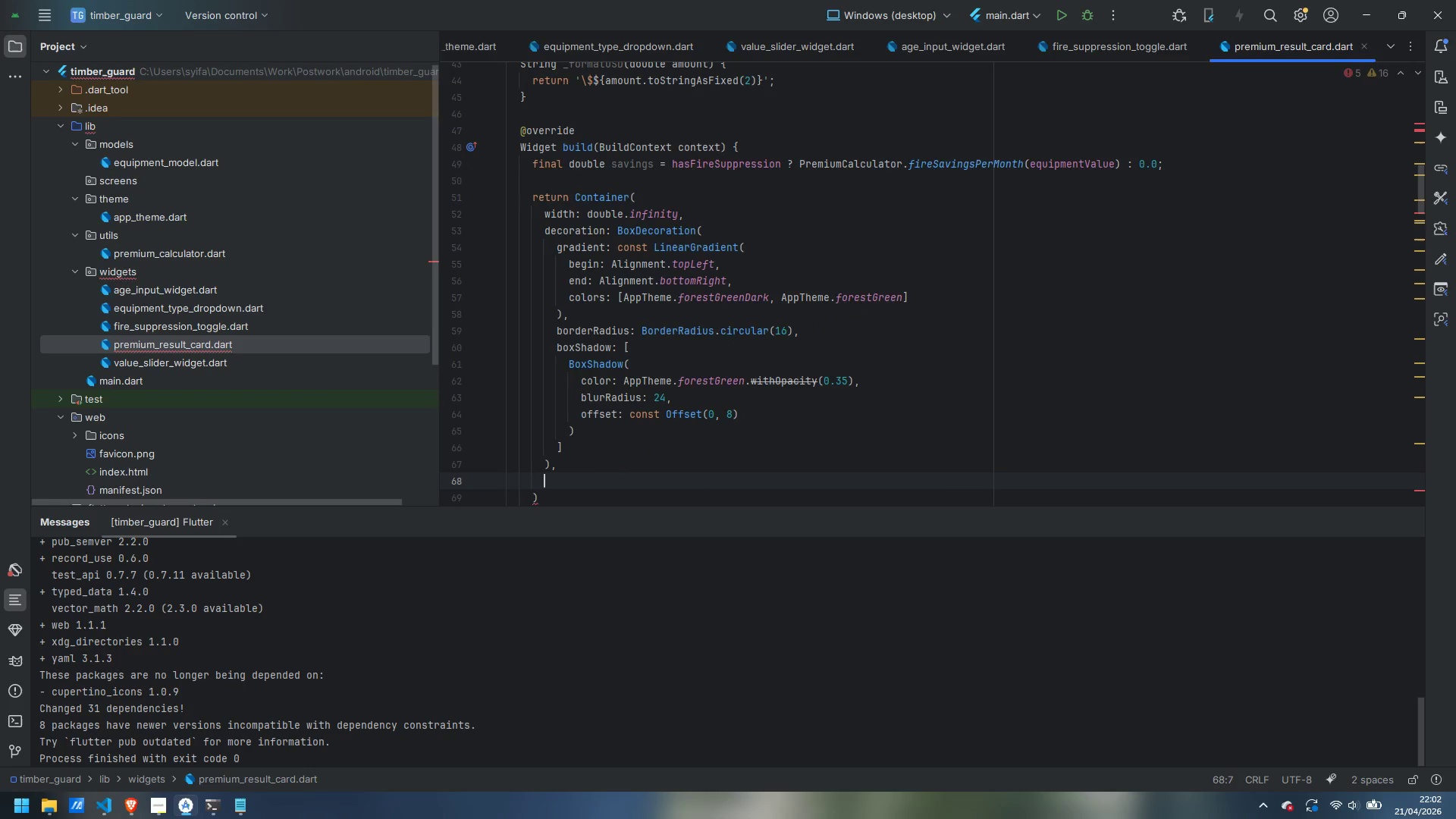 
type(child: Column()
 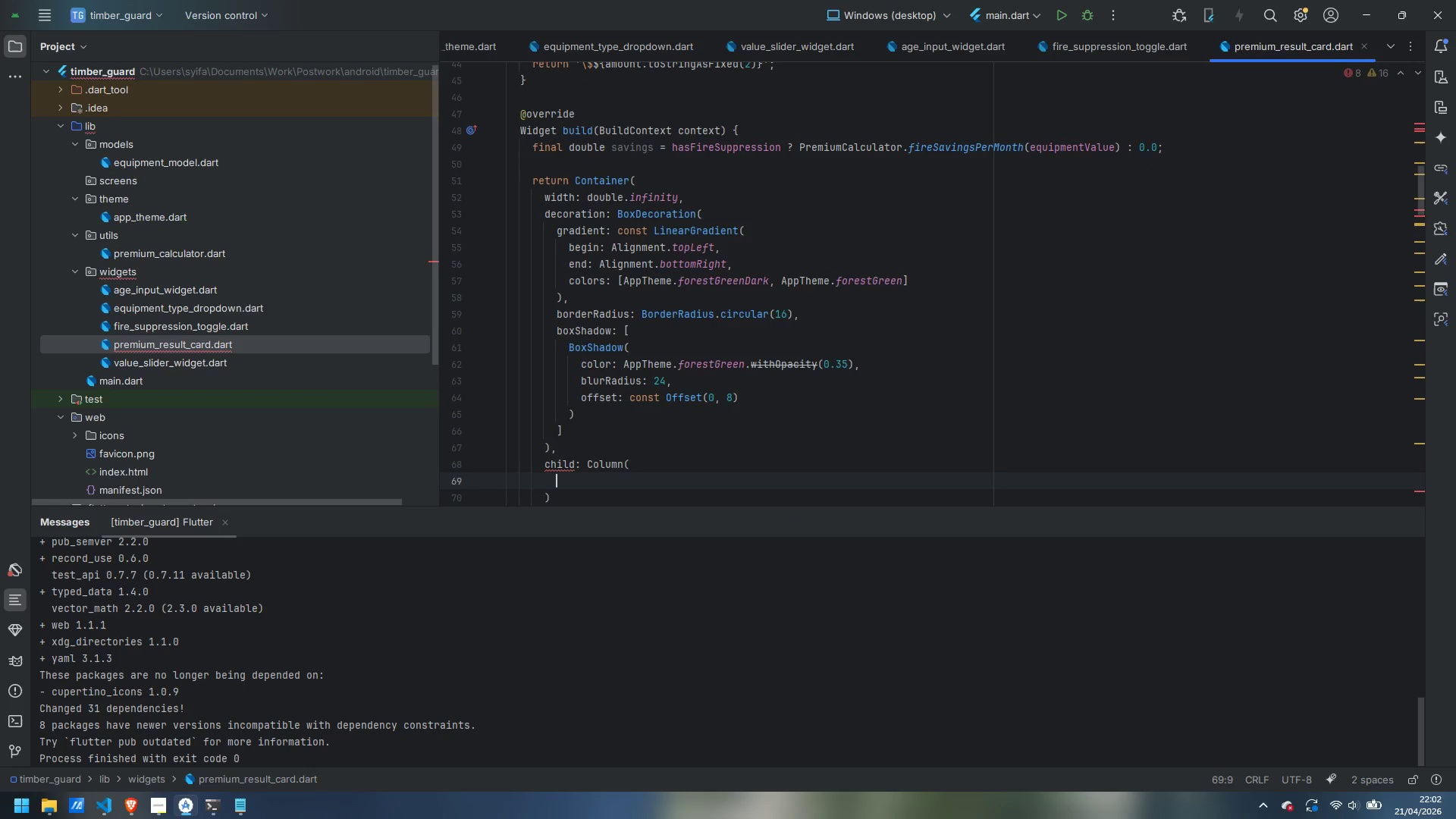 
 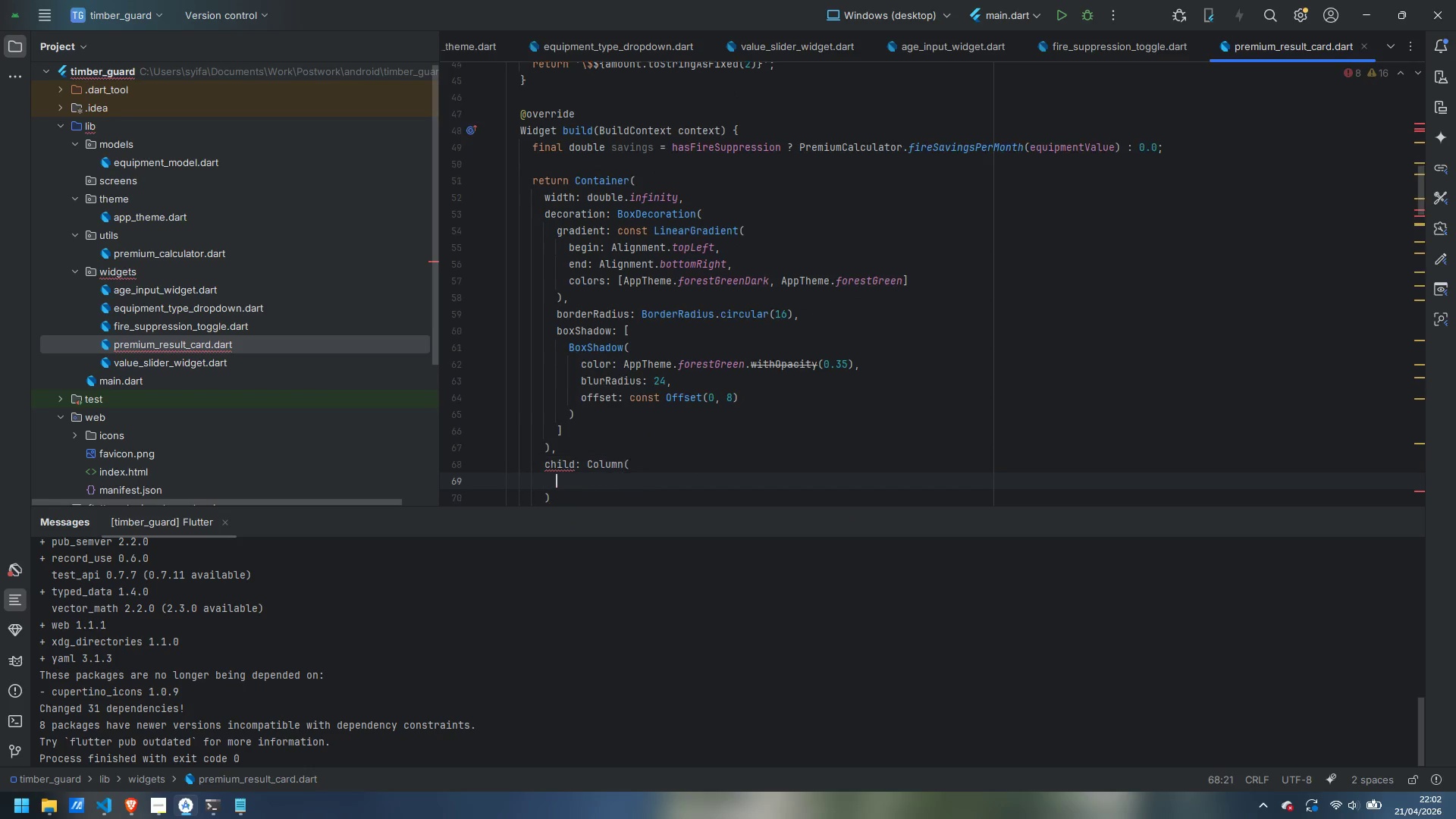 
key(Enter)
 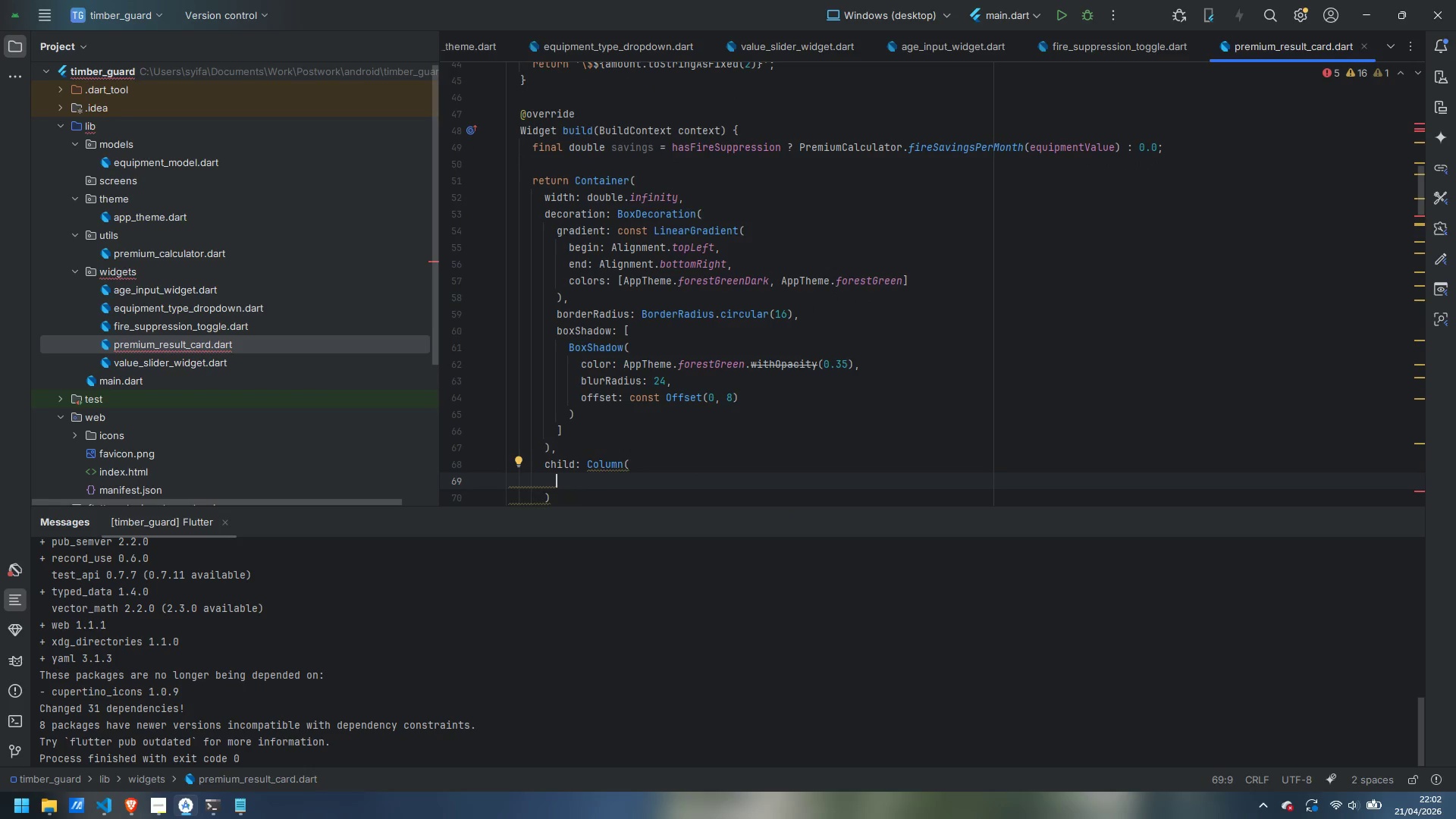 
type(maxAxis)
 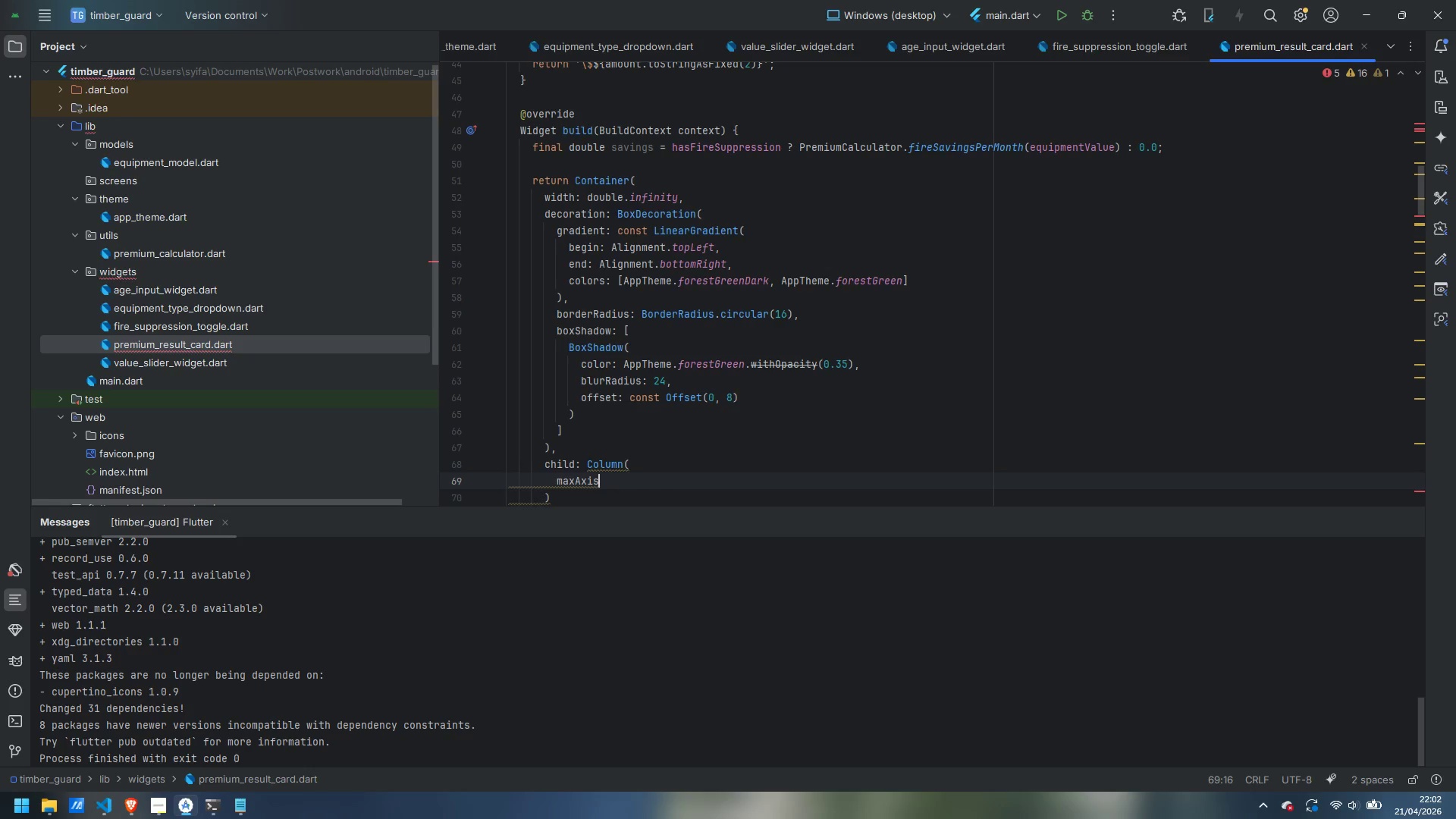 
key(Control+Backspace)
 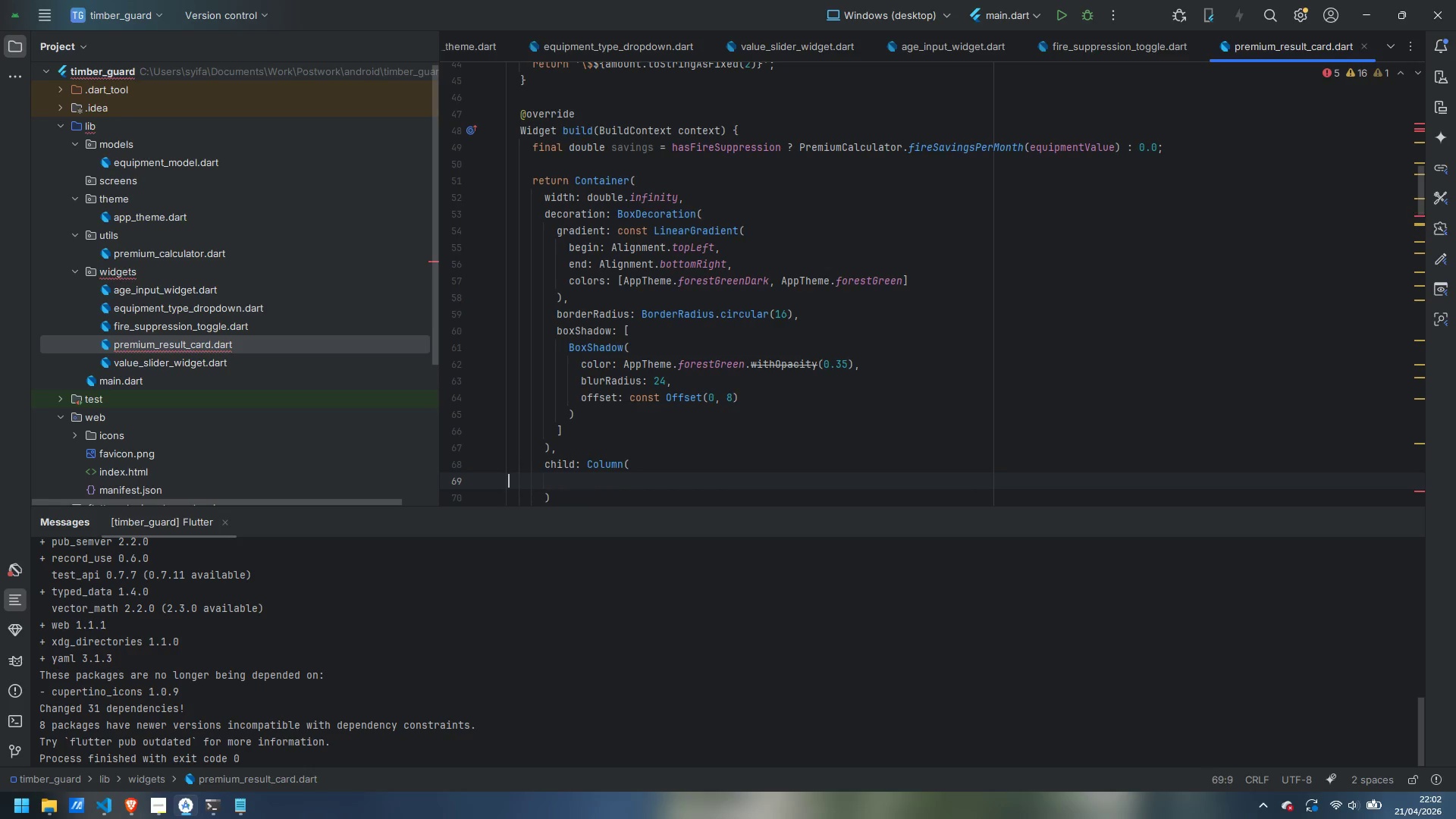 
key(Control+Backspace)
 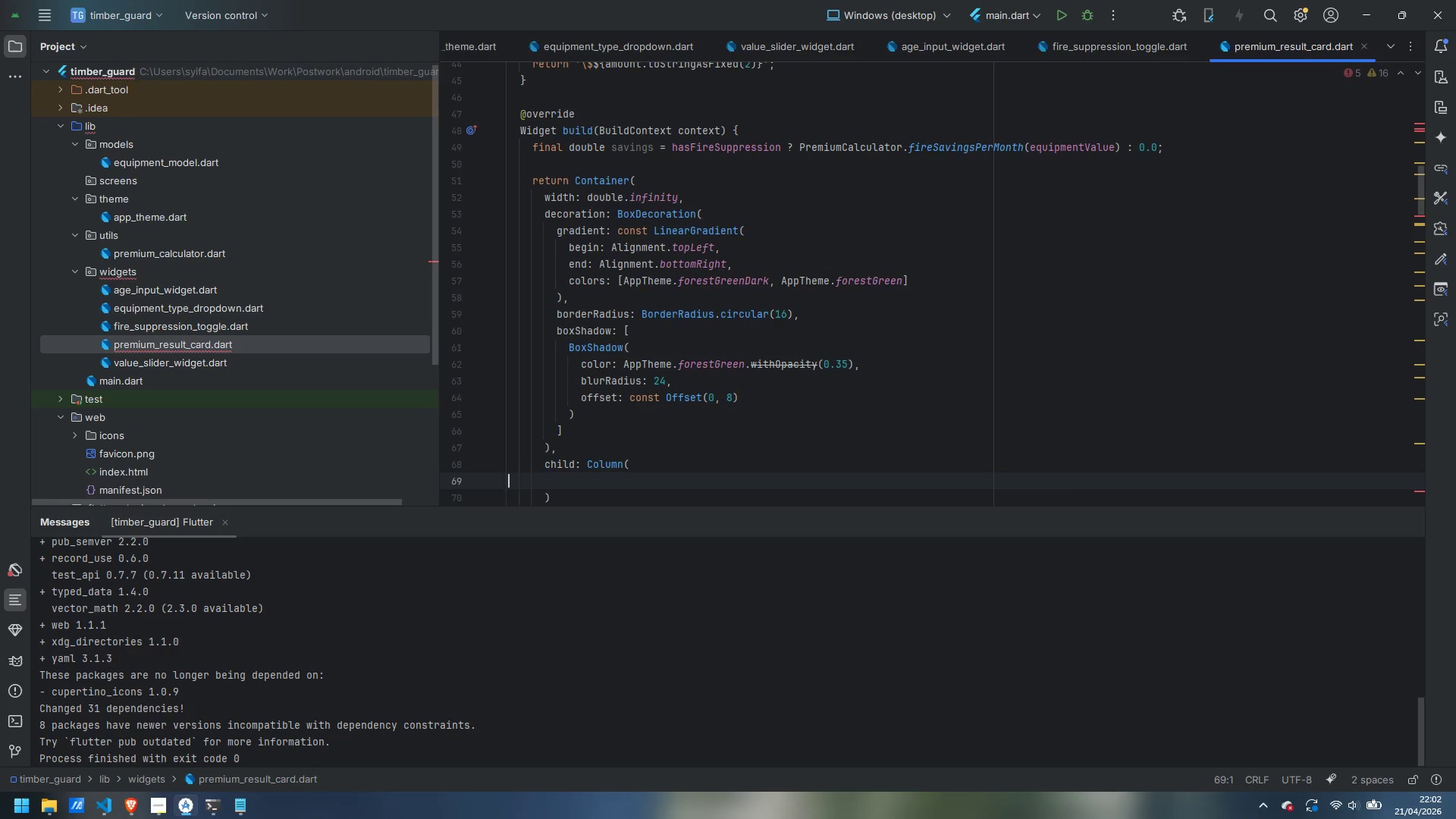 
key(Tab)
key(Tab)
key(Tab)
key(Tab)
type(mainAxisSize: MainAxisSize.min,)
 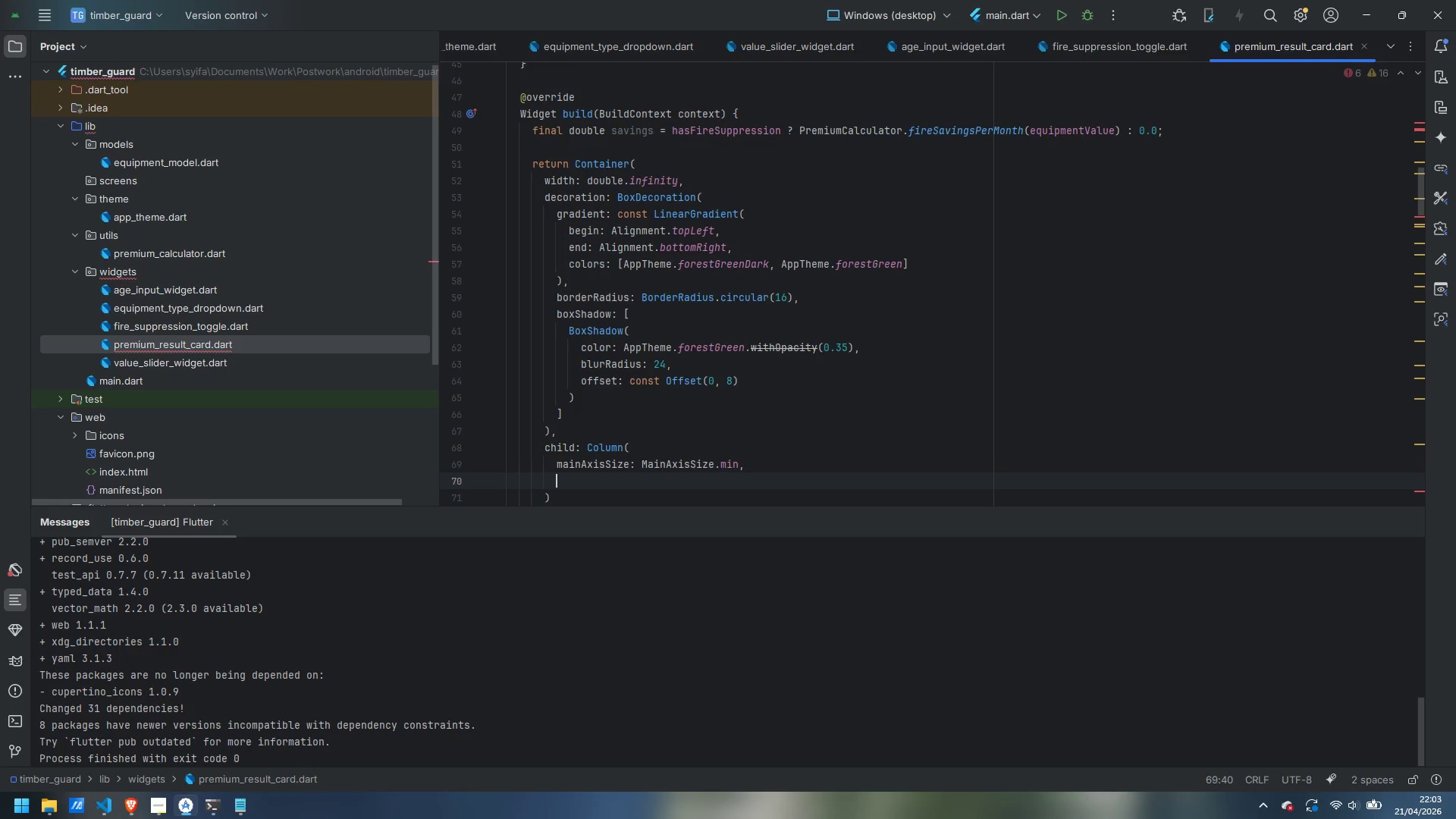 
 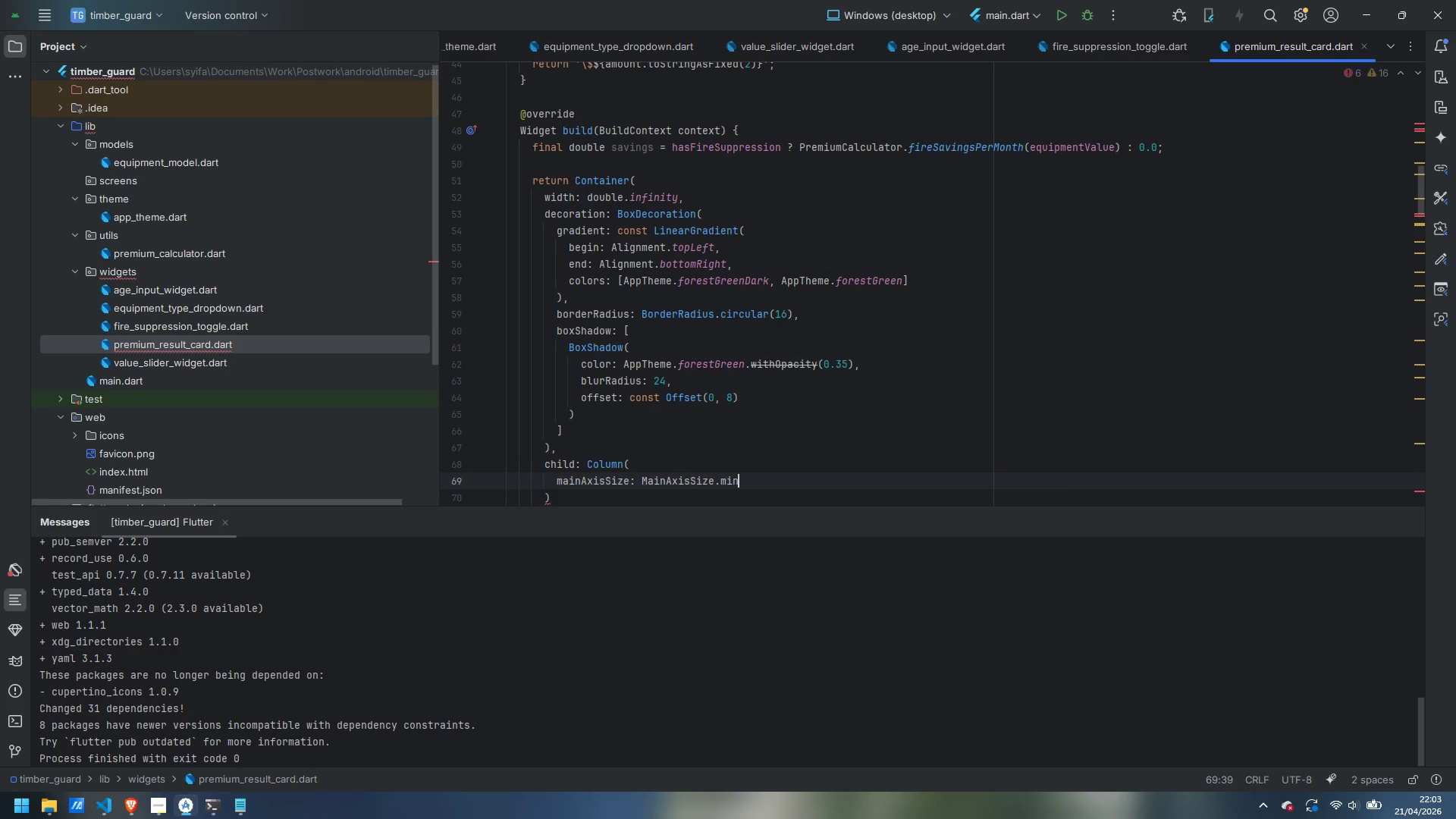 
key(Enter)
 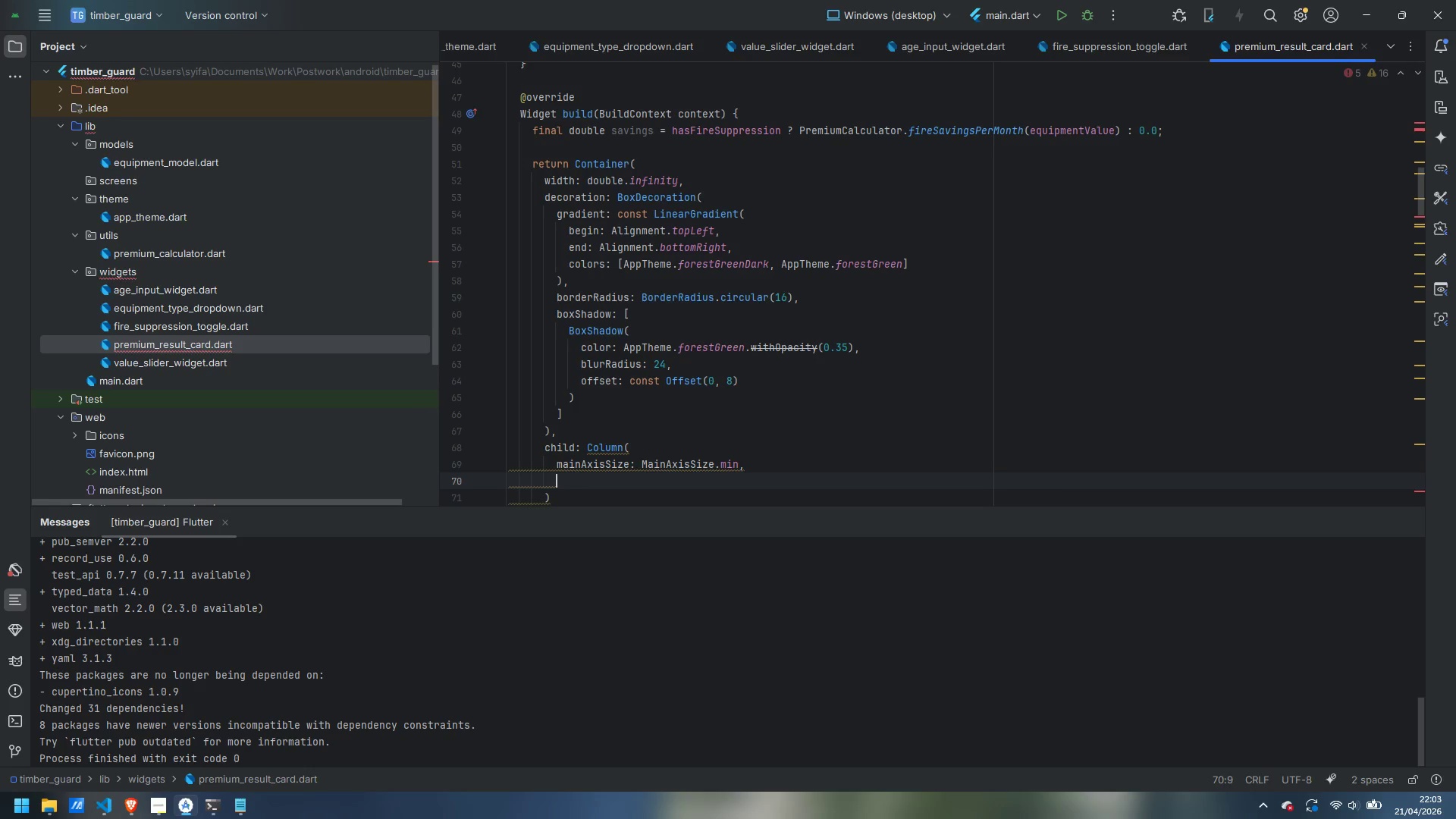 
type(children: [)
 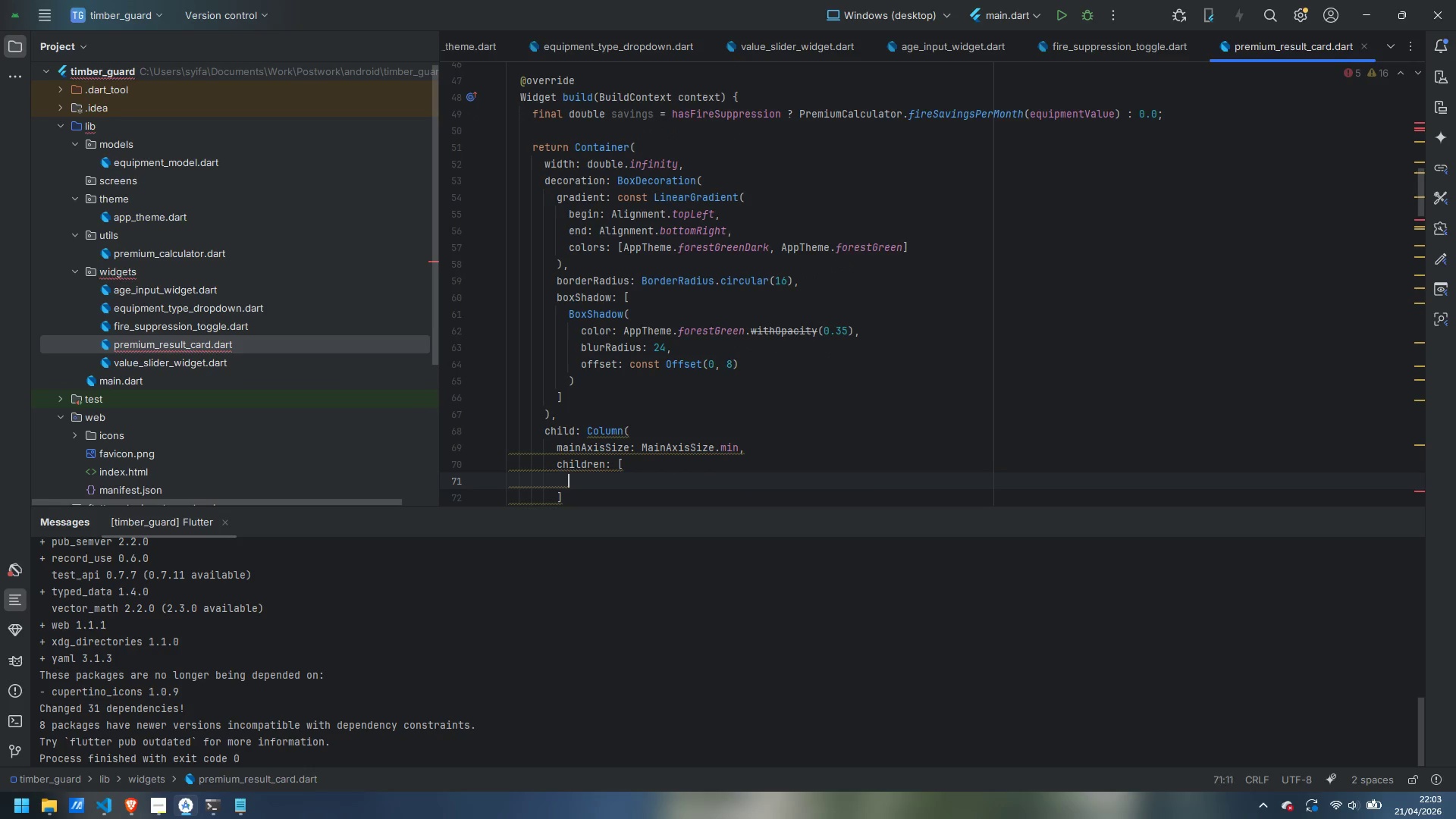 
 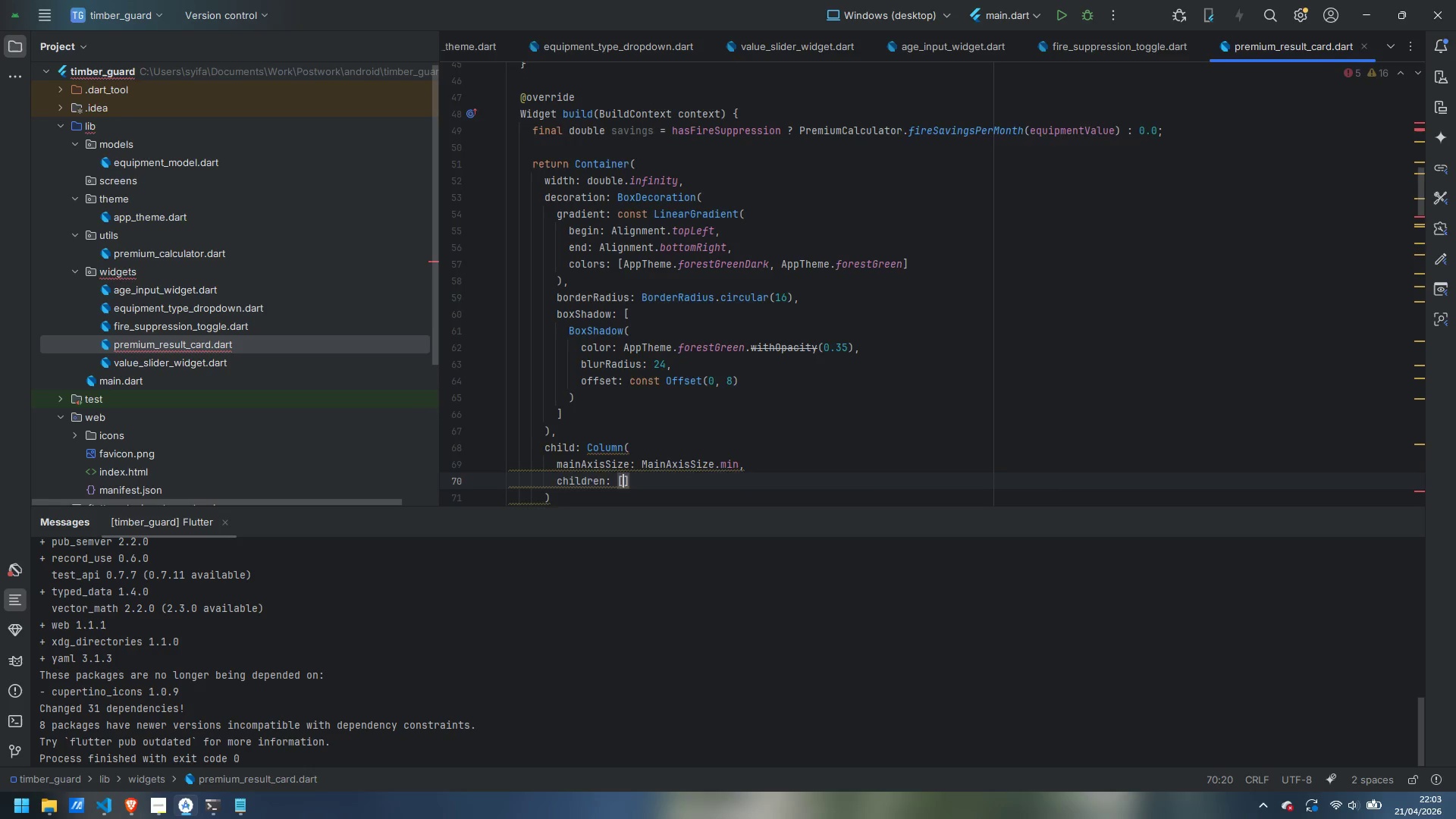 
key(Enter)
 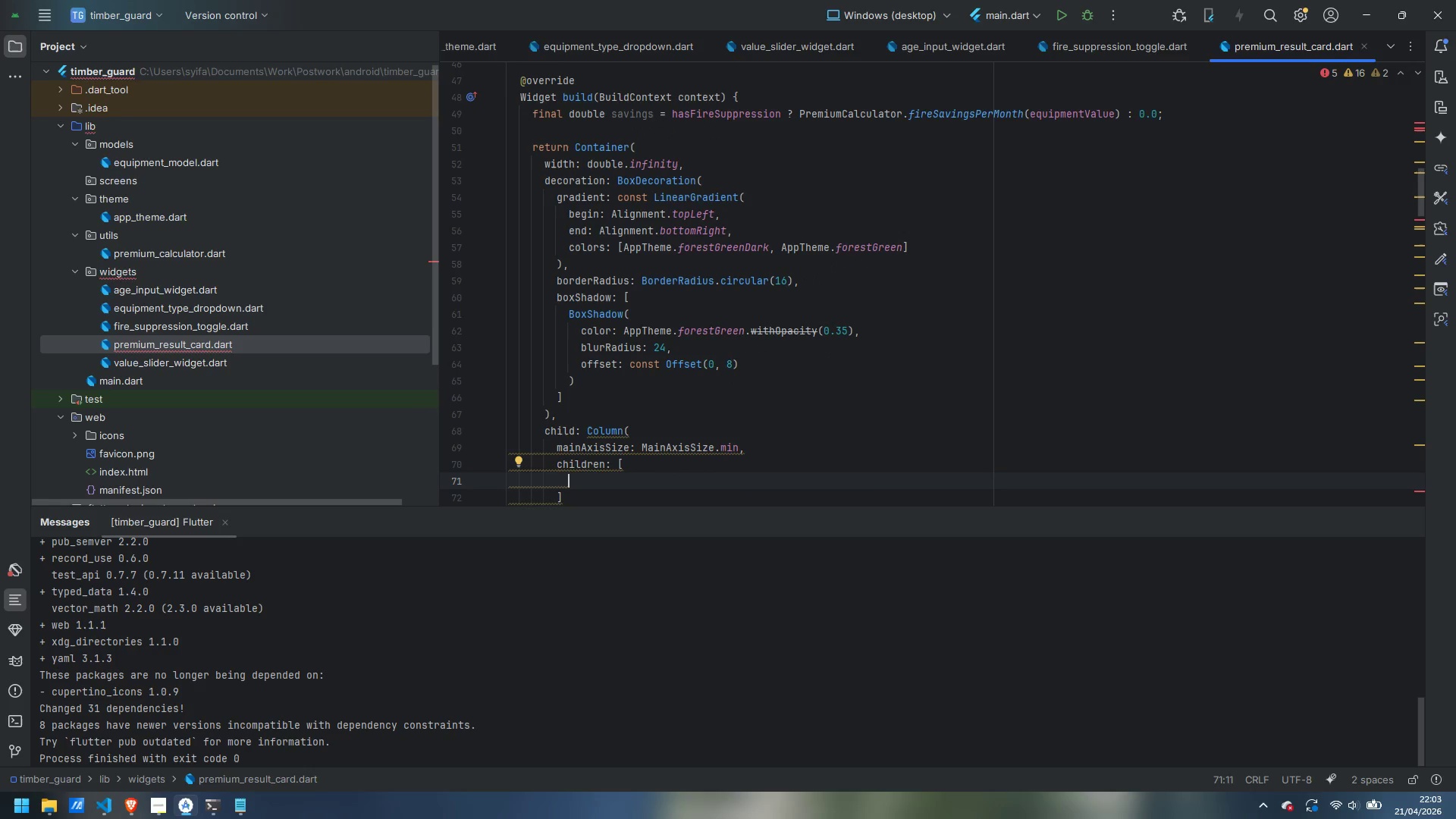 
type(// Header)
 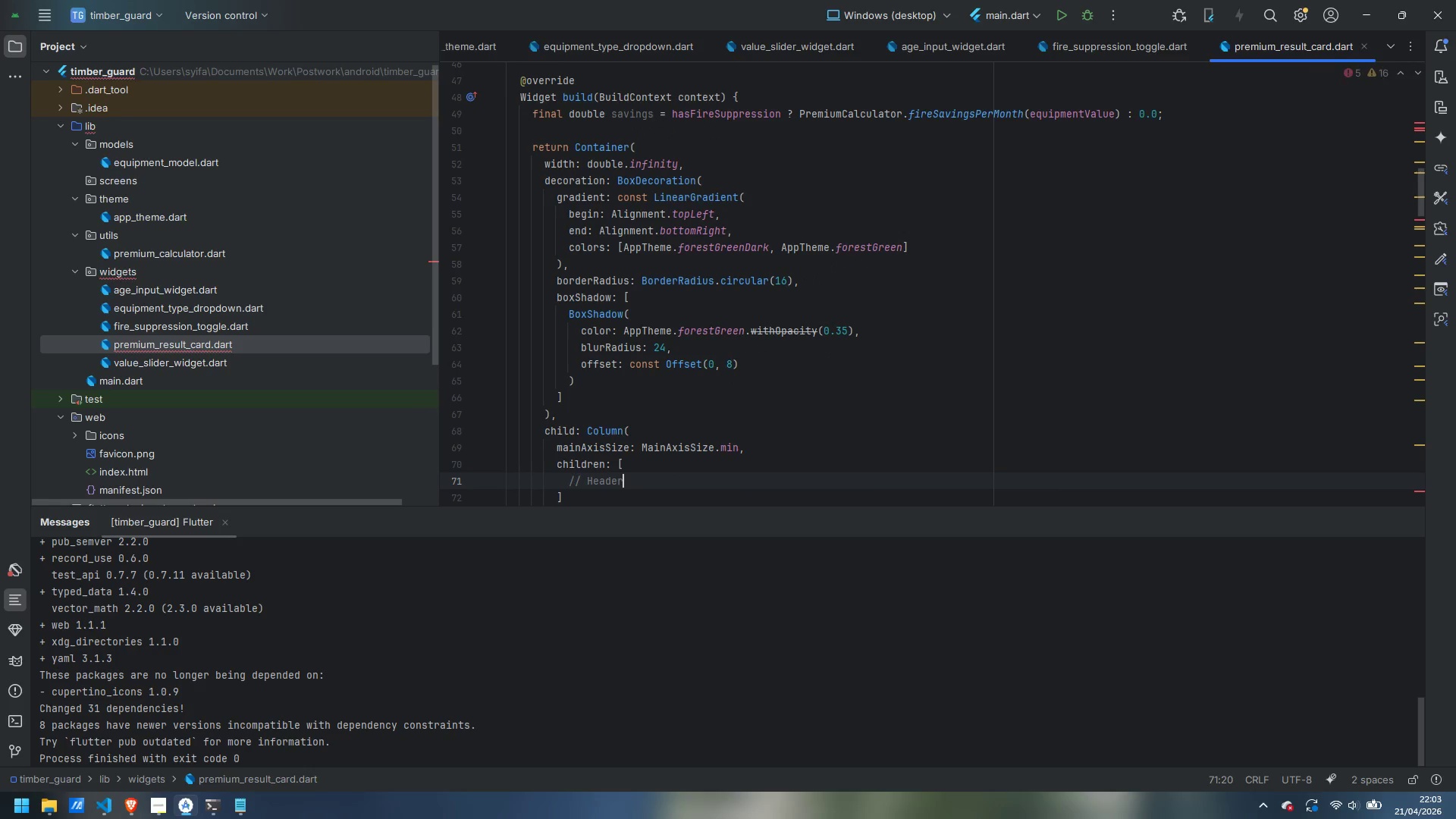 
key(Enter)
 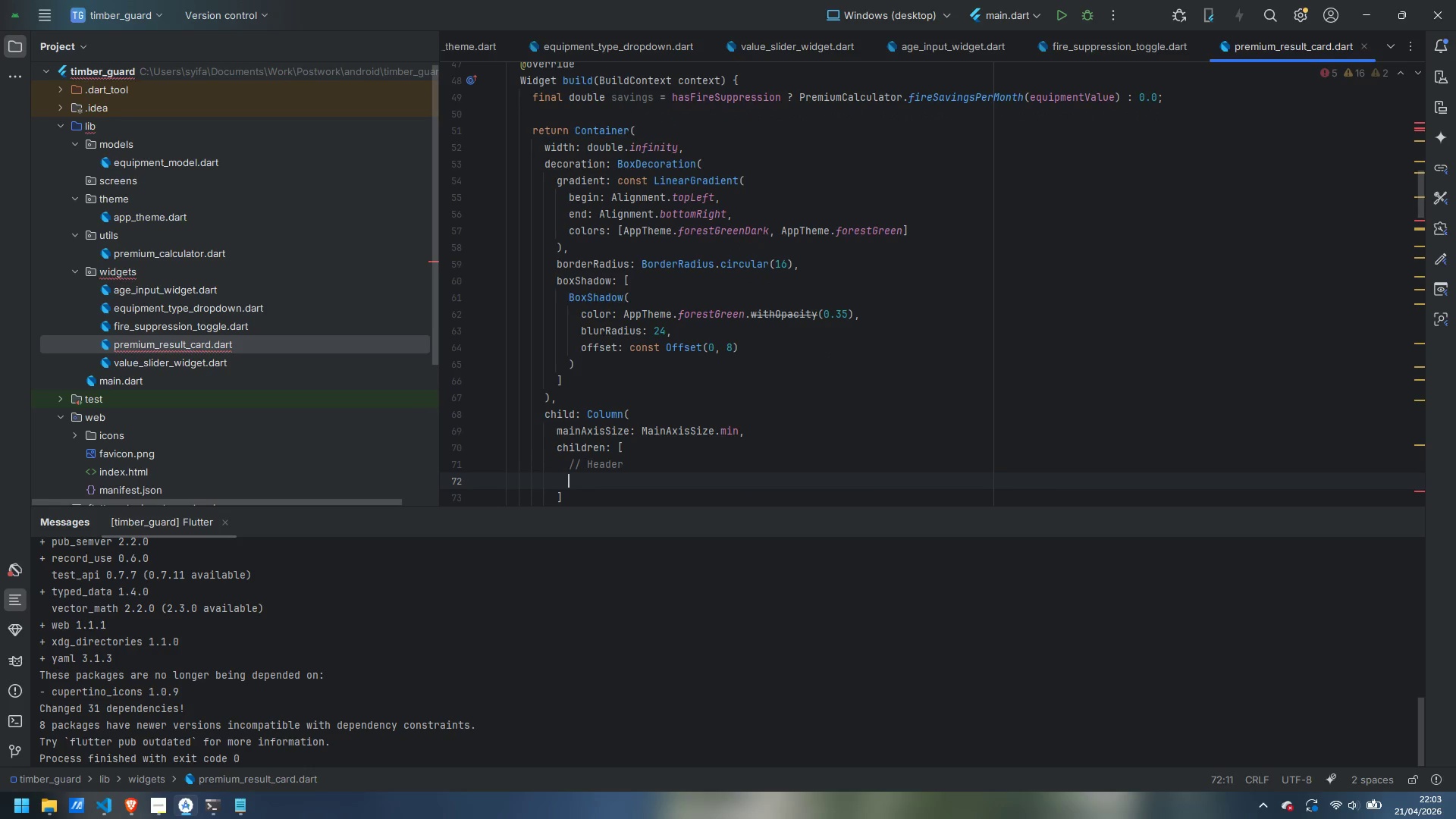 
type(Padding()
 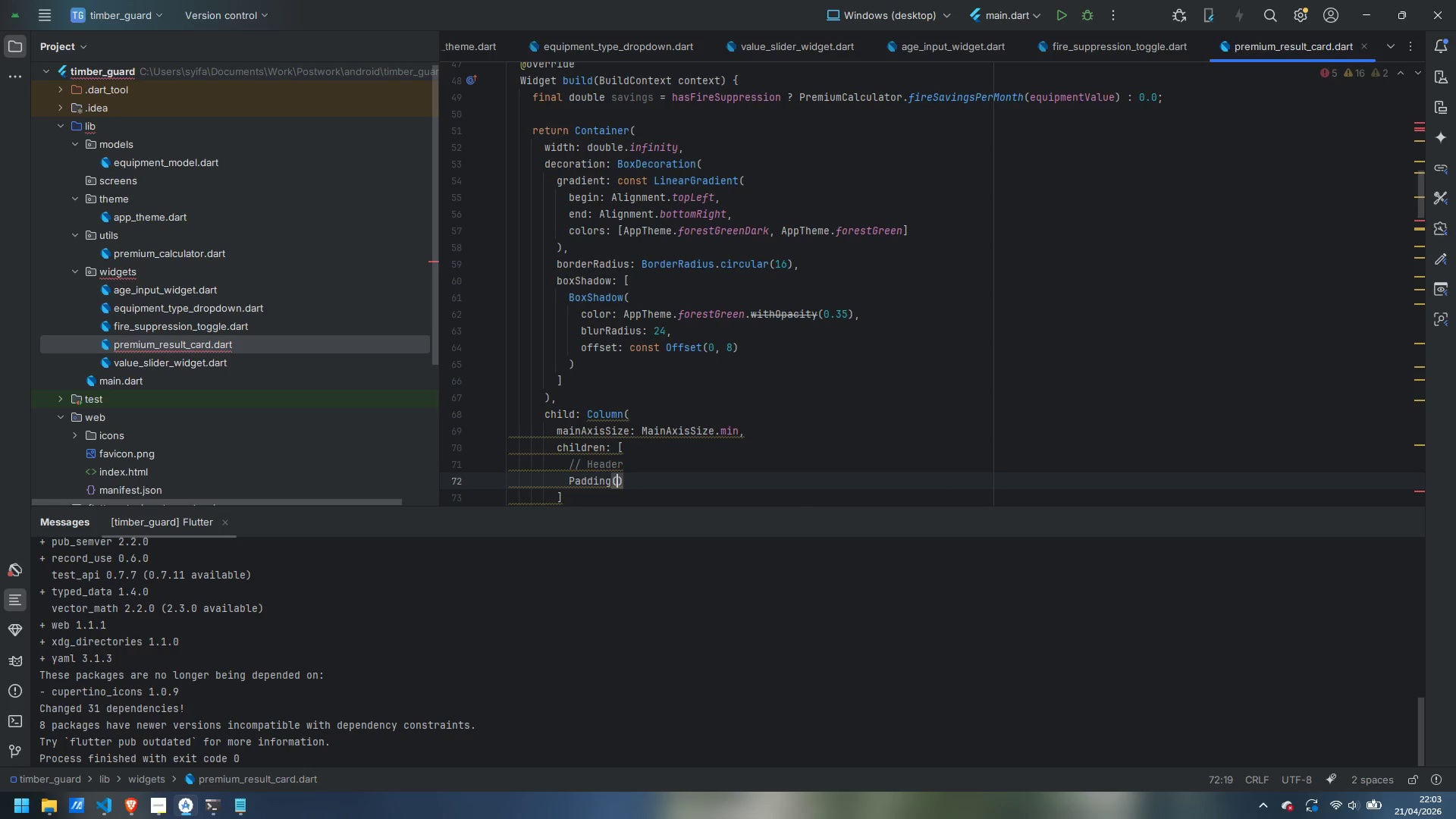 
key(Enter)
 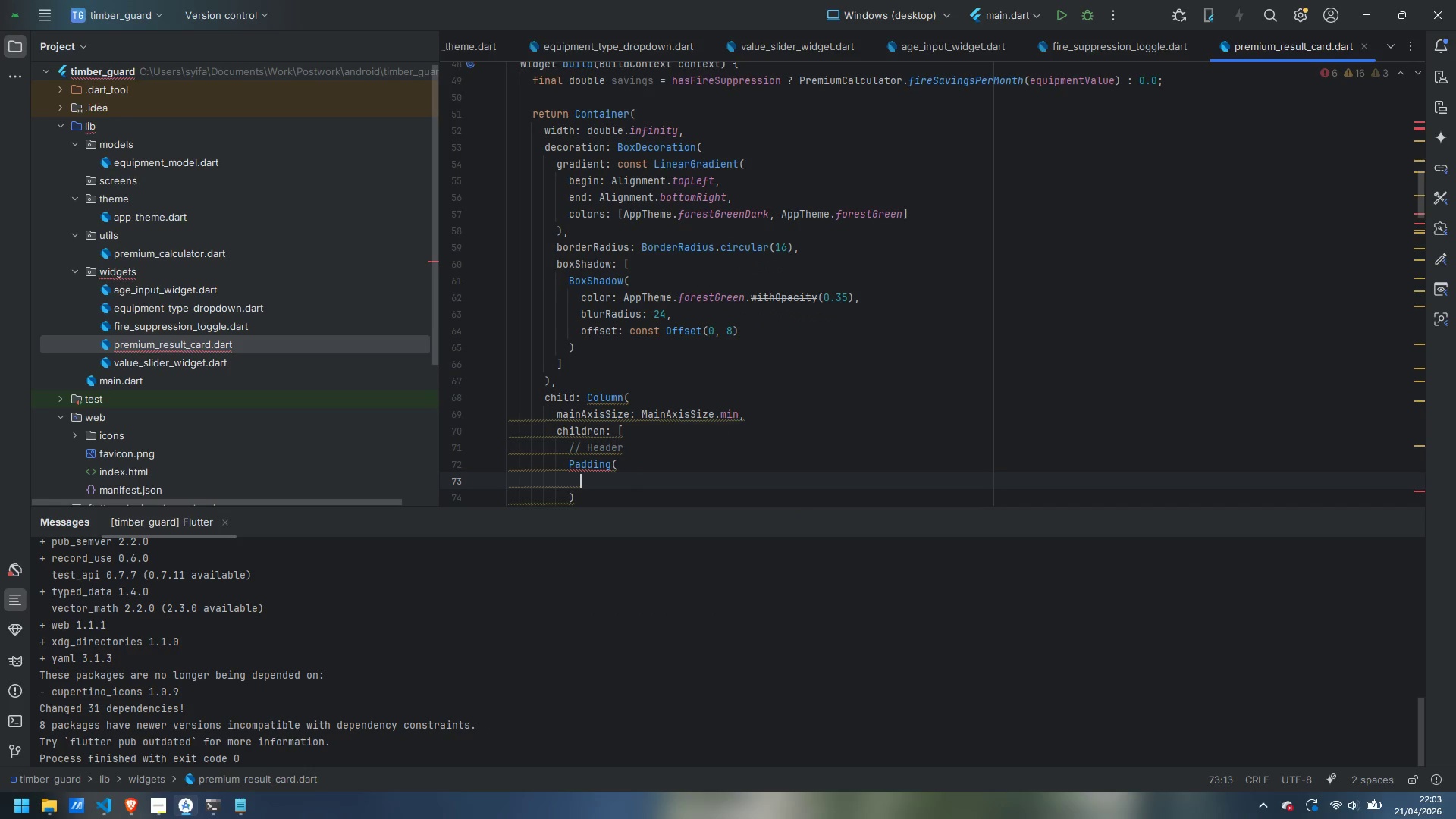 
type(padding: const EdgeInsets.fromLTRB(24, 24, 24, 0)
 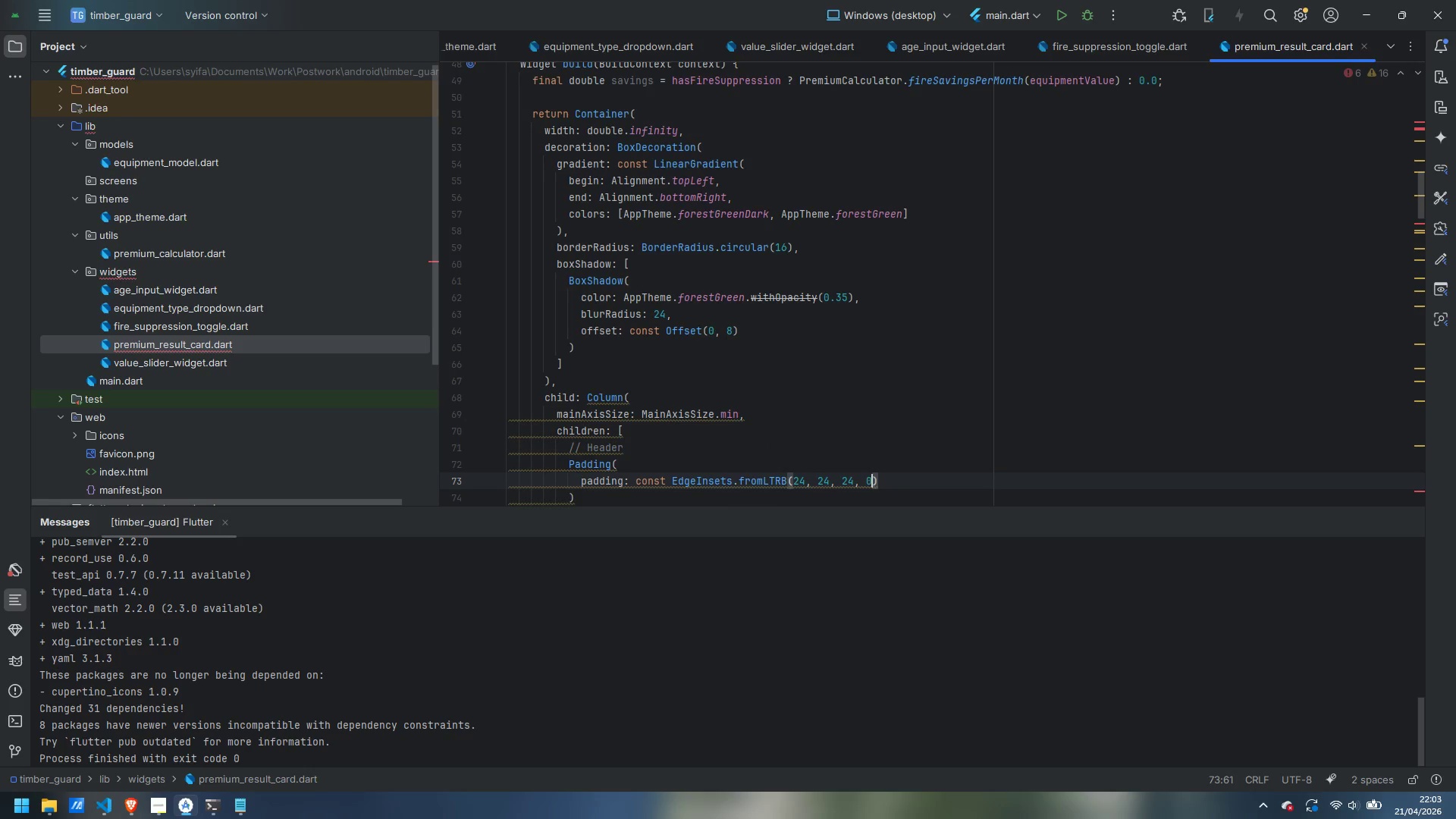 
key(ArrowRight)
 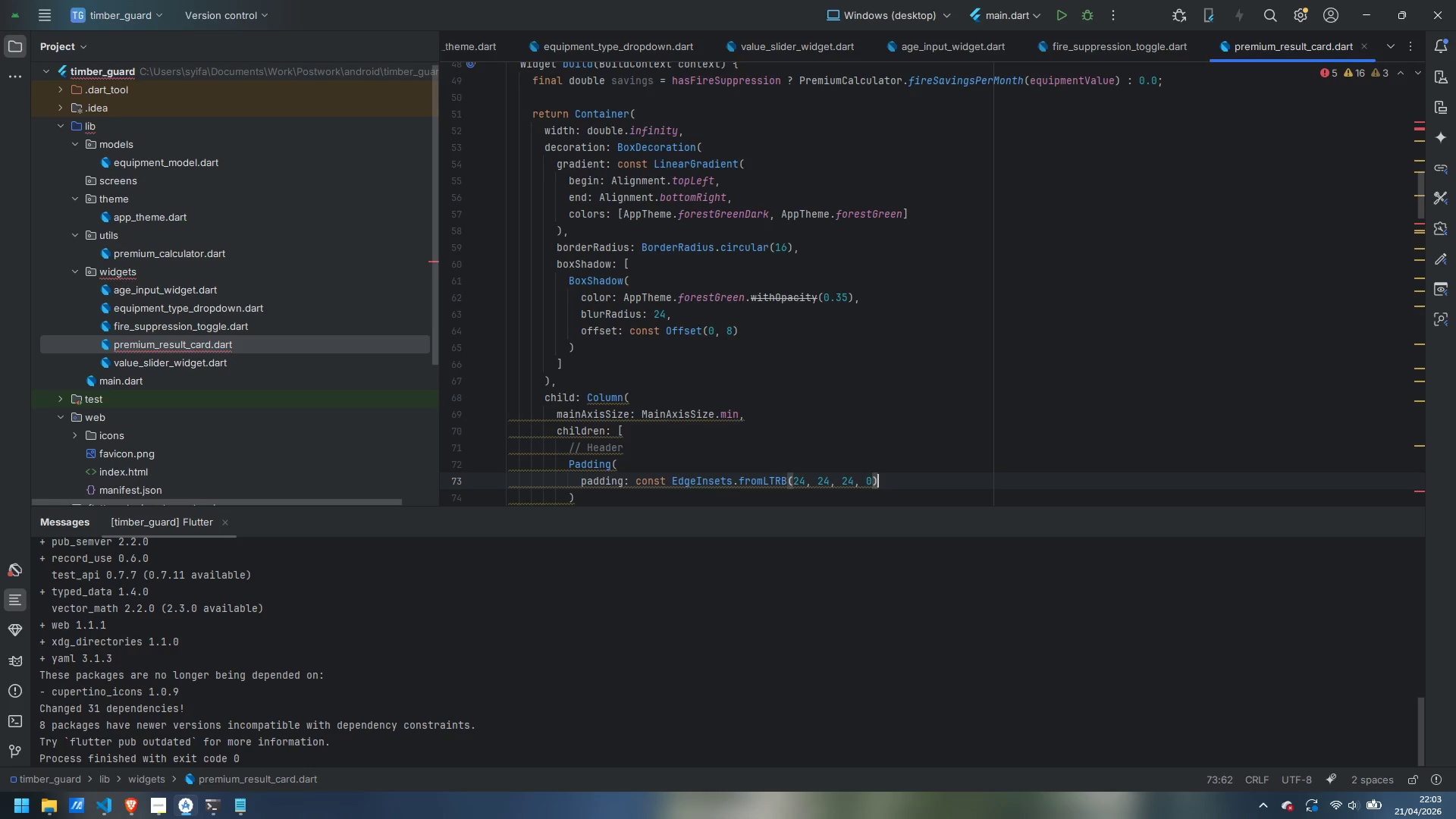 
key(Comma)
 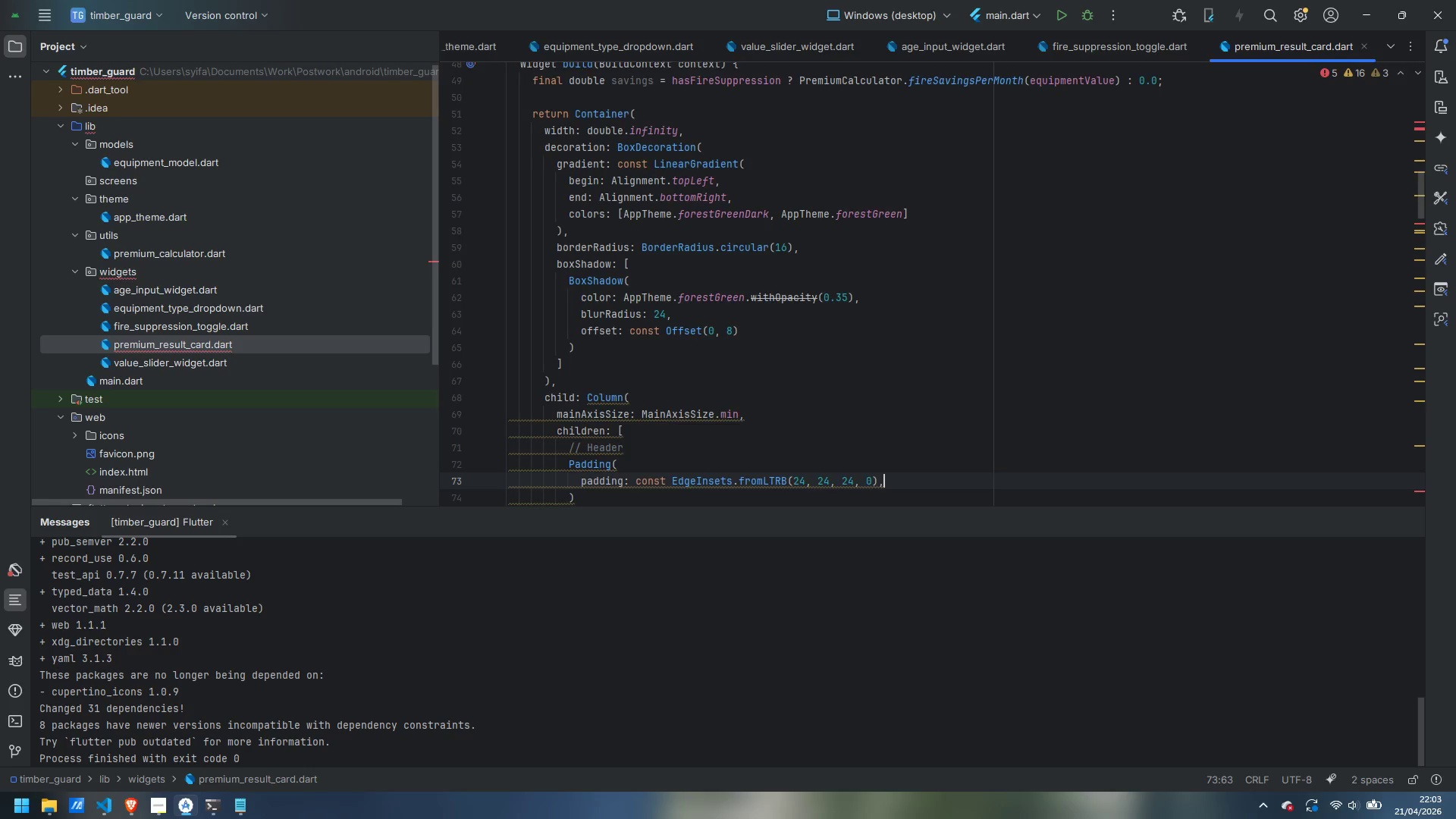 
key(Enter)
 